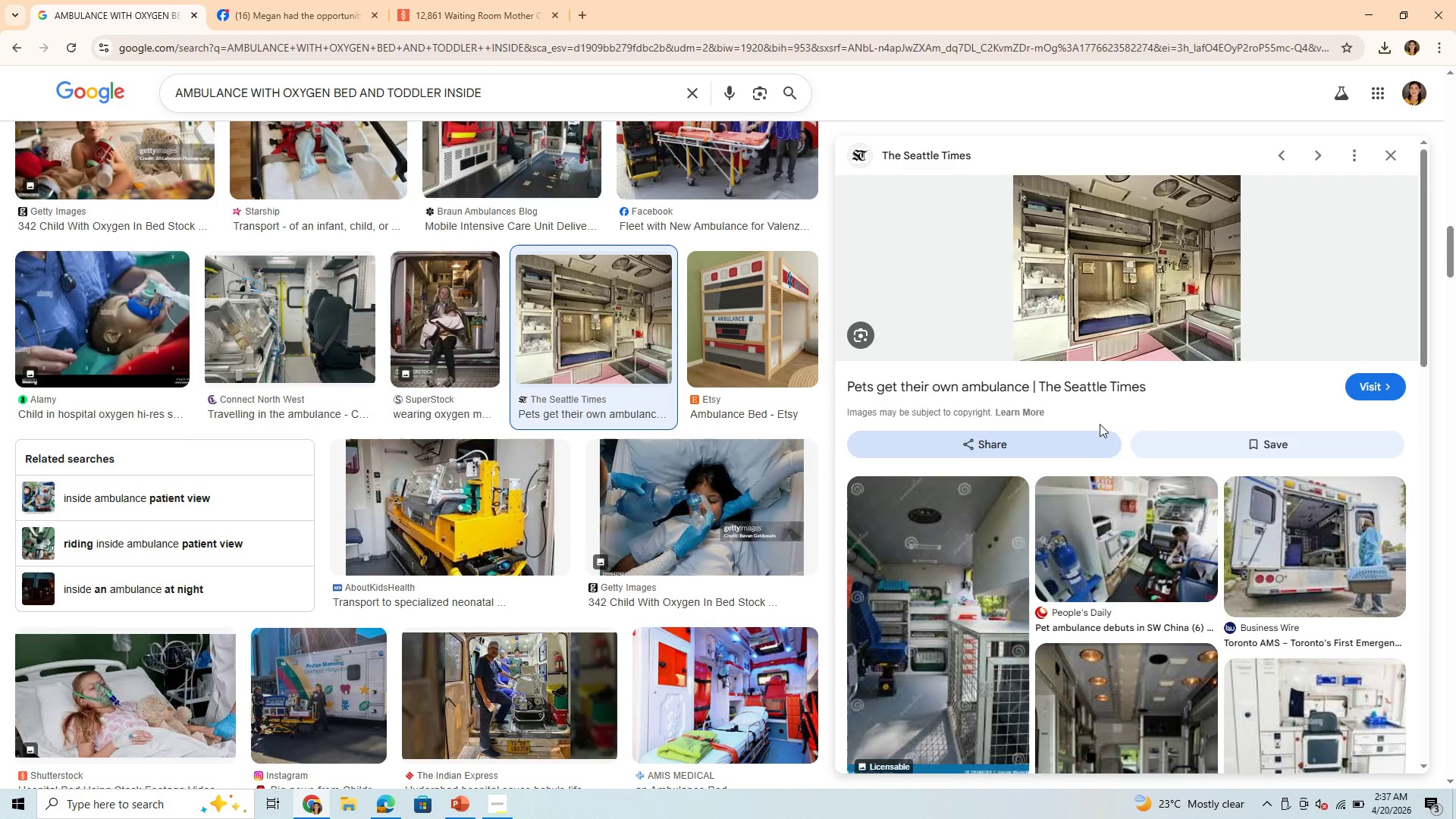 
left_click([1291, 529])
 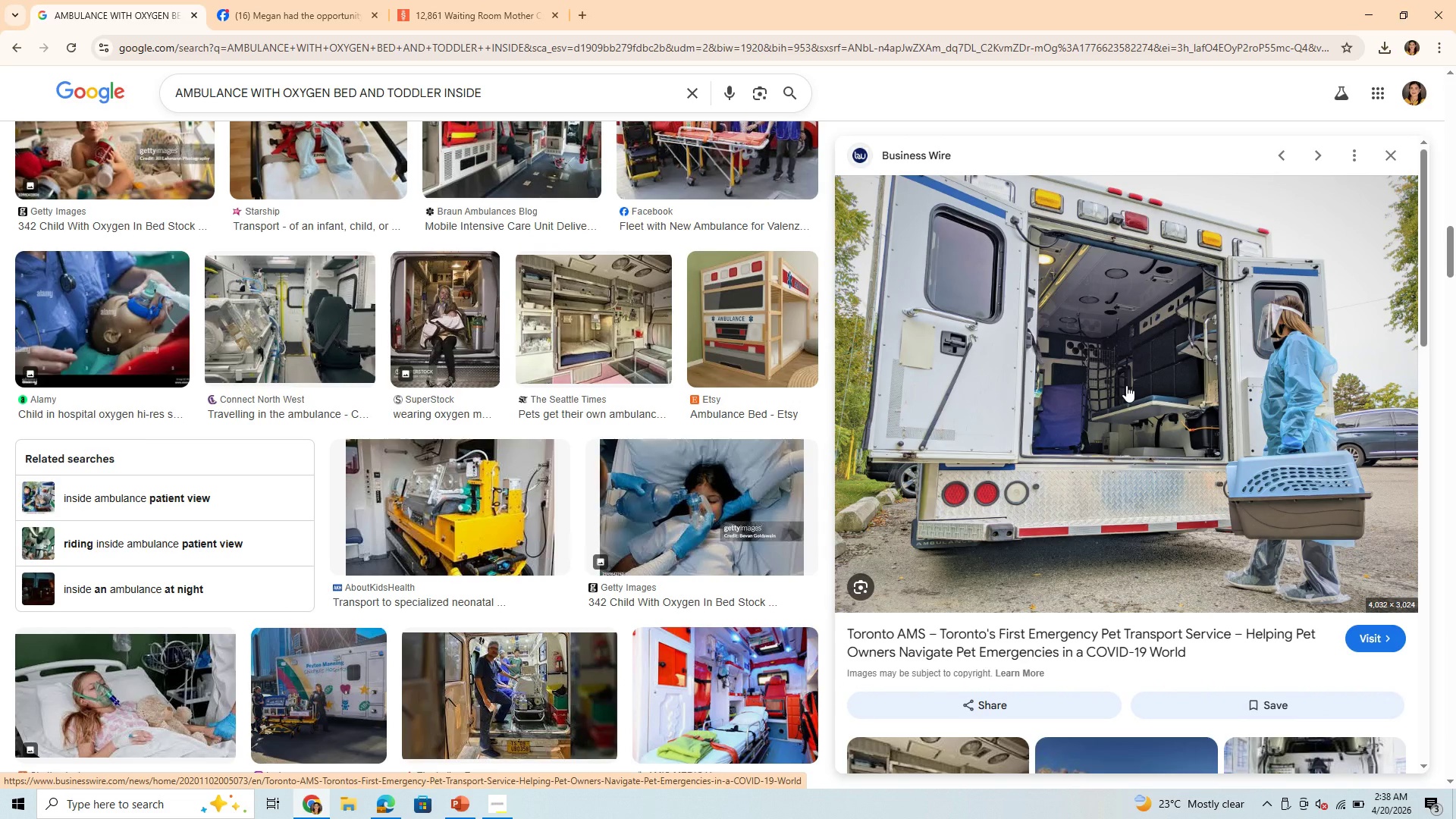 
wait(7.56)
 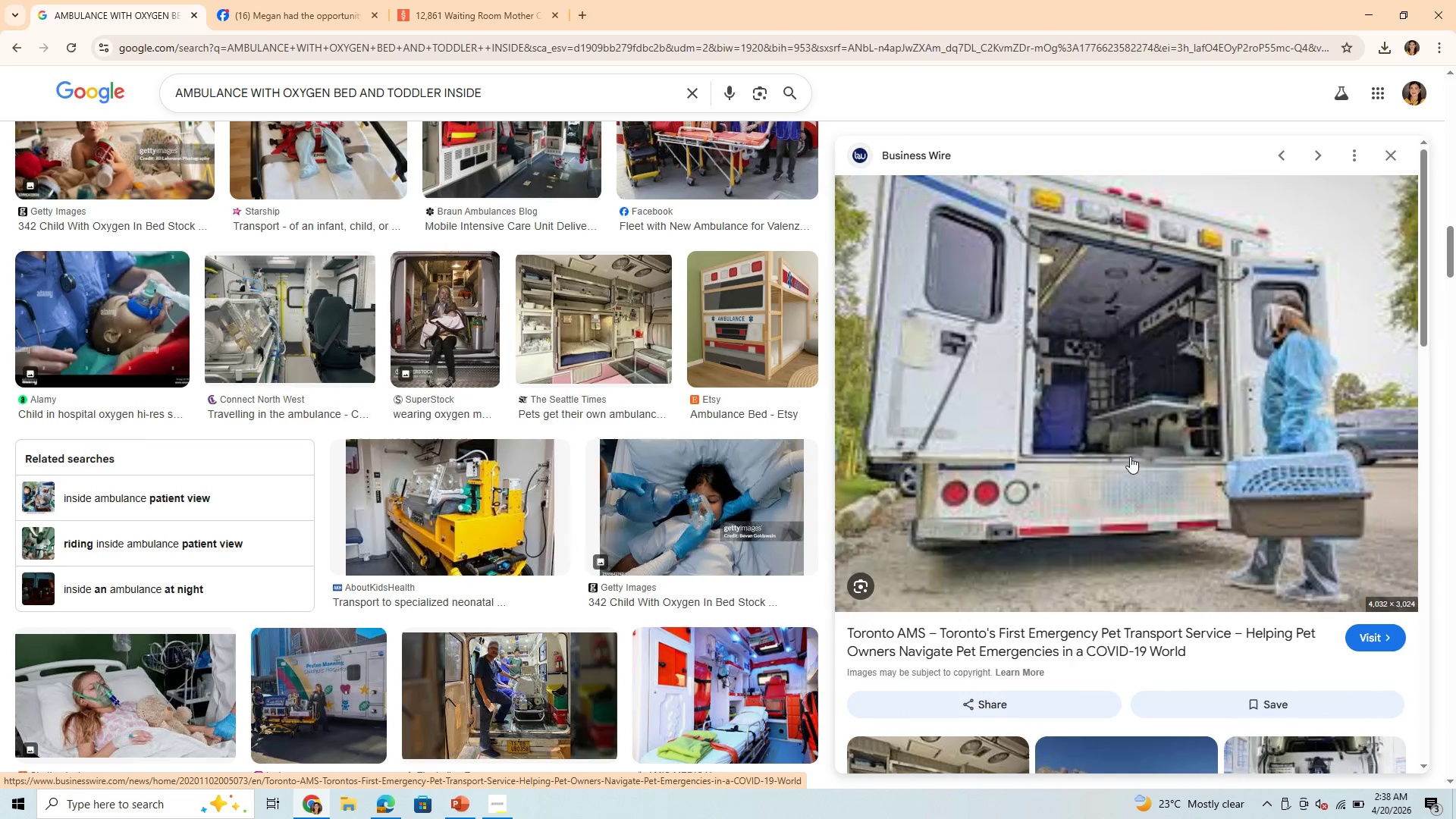 
scroll: coordinate [1131, 509], scroll_direction: down, amount: 9.0
 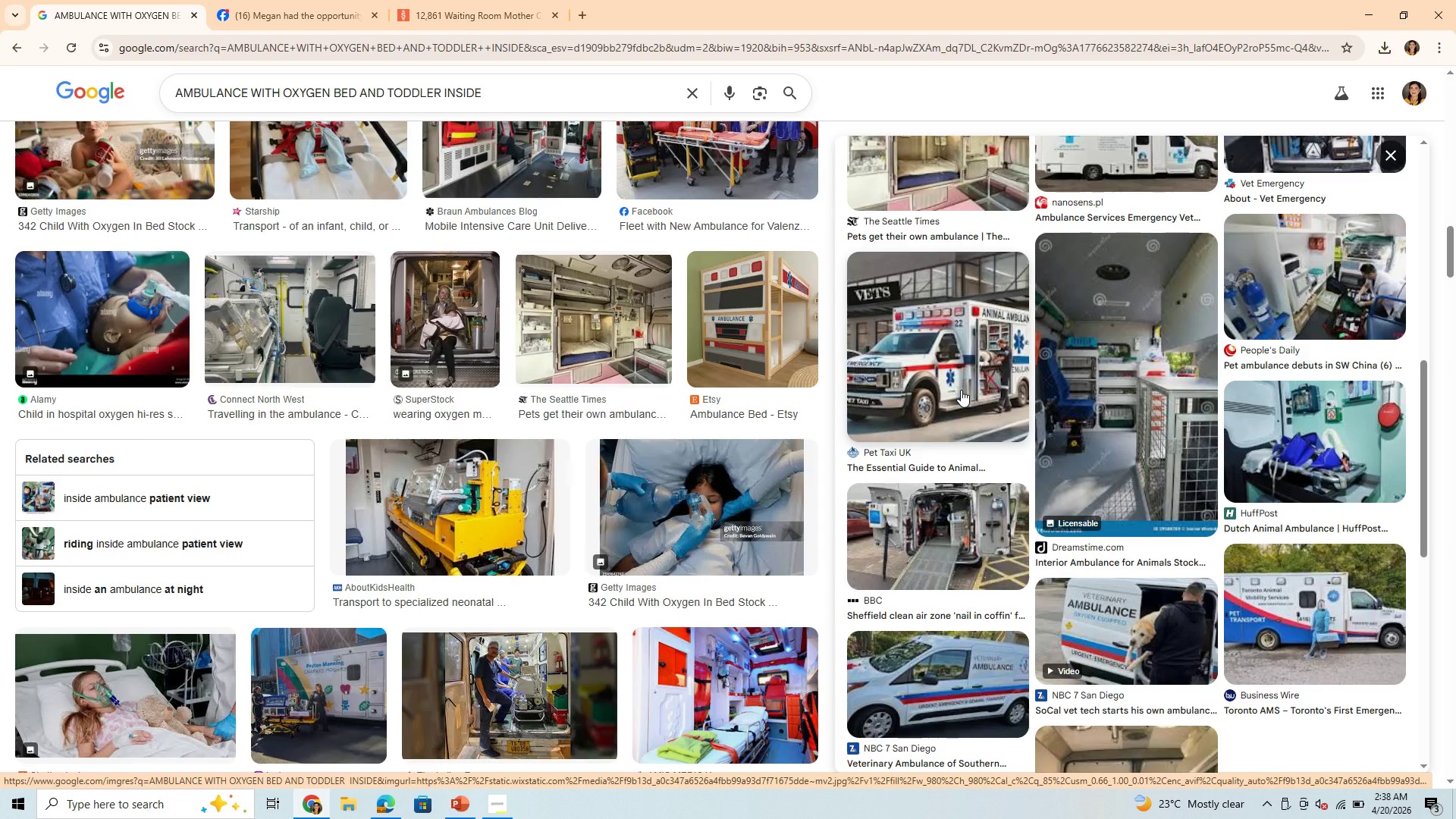 
left_click([961, 390])
 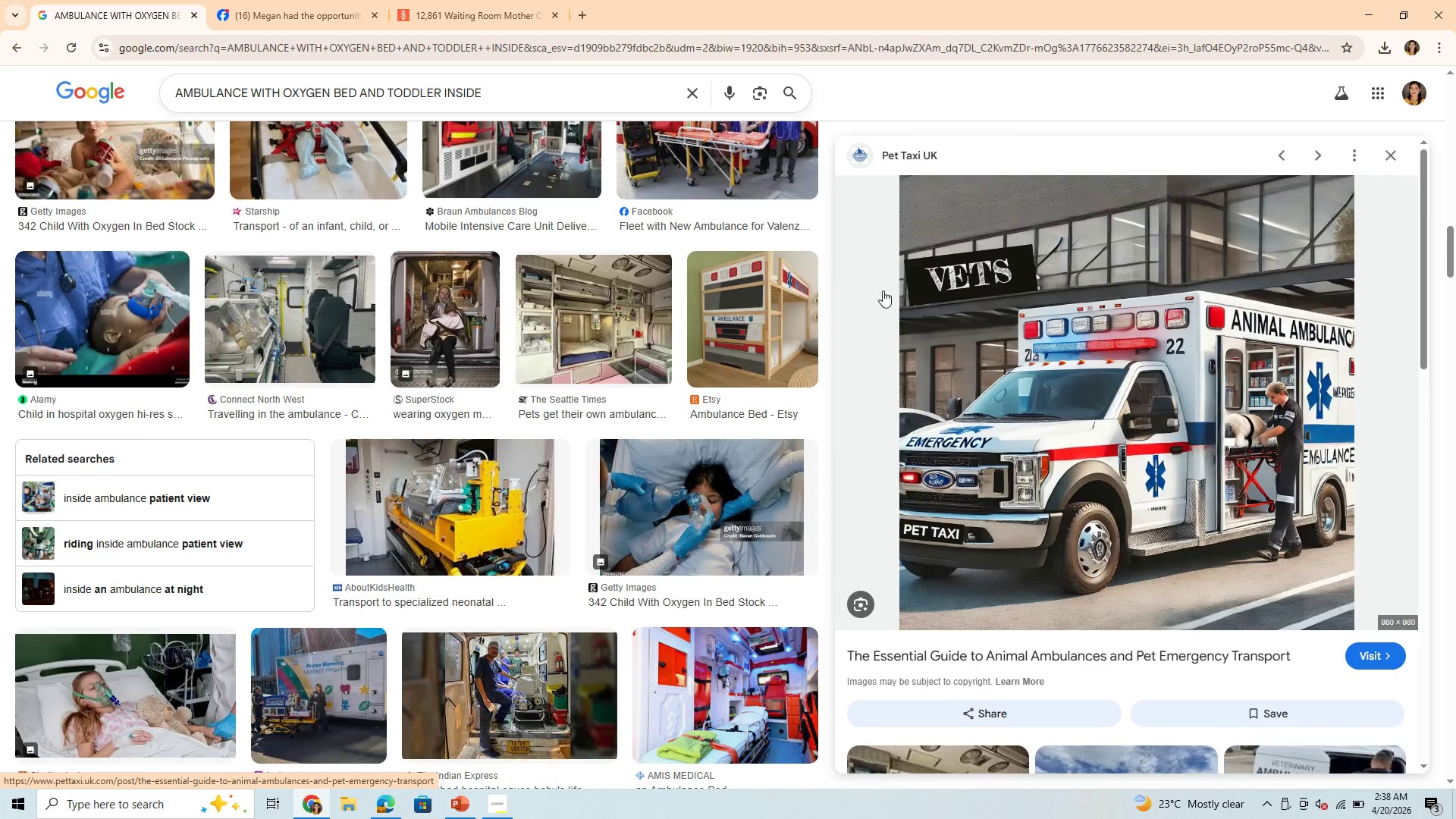 
wait(7.27)
 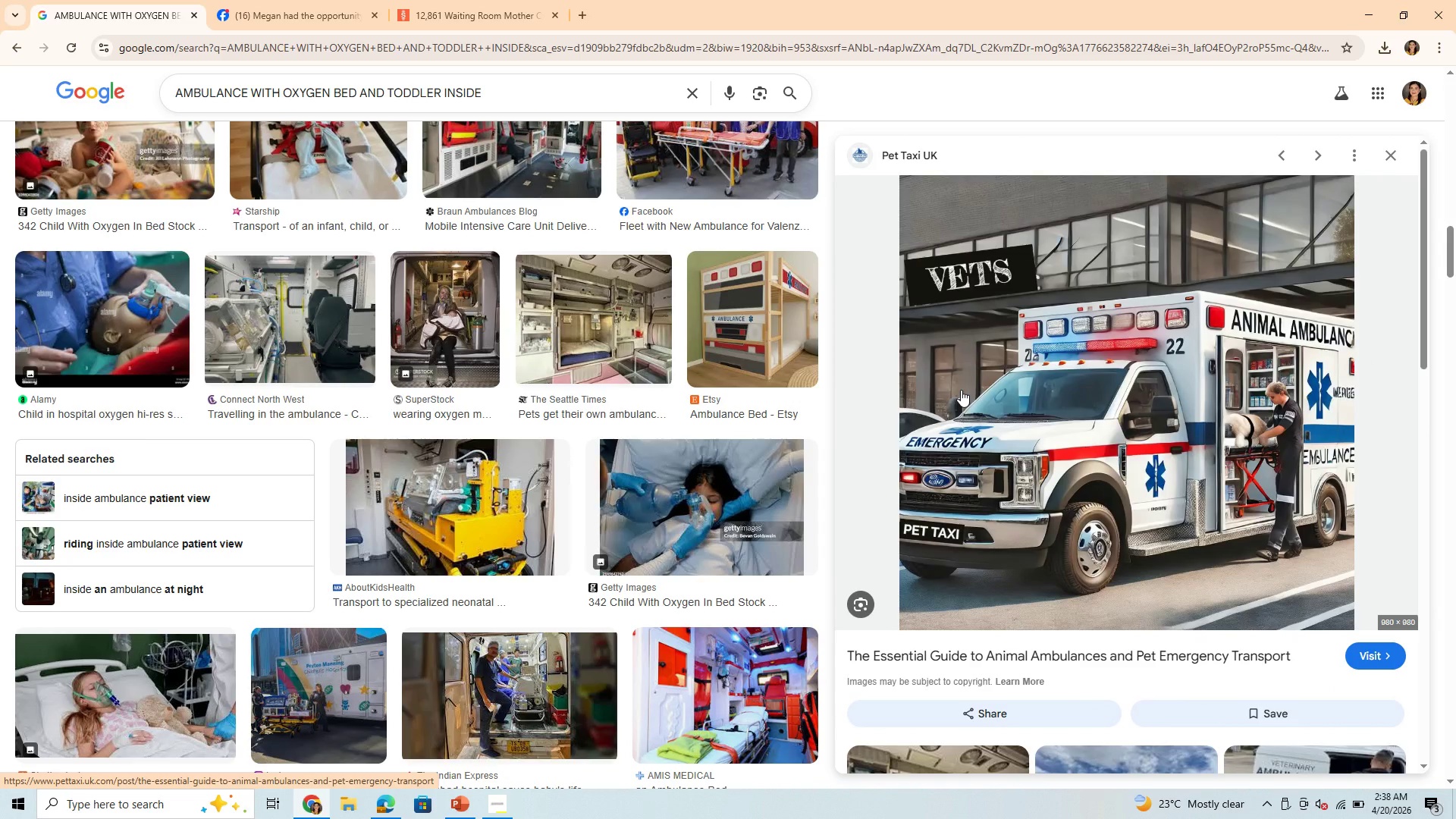 
left_click([16, 49])
 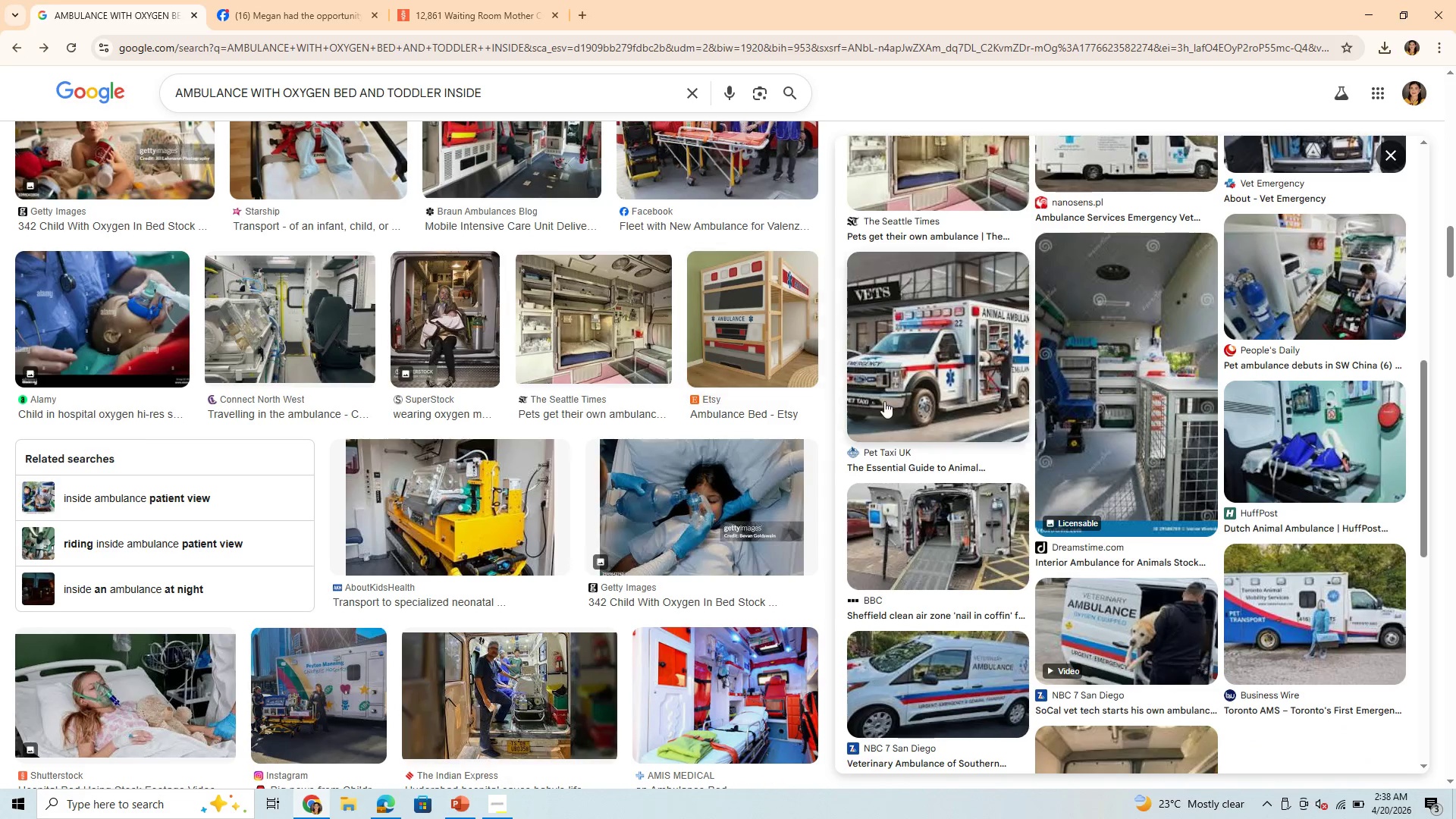 
scroll: coordinate [1092, 451], scroll_direction: down, amount: 7.0
 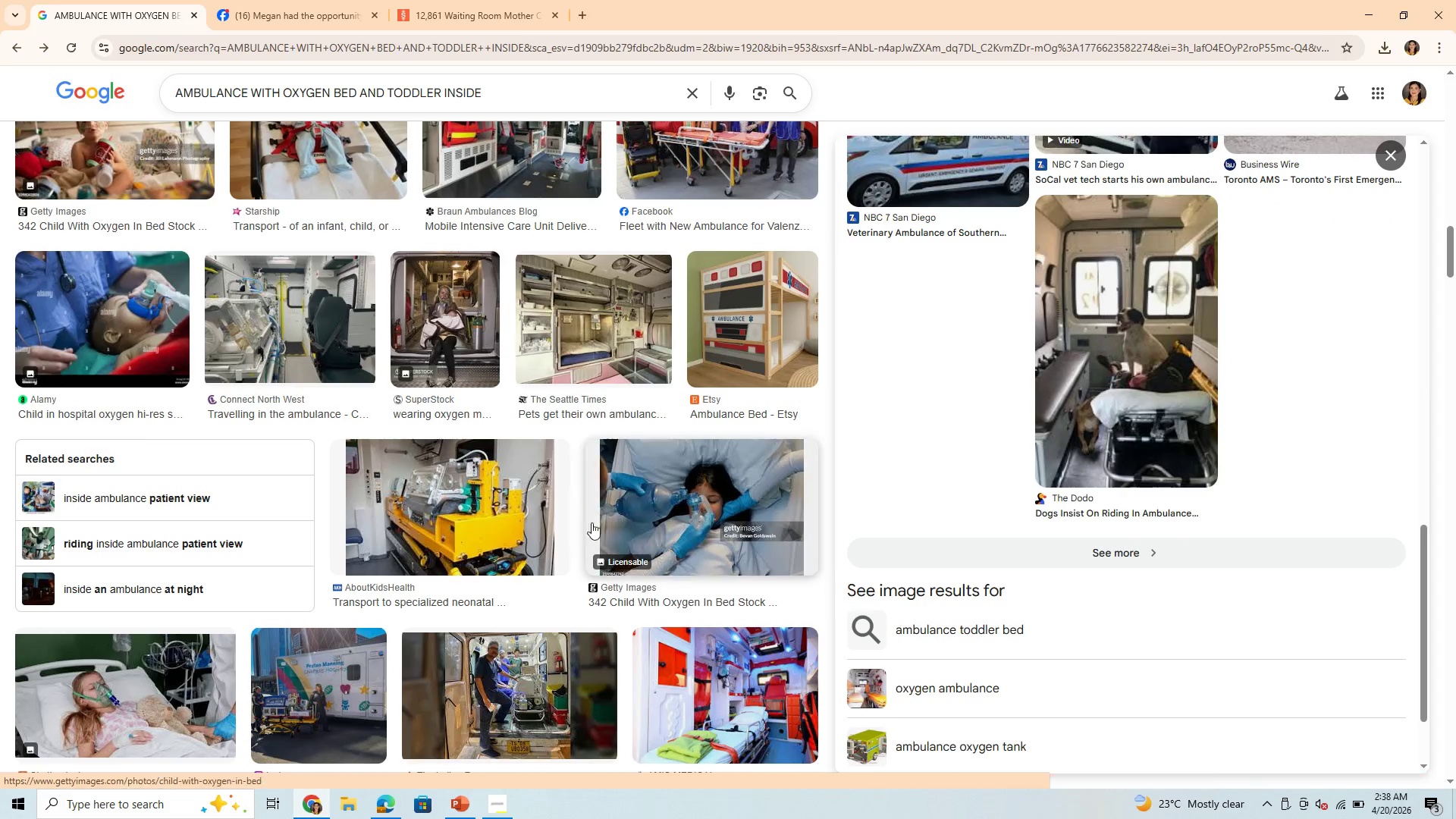 
scroll: coordinate [468, 335], scroll_direction: up, amount: 12.0
 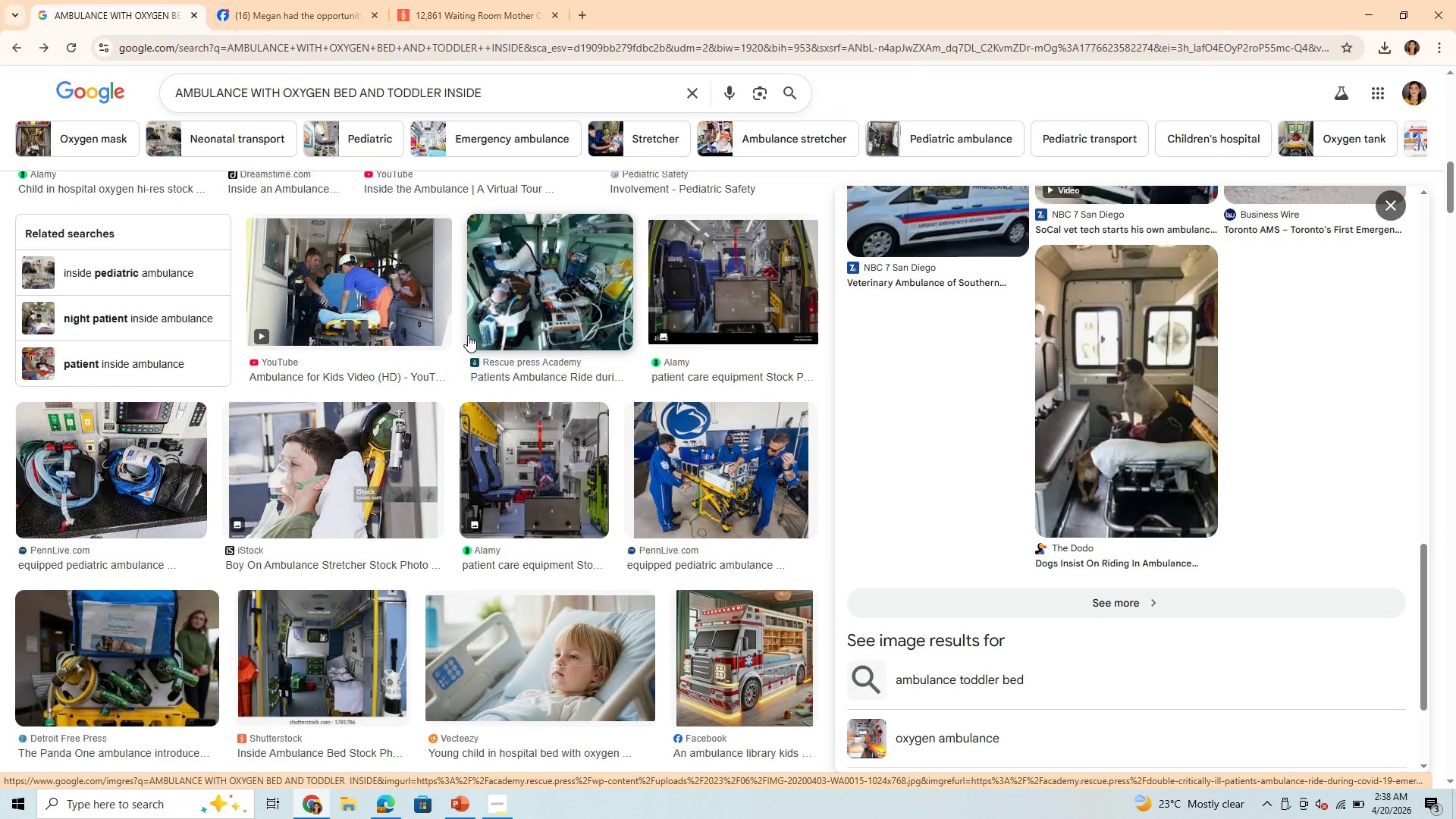 
scroll: coordinate [328, 527], scroll_direction: down, amount: 26.0
 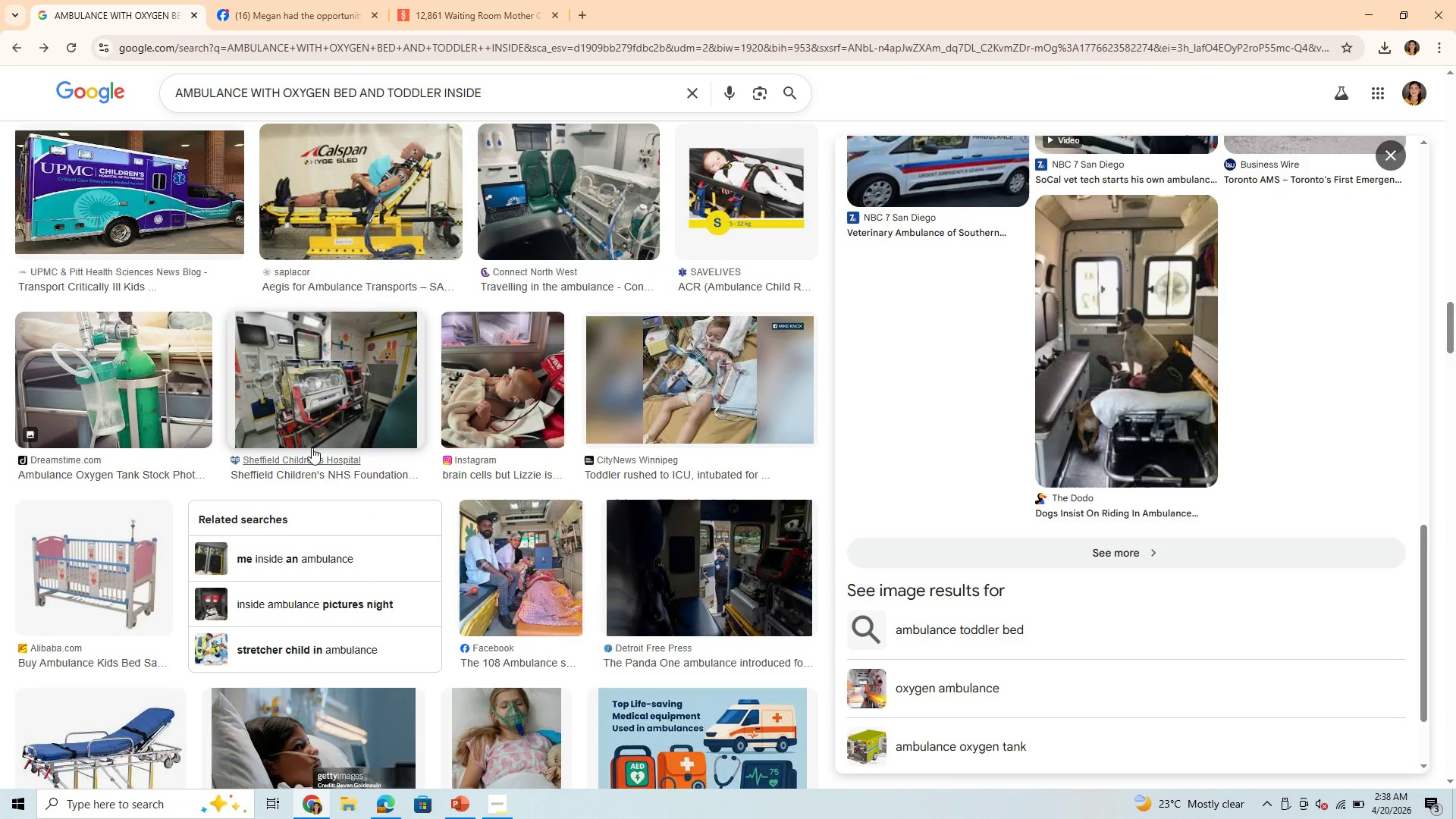 
left_click([324, 399])
 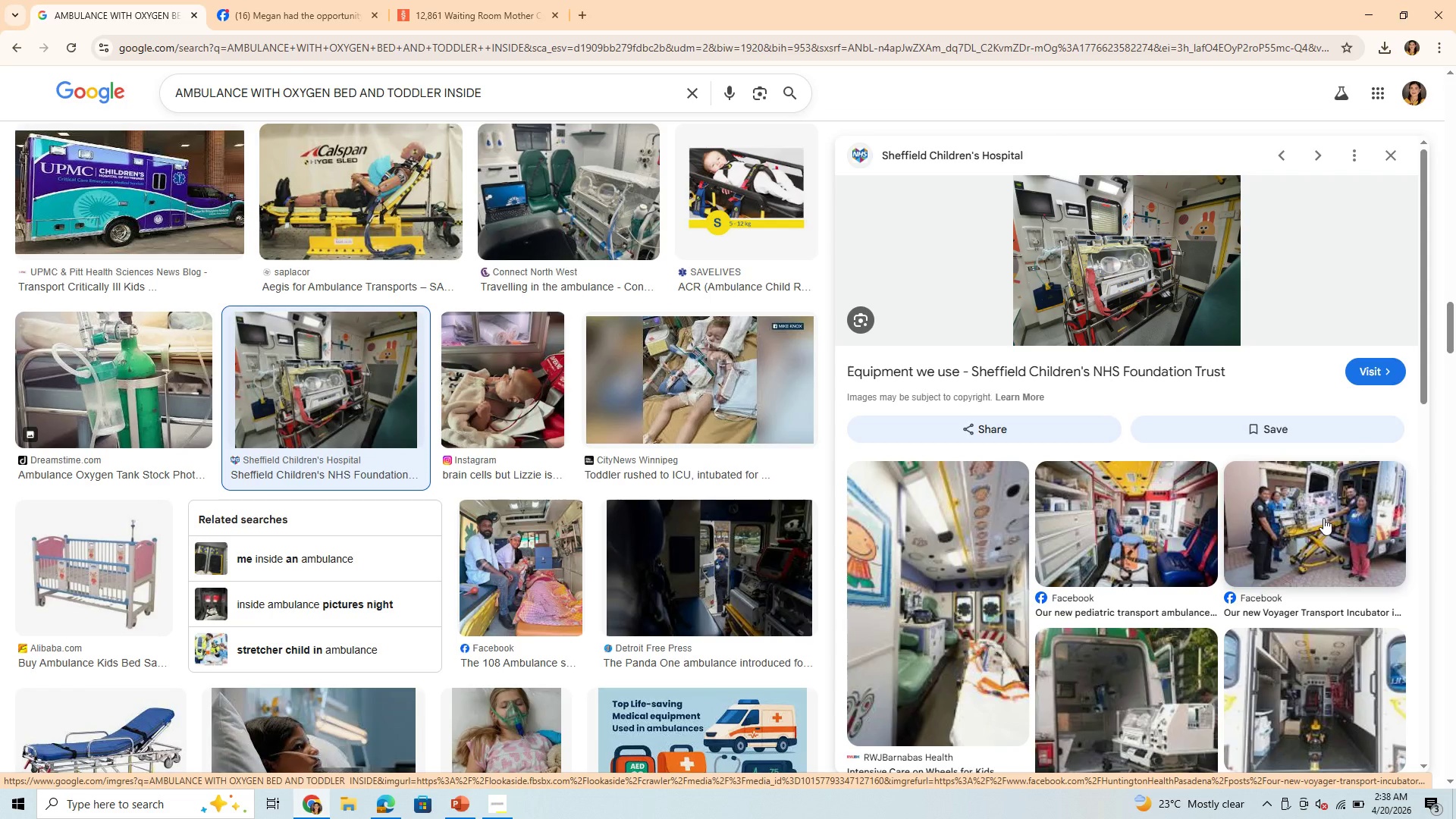 
wait(7.34)
 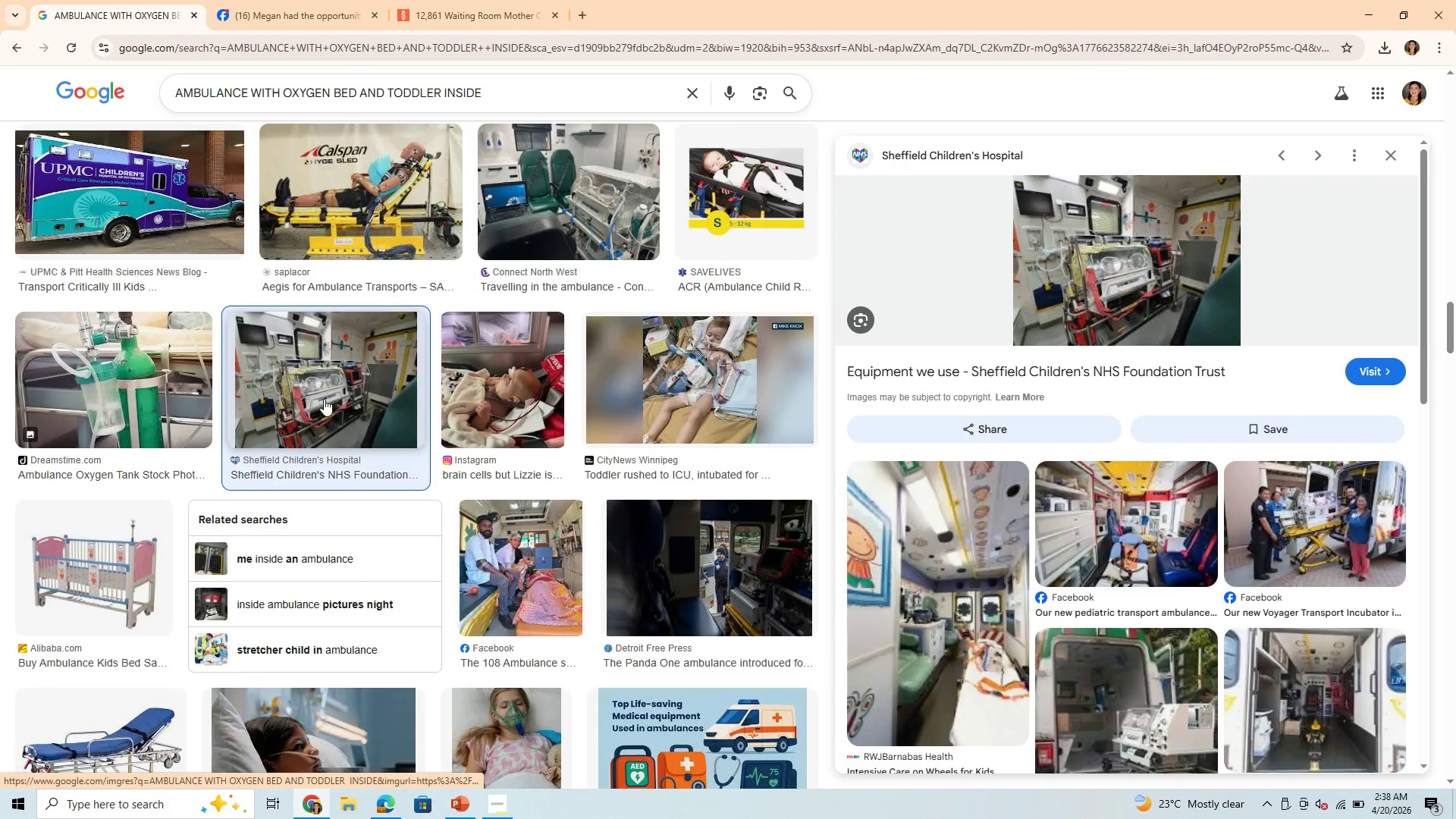 
scroll: coordinate [1070, 624], scroll_direction: down, amount: 5.0
 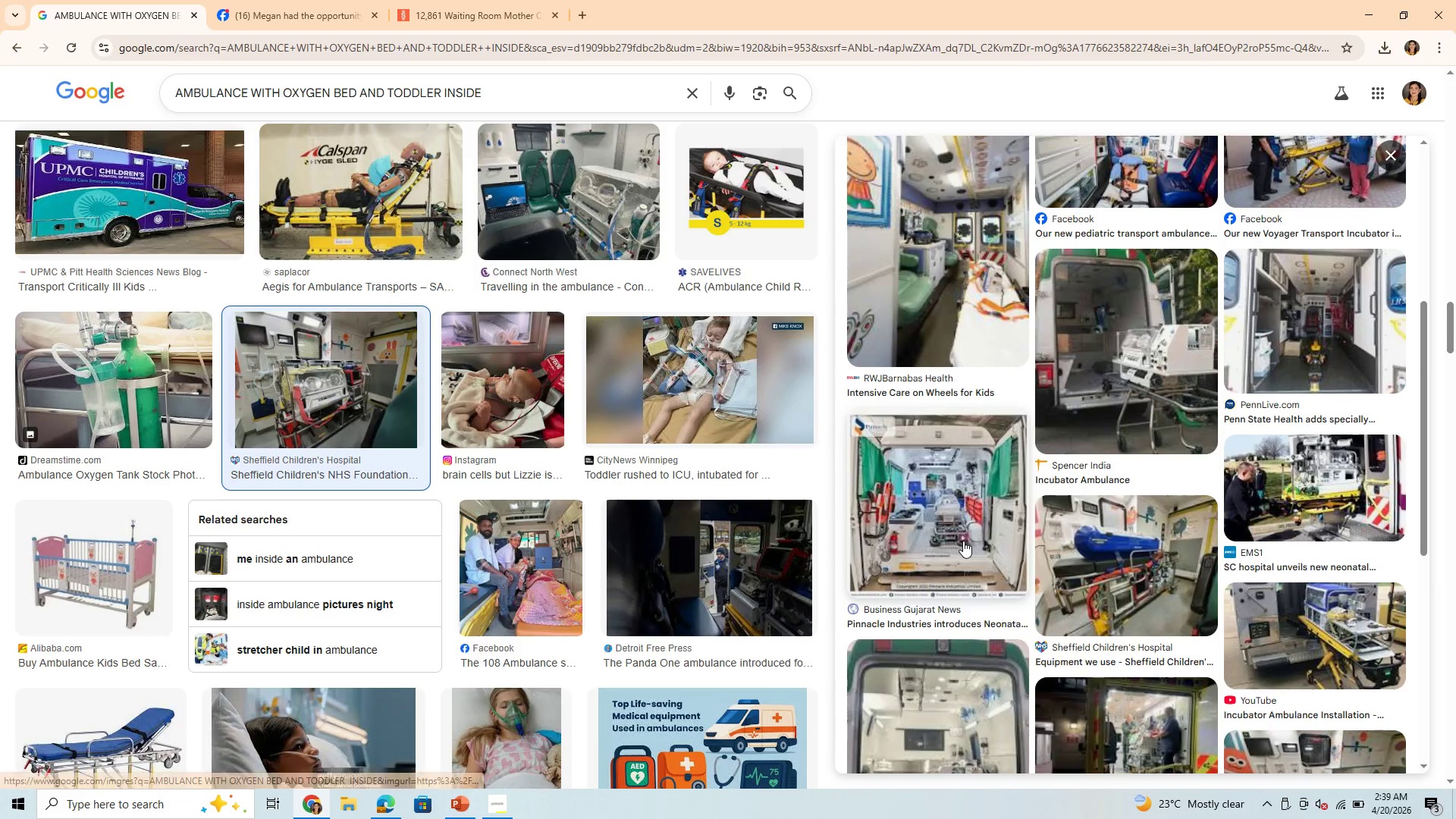 
left_click([963, 541])
 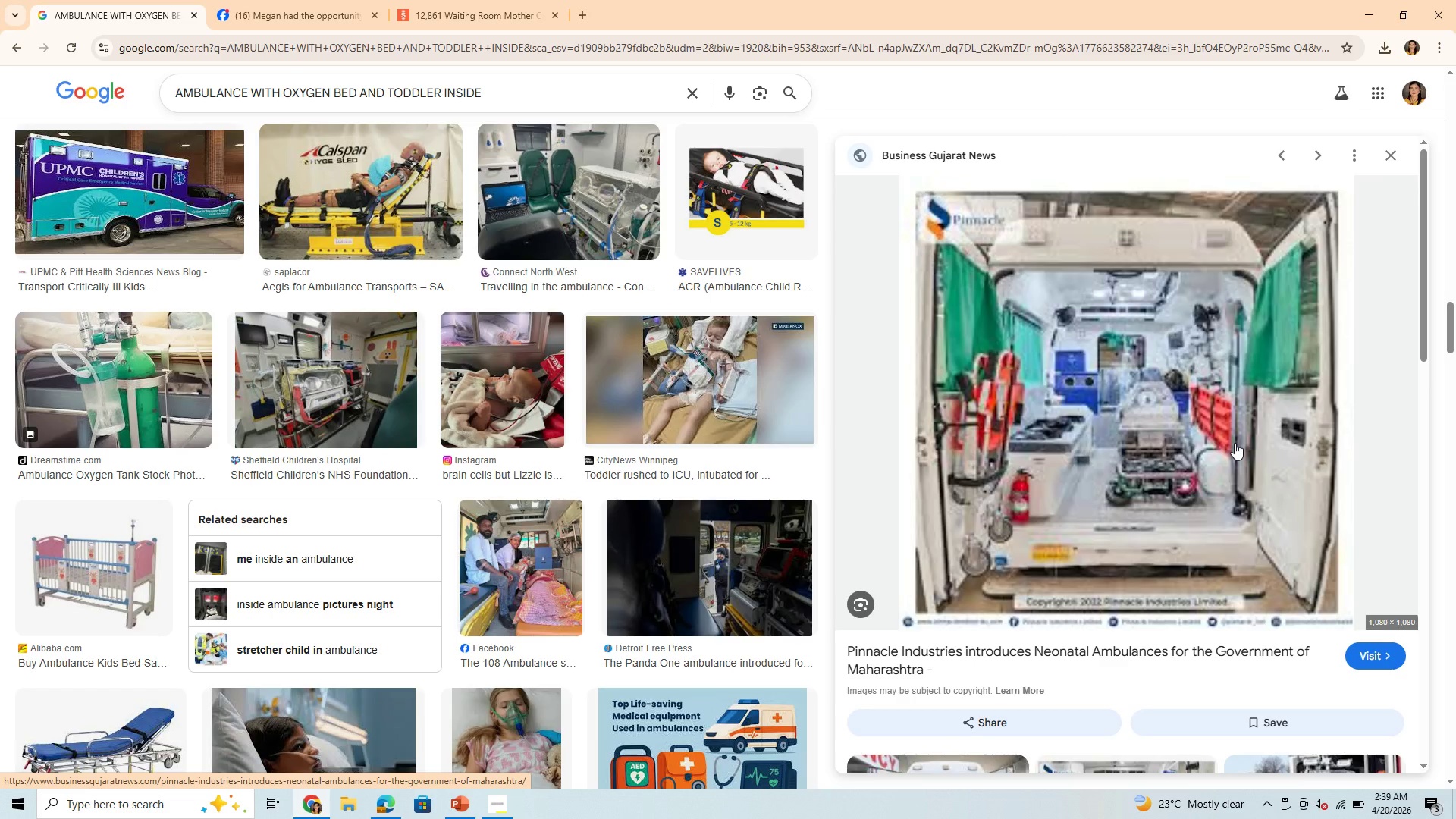 
wait(9.23)
 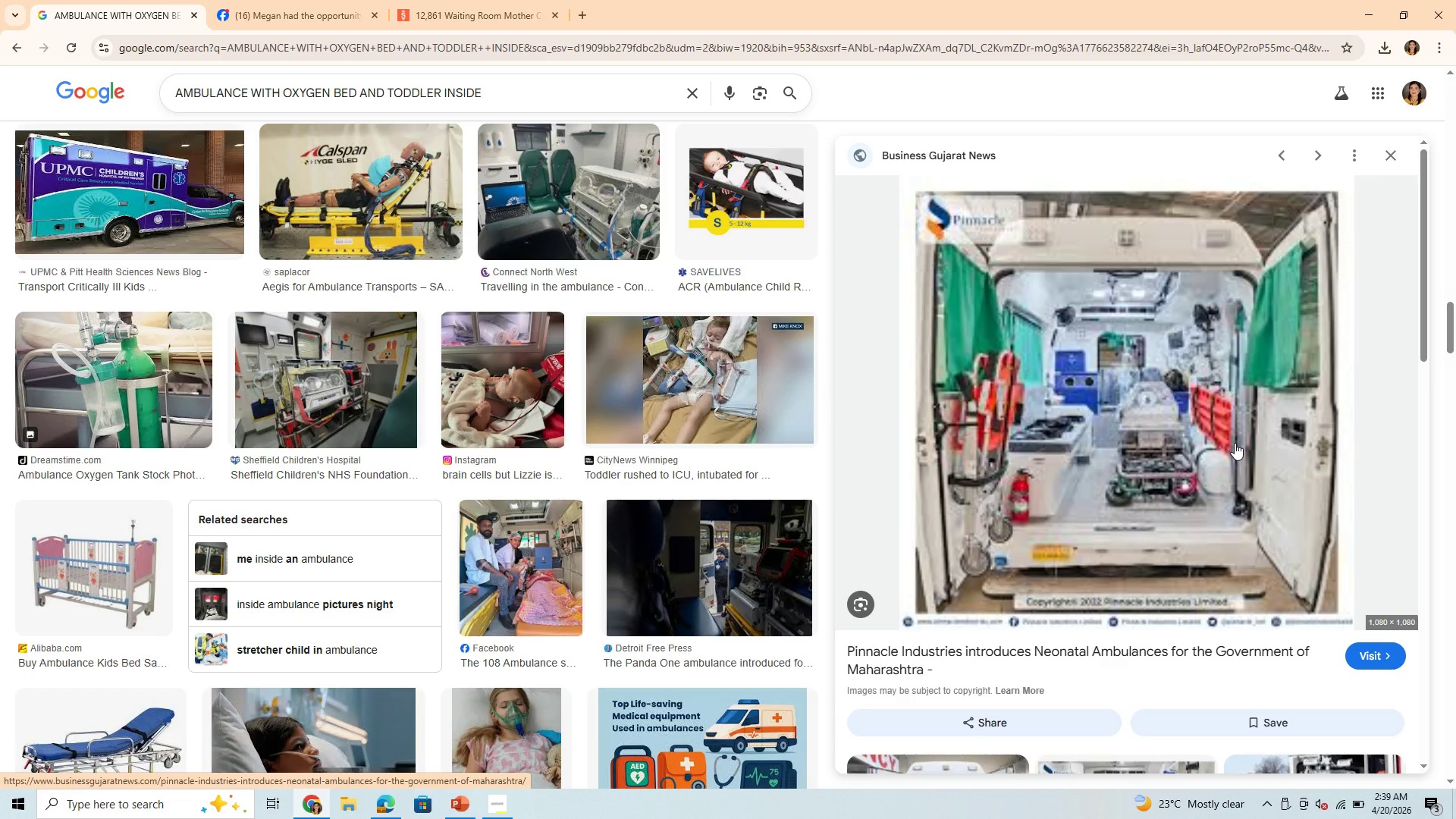 
scroll: coordinate [1116, 381], scroll_direction: down, amount: 3.0
 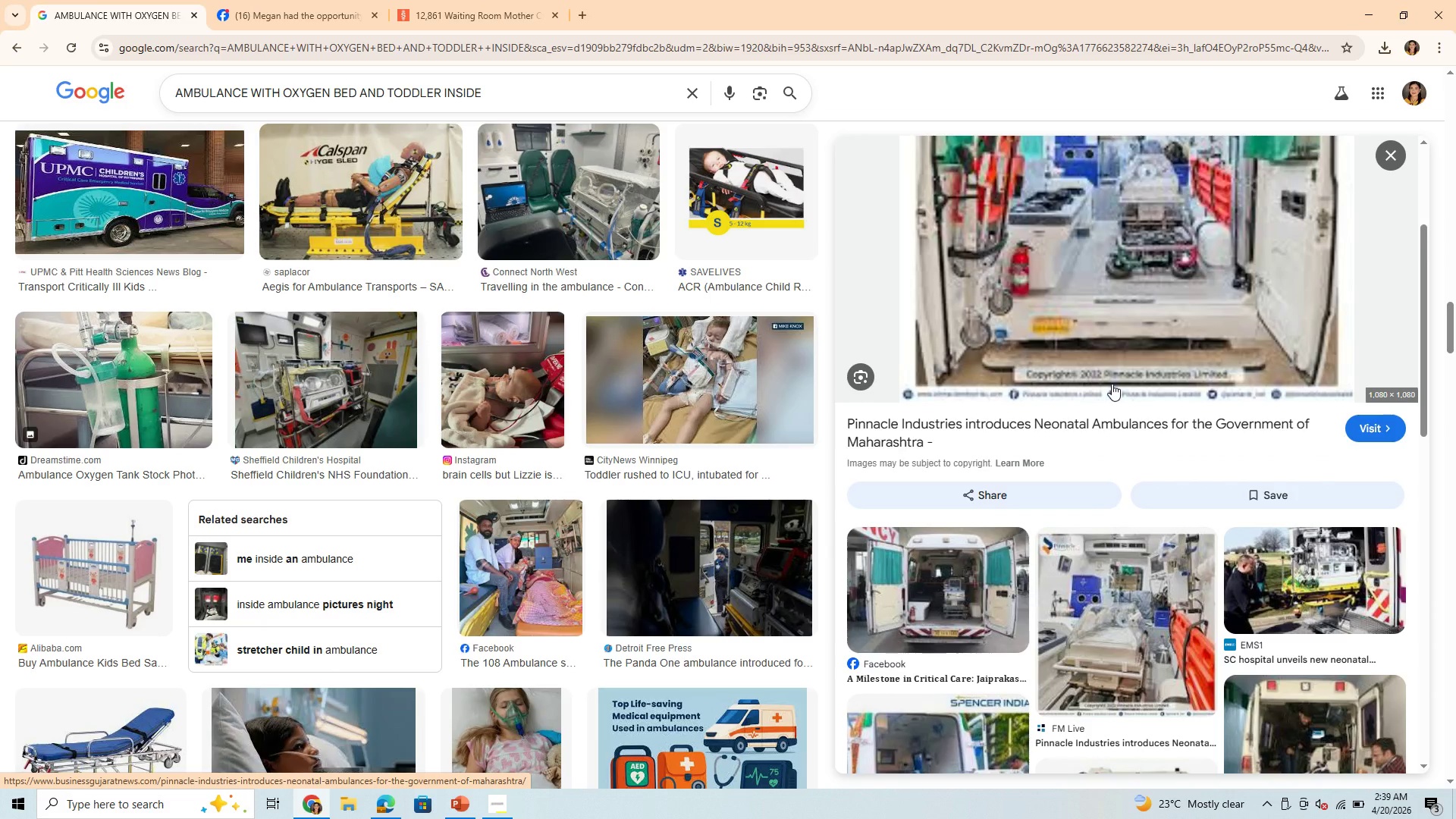 
scroll: coordinate [1106, 387], scroll_direction: up, amount: 5.0
 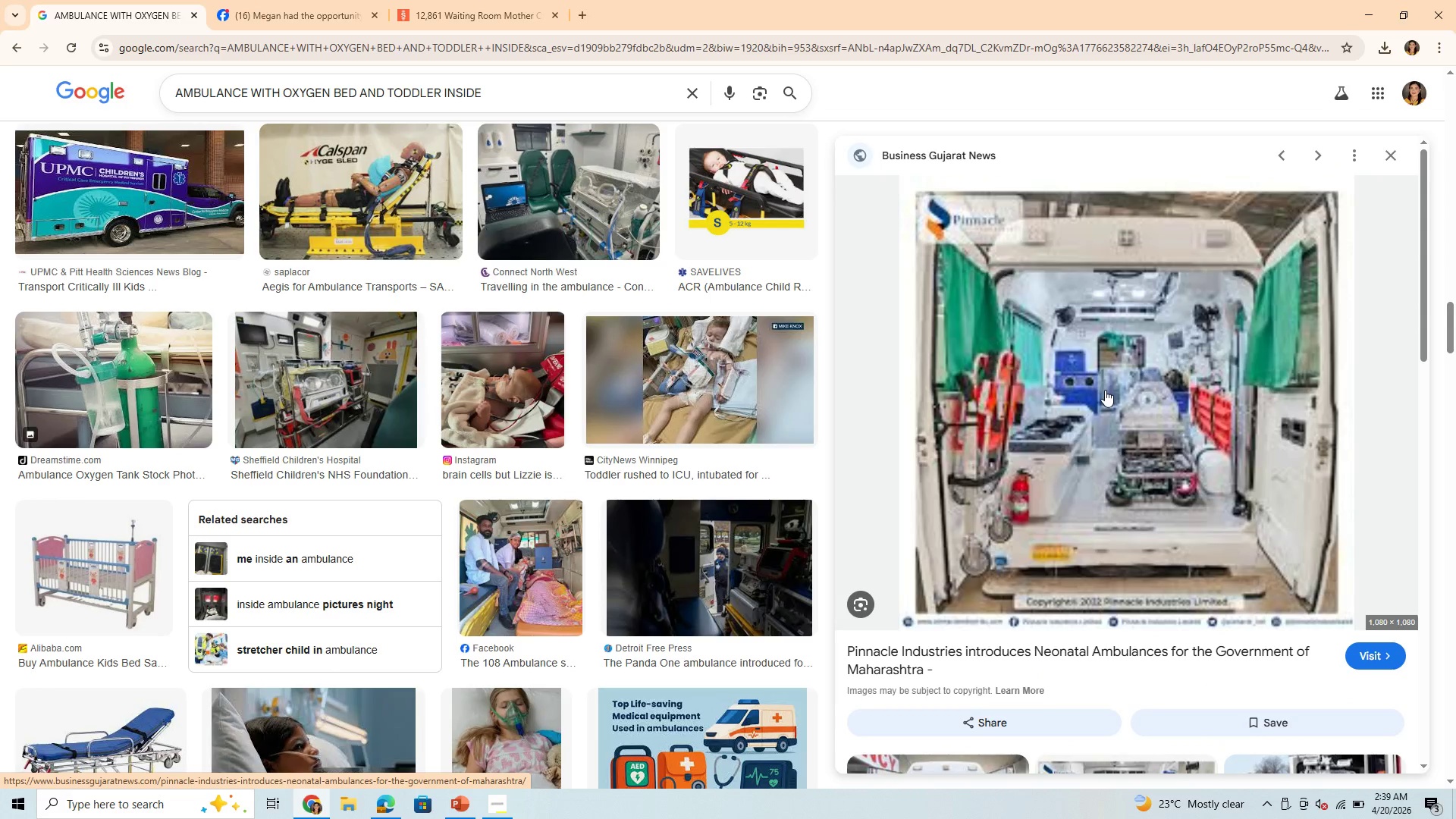 
scroll: coordinate [265, 570], scroll_direction: down, amount: 19.0
 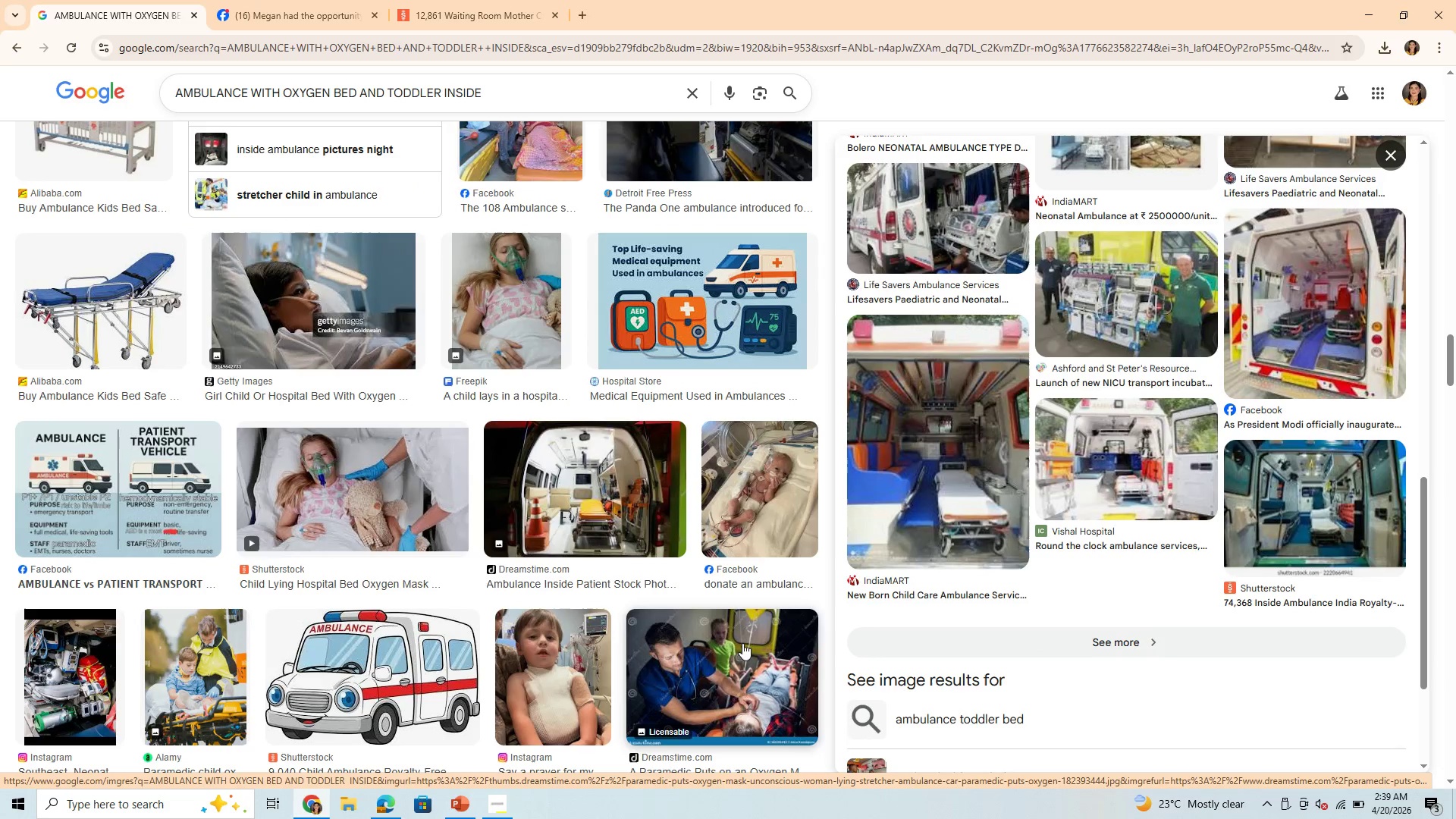 
scroll: coordinate [509, 697], scroll_direction: down, amount: 4.0
 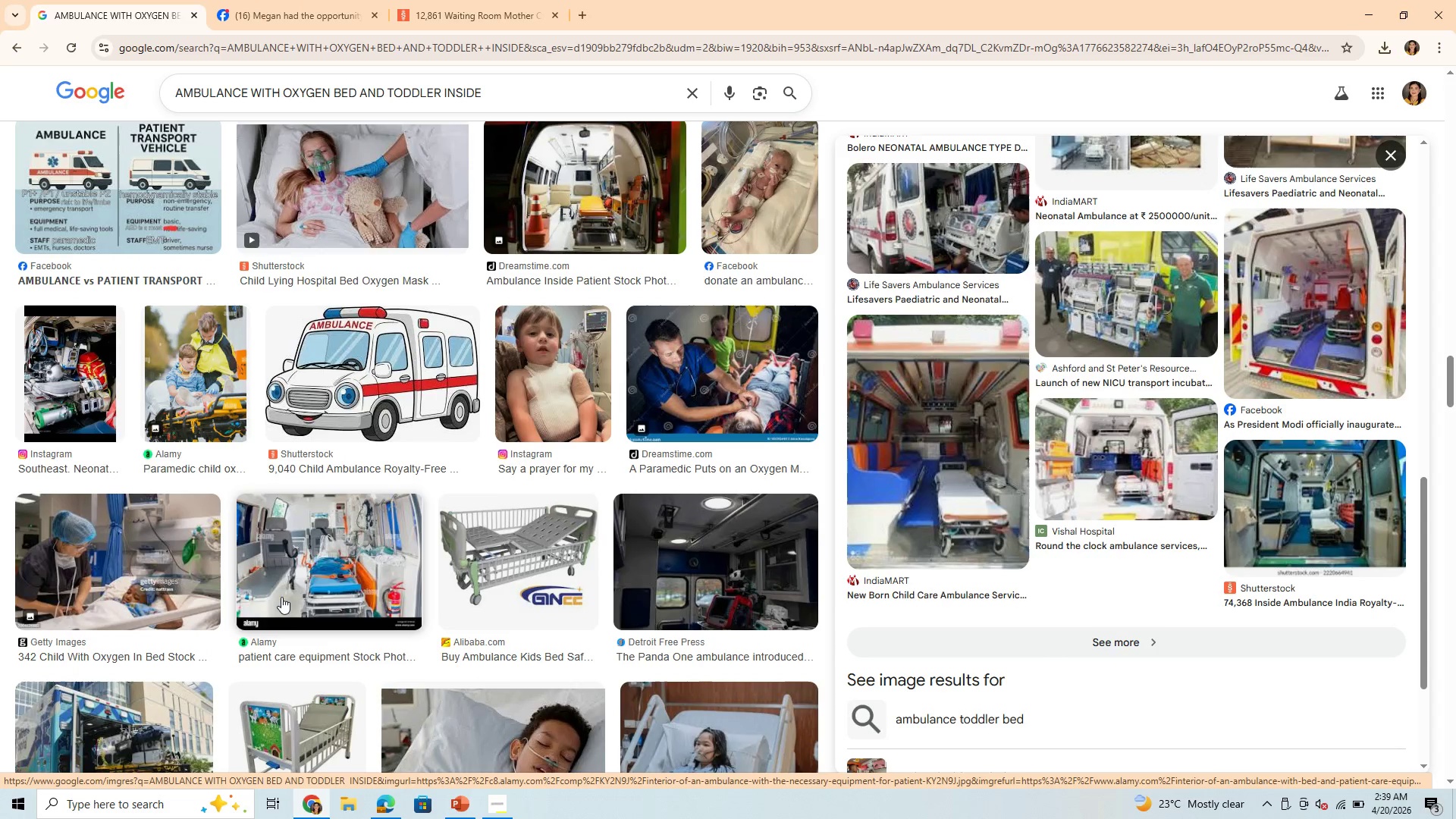 
mouse_move([314, 568])
 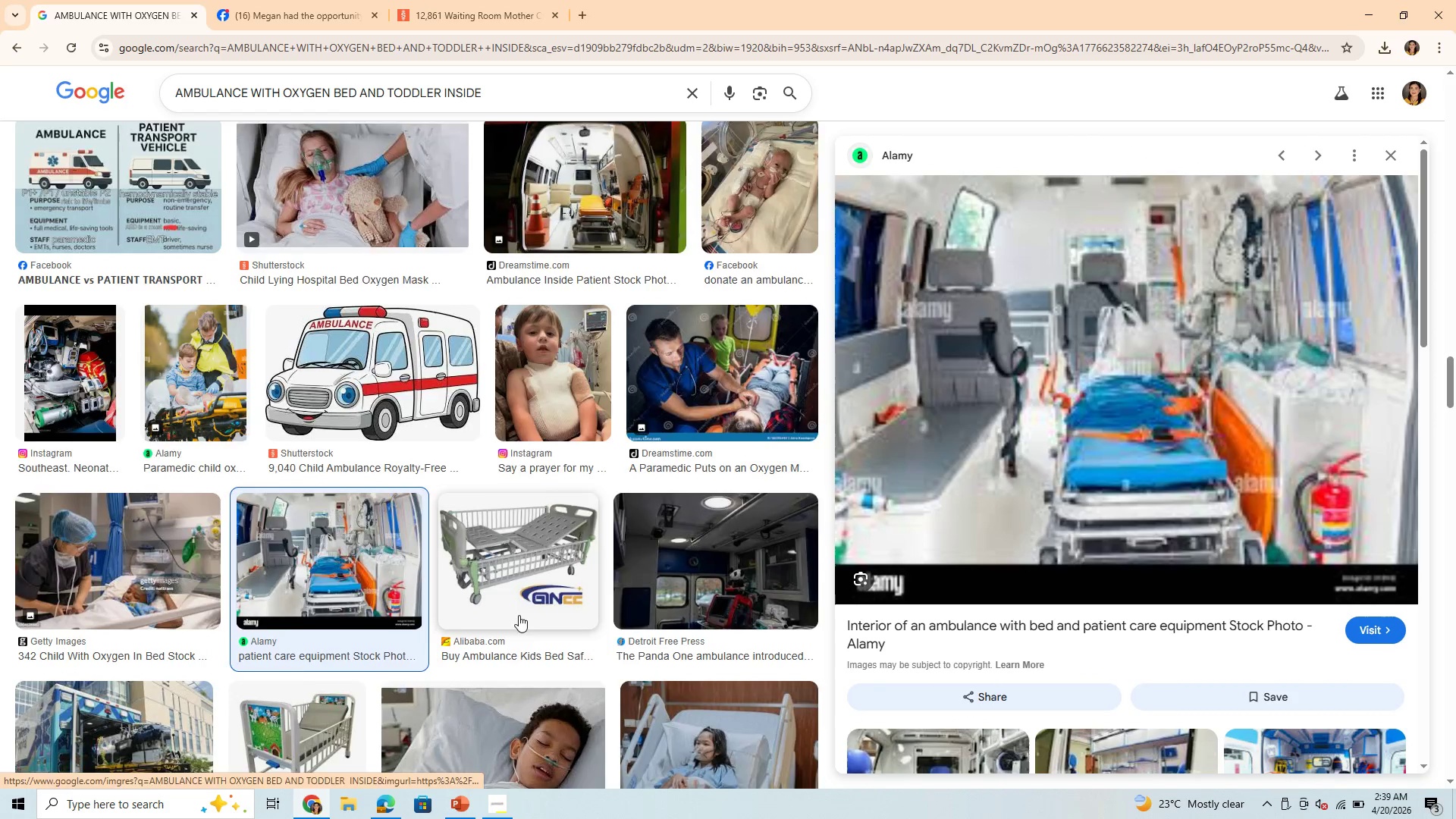 
scroll: coordinate [488, 585], scroll_direction: down, amount: 12.0
 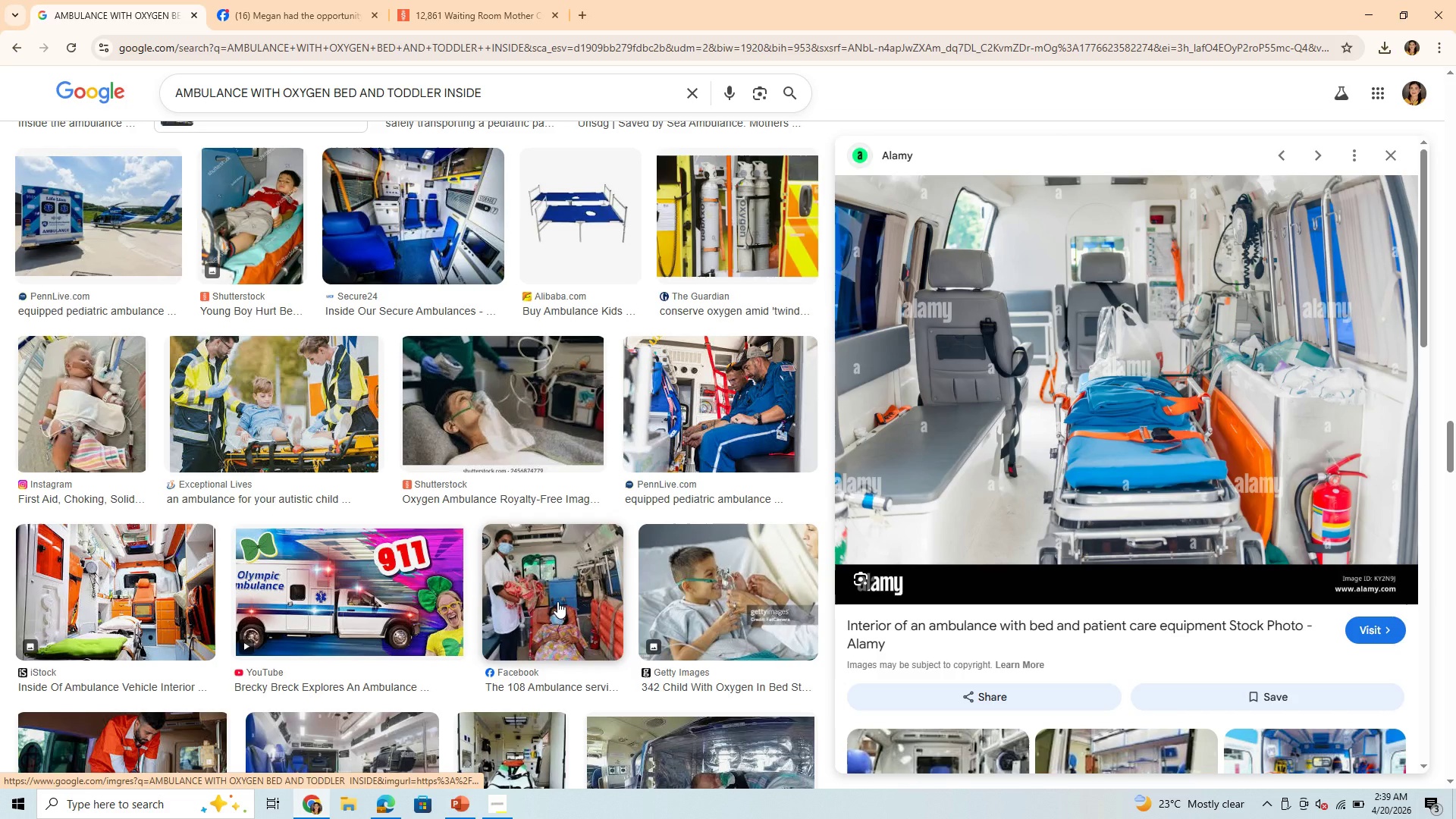 
left_click([557, 601])
 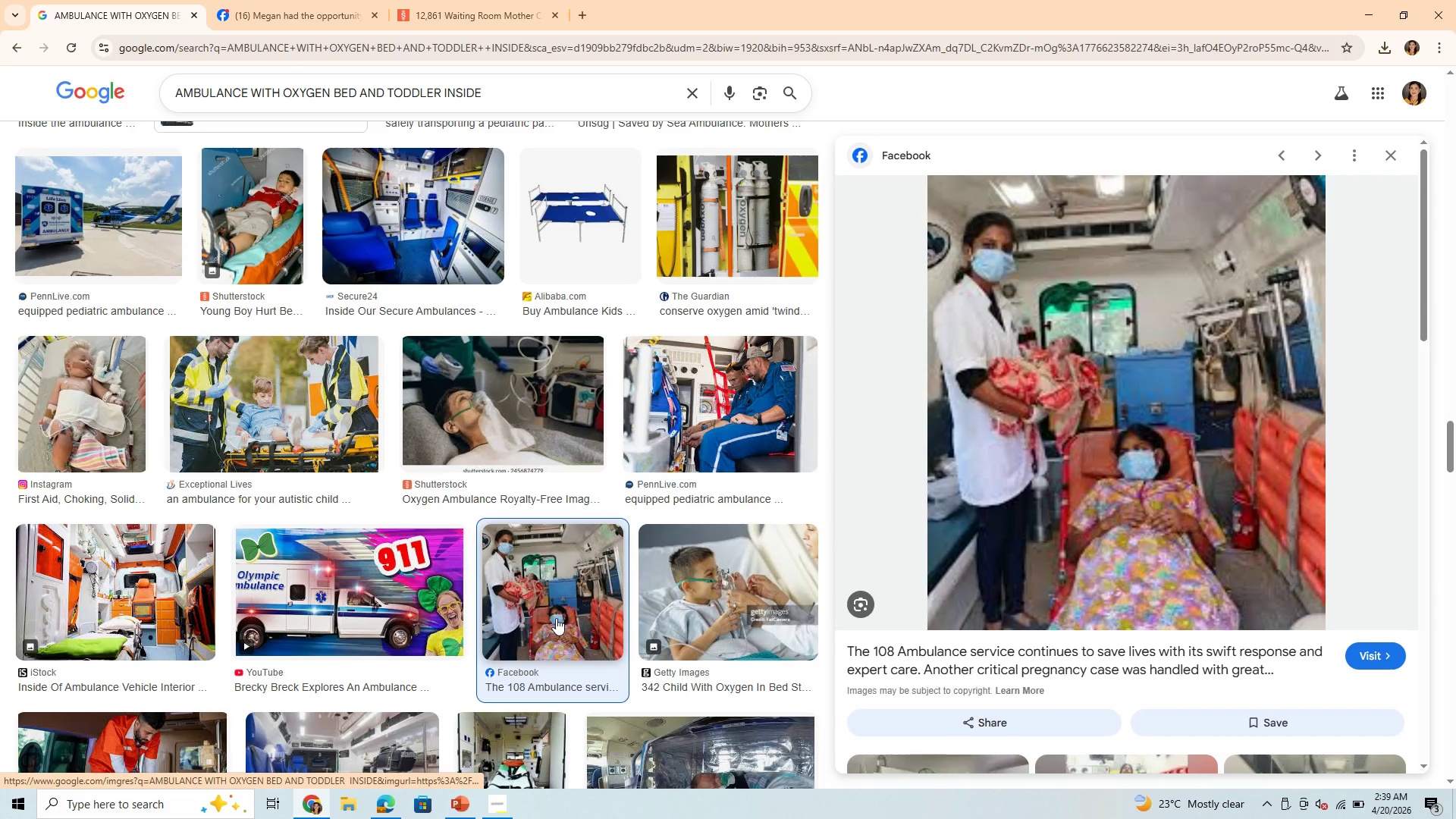 
scroll: coordinate [357, 683], scroll_direction: down, amount: 14.0
 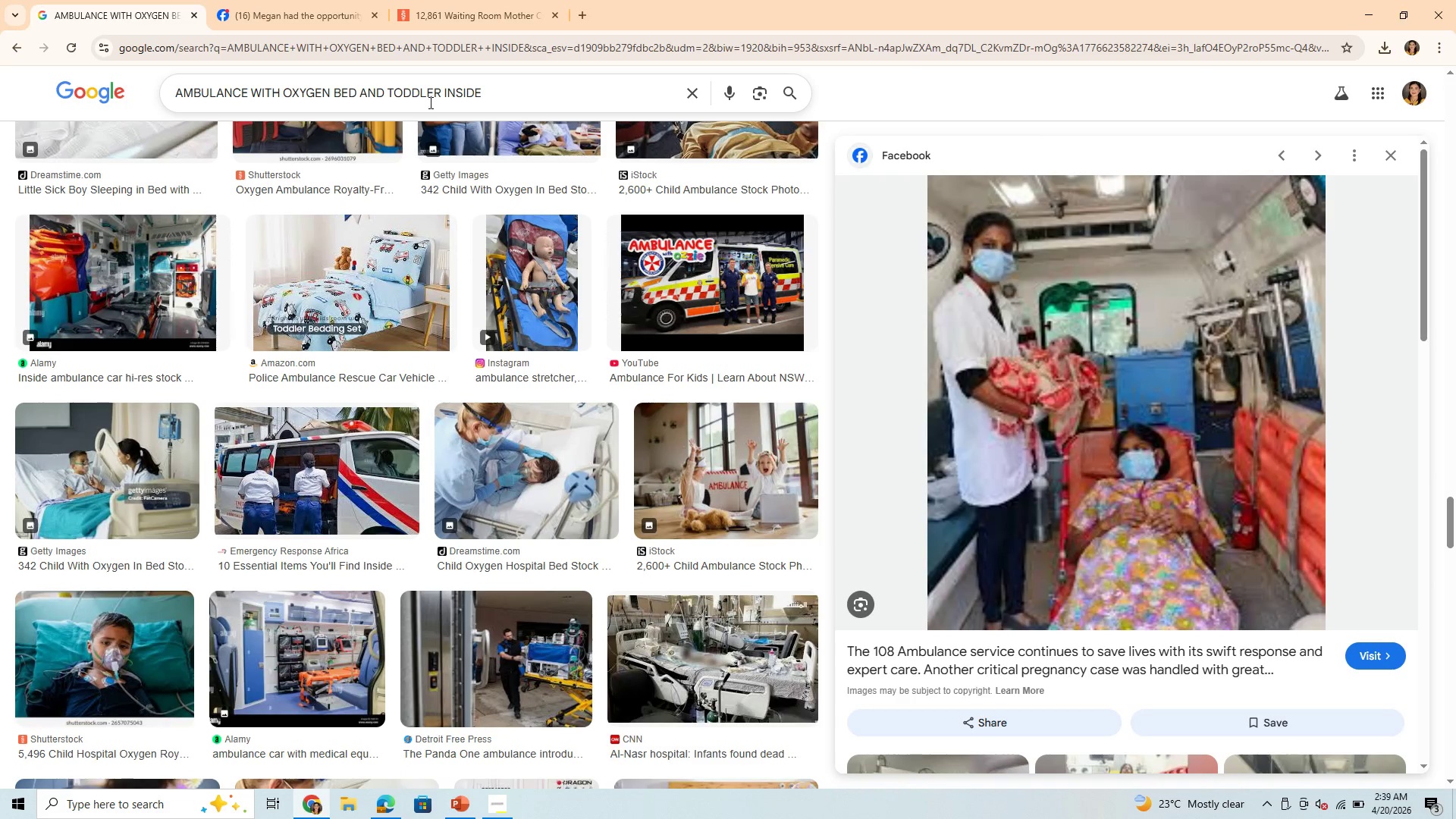 
wait(5.35)
 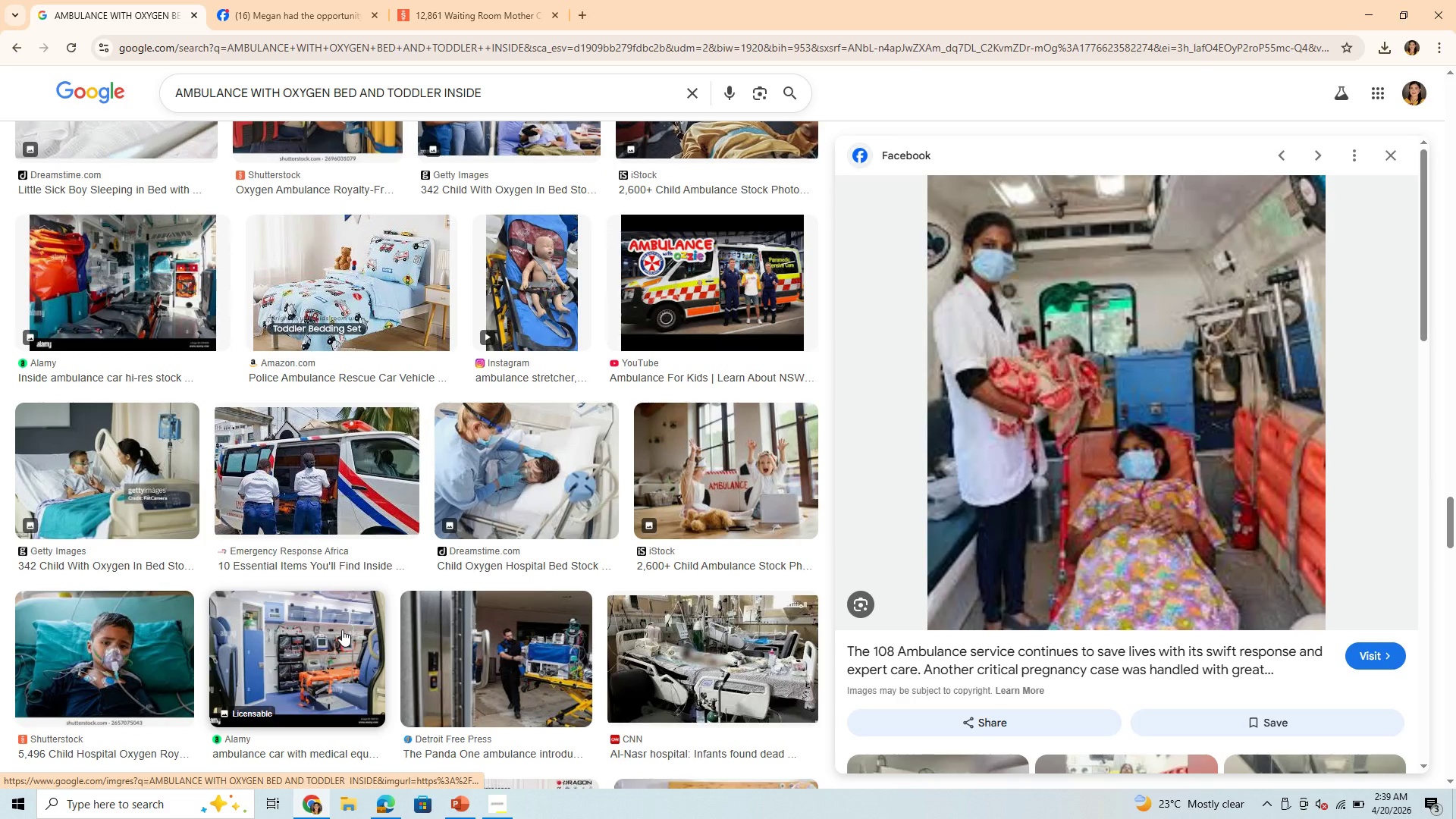 
left_click([485, 93])
 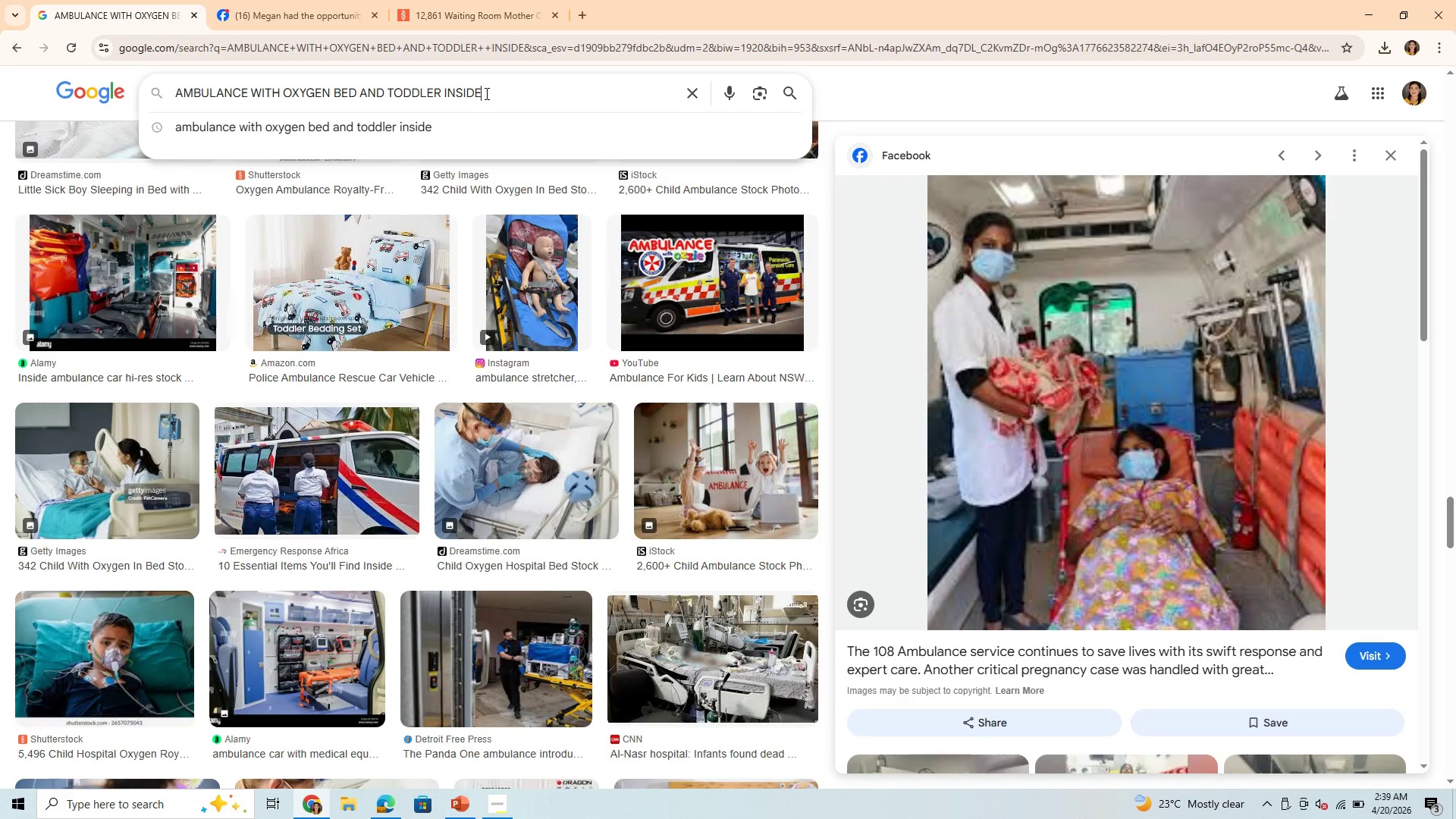 
key(Enter)
 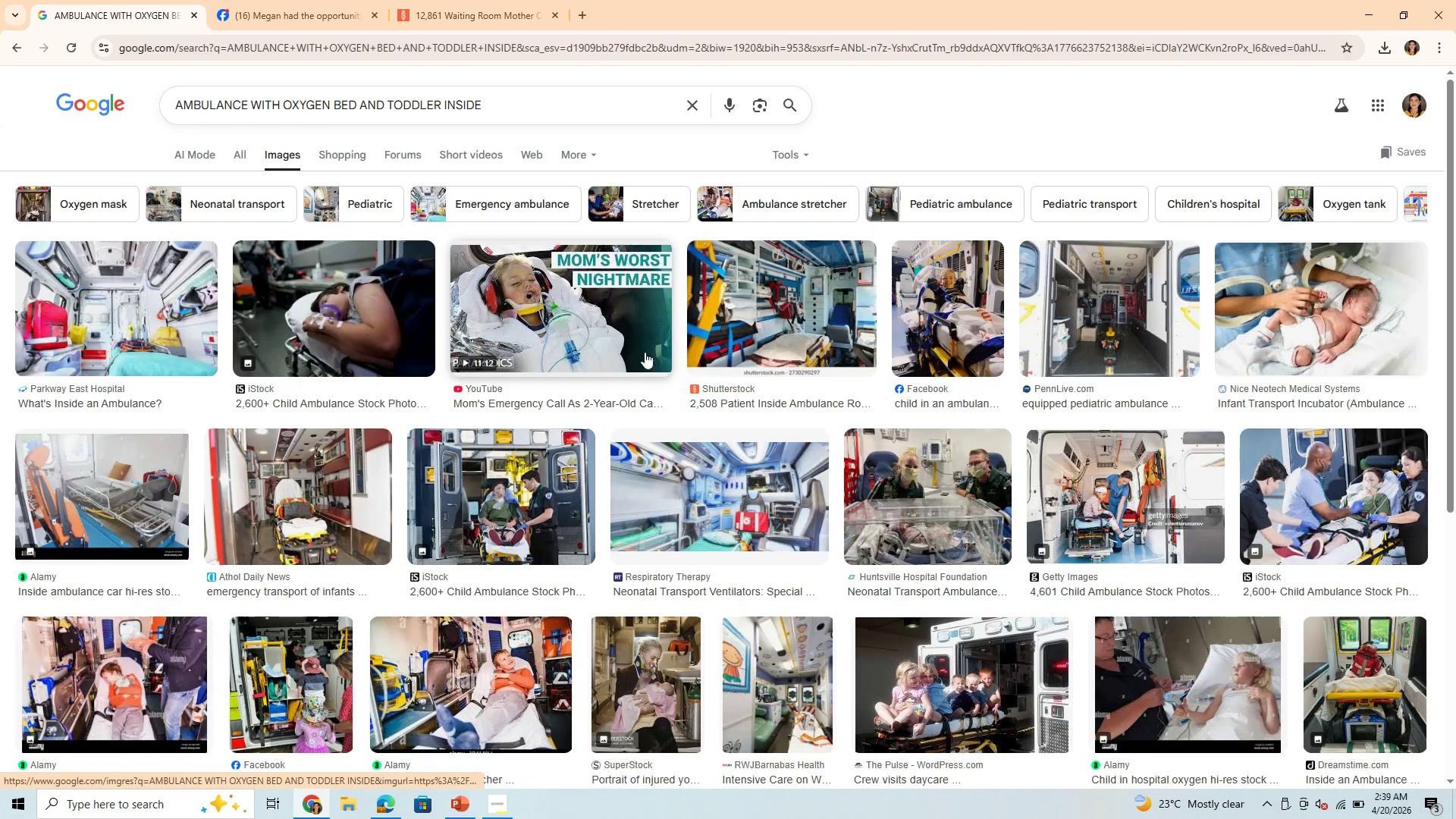 
left_click([967, 319])
 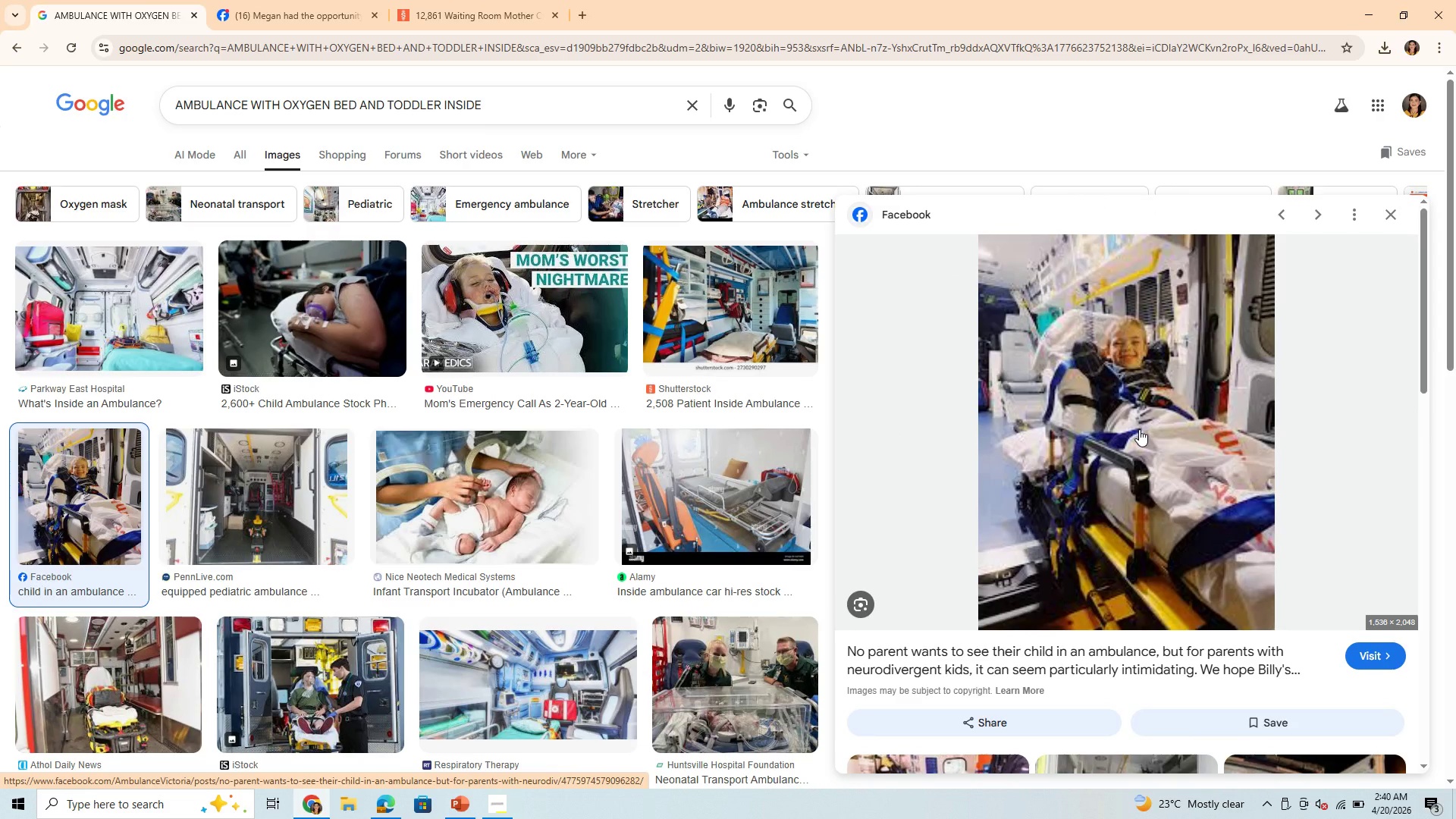 
scroll: coordinate [1138, 452], scroll_direction: down, amount: 3.0
 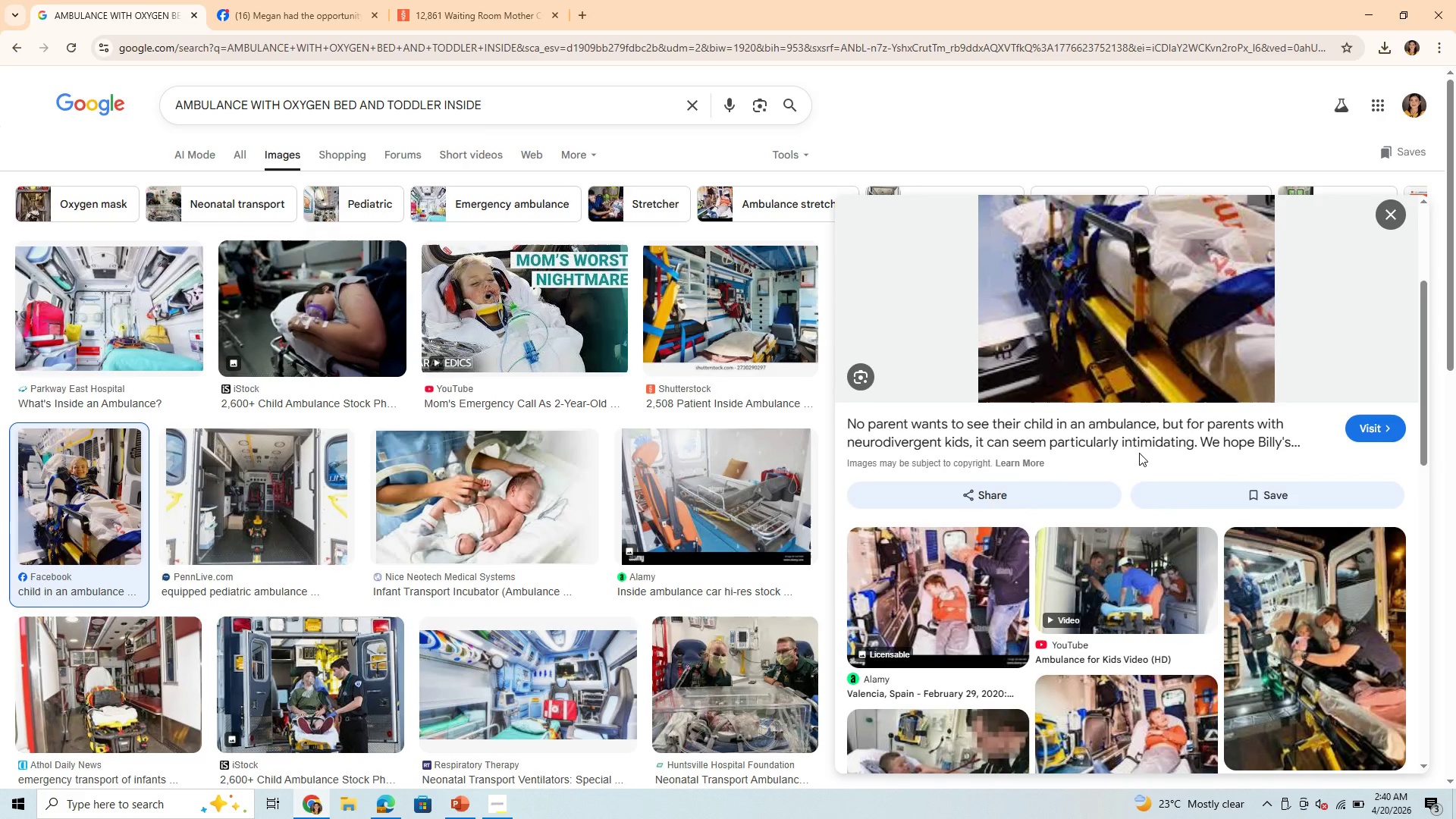 
scroll: coordinate [1141, 453], scroll_direction: up, amount: 3.0
 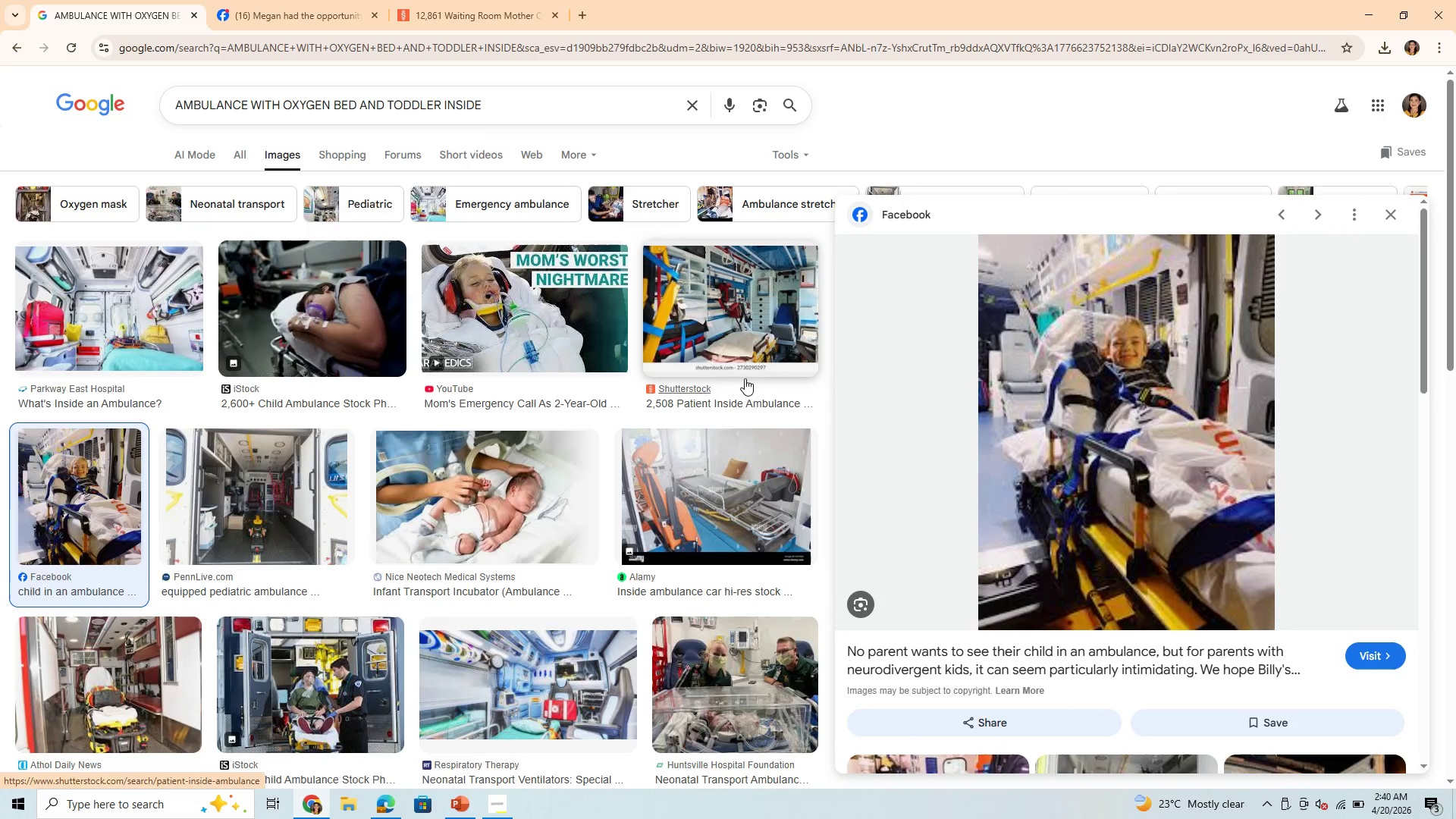 
left_click([752, 322])
 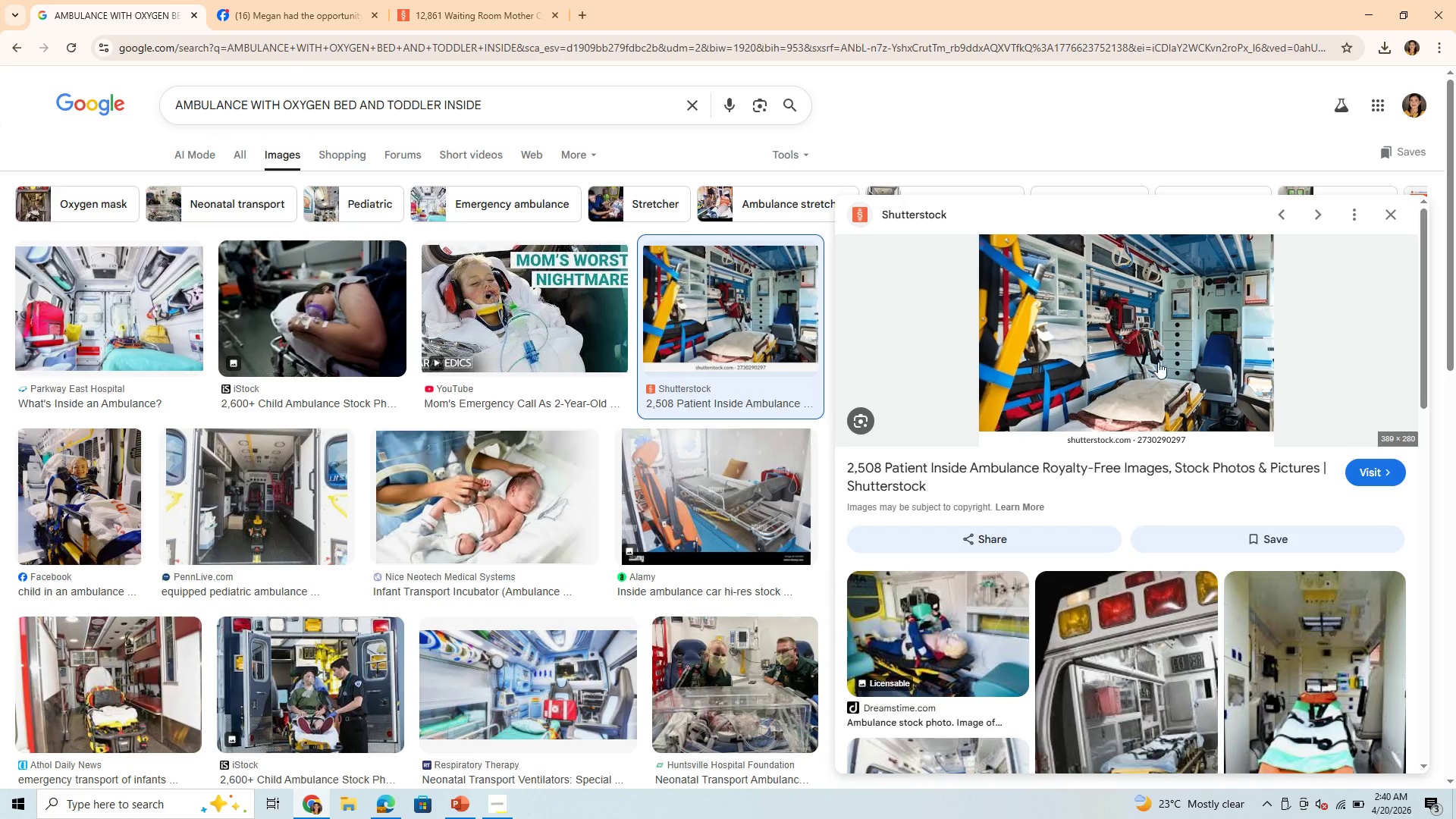 
right_click([1155, 361])
 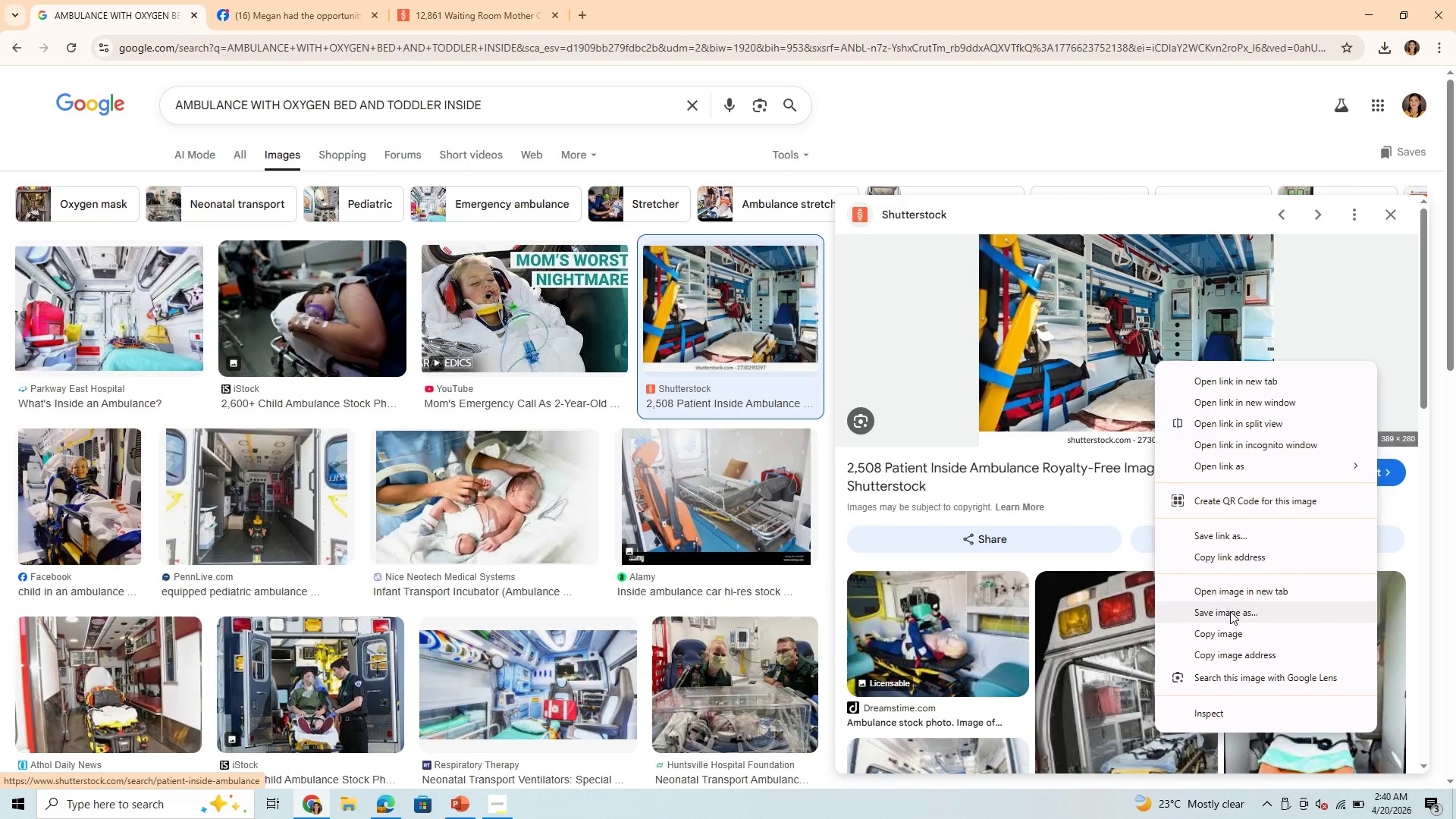 
wait(5.77)
 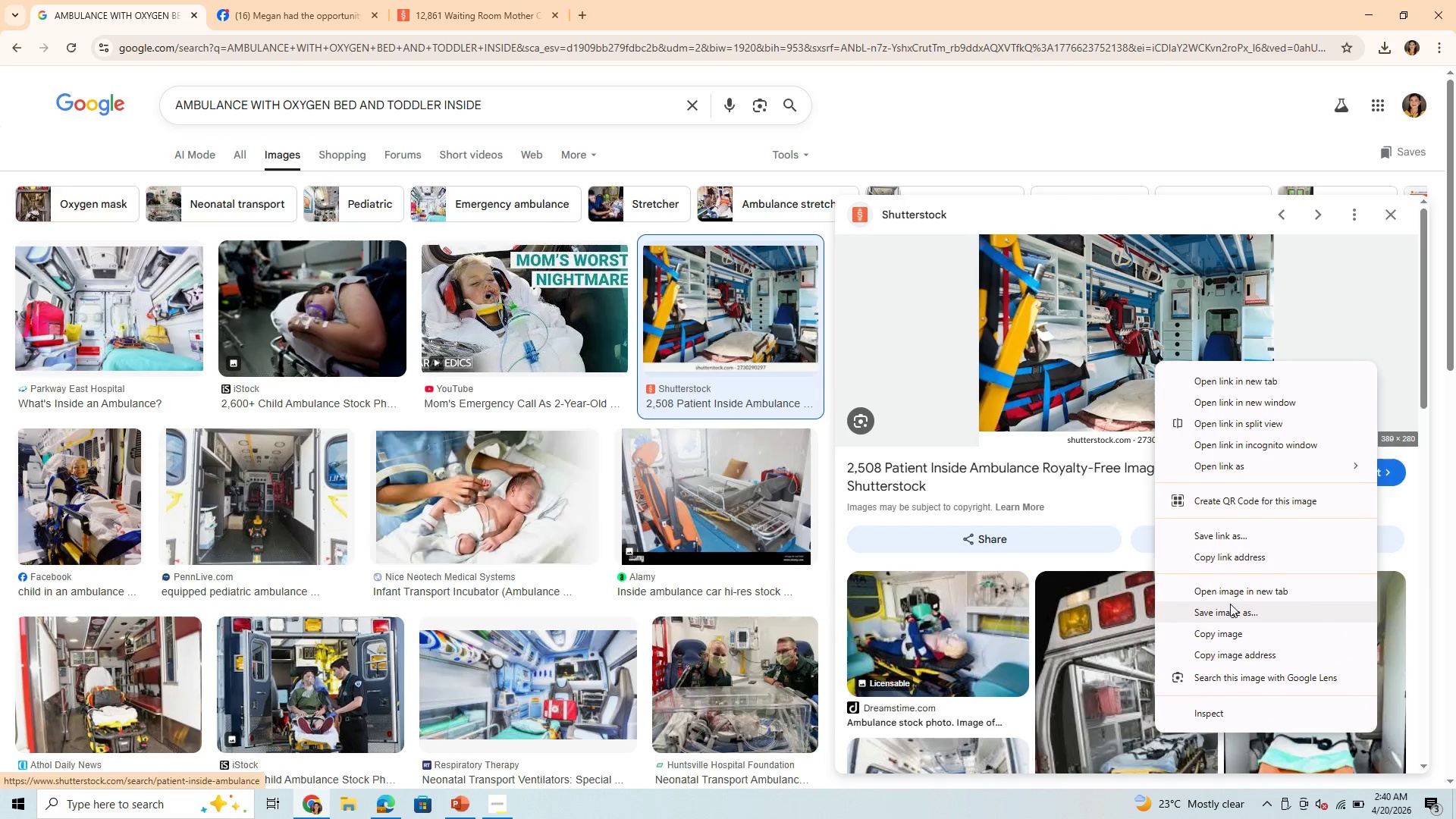 
left_click([1230, 611])
 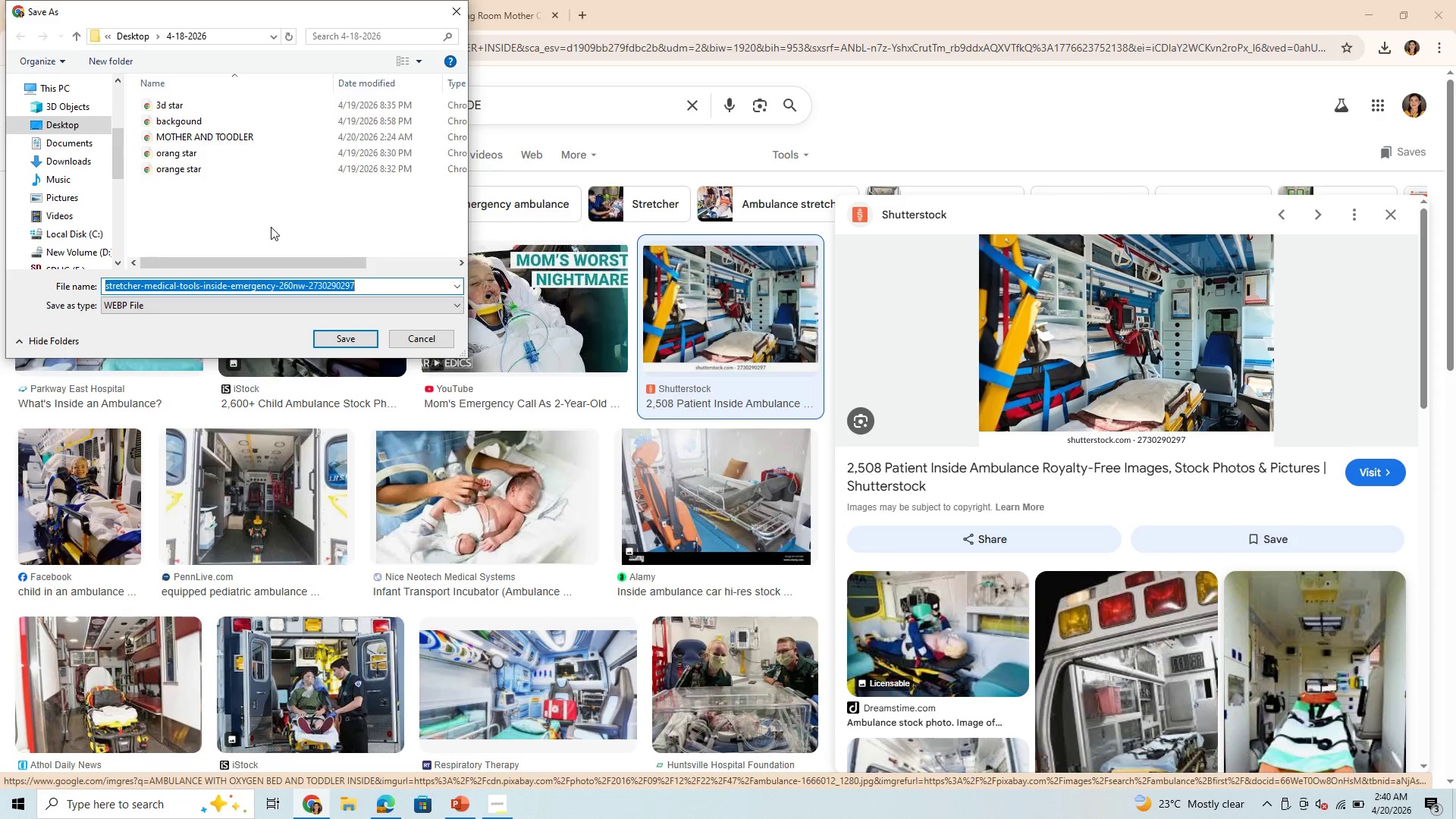 
key(Backspace)
type(AMBLUANCE)
 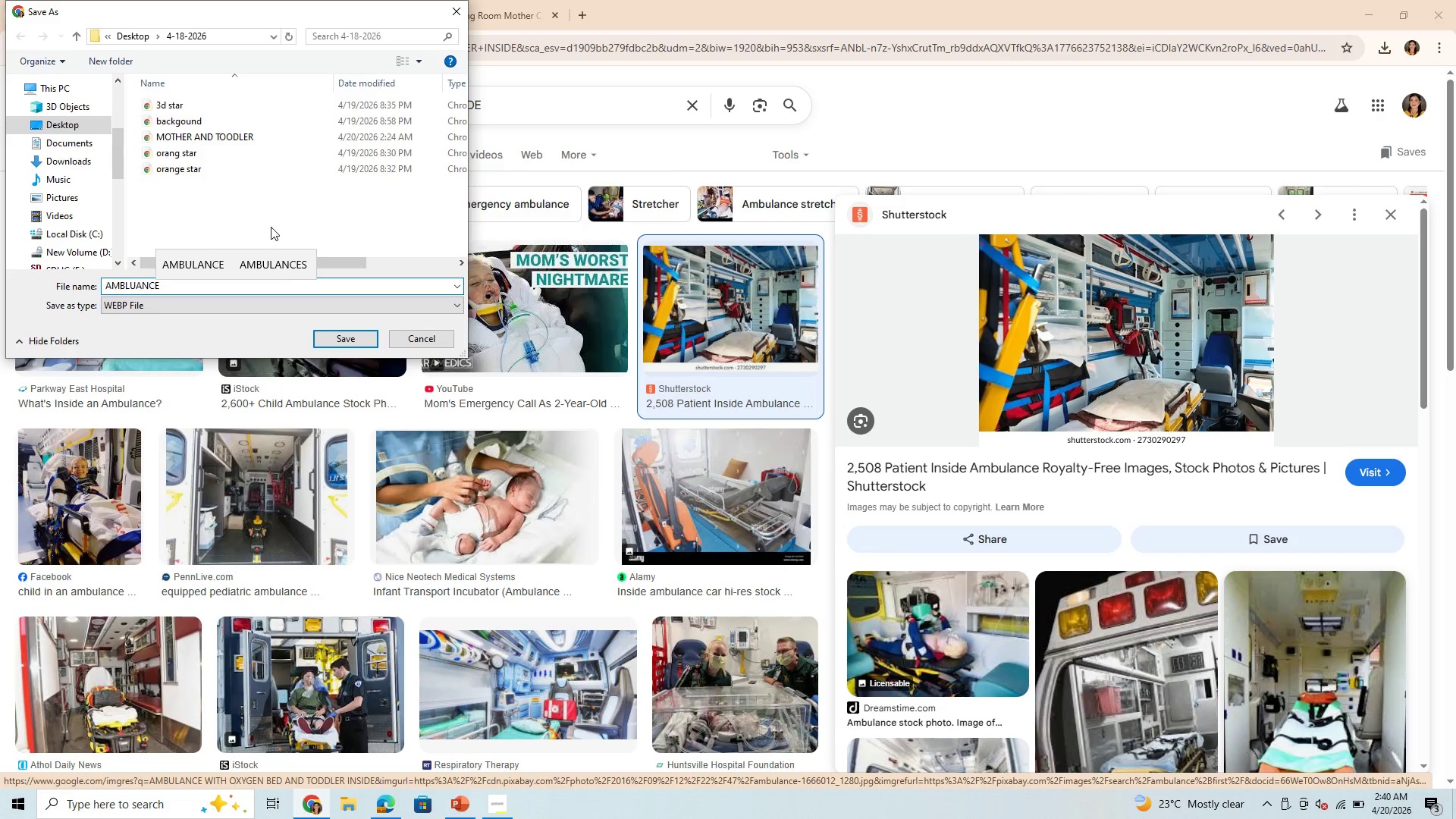 
key(Enter)
 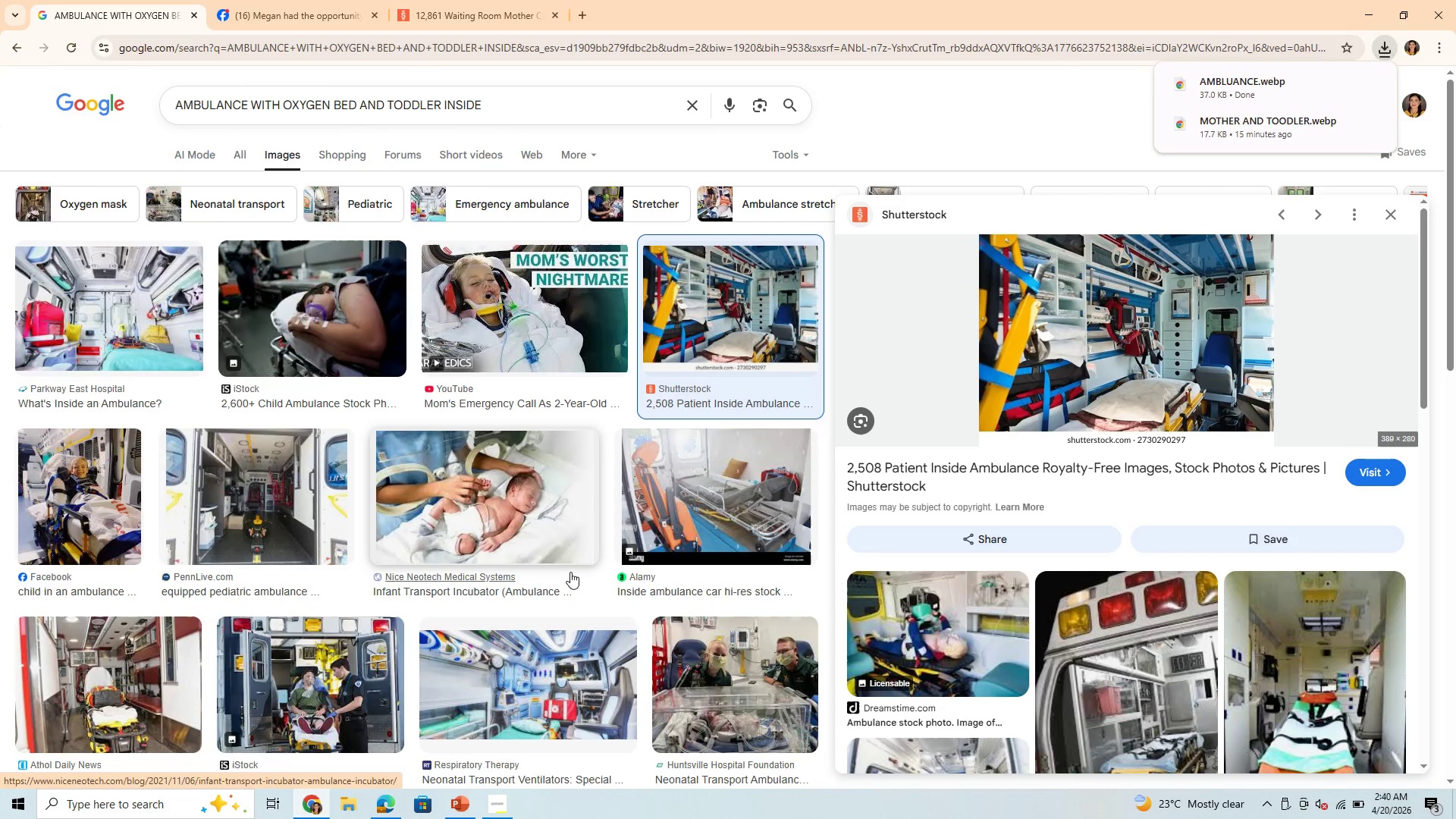 
scroll: coordinate [146, 579], scroll_direction: down, amount: 5.0
 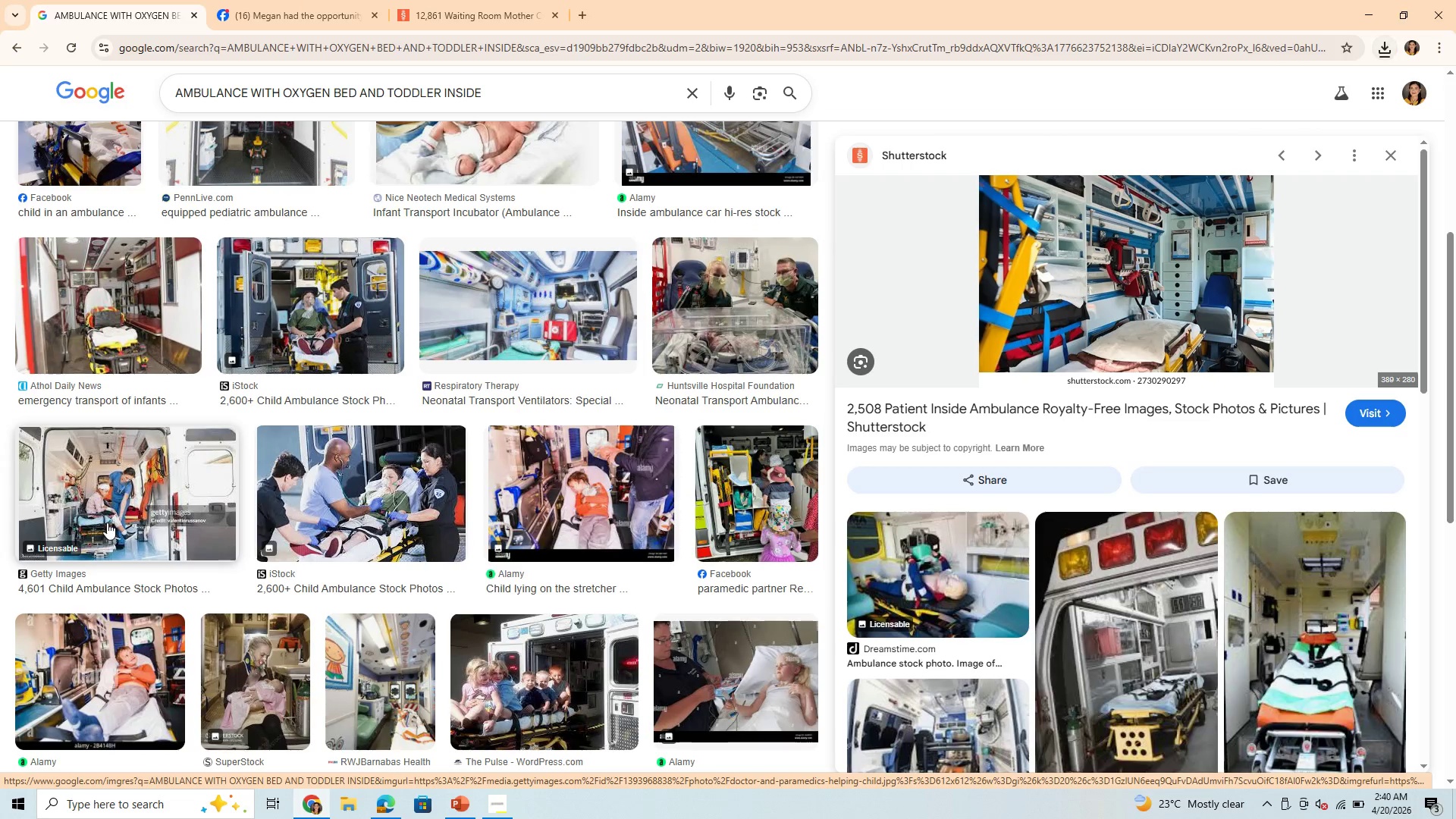 
left_click([107, 522])
 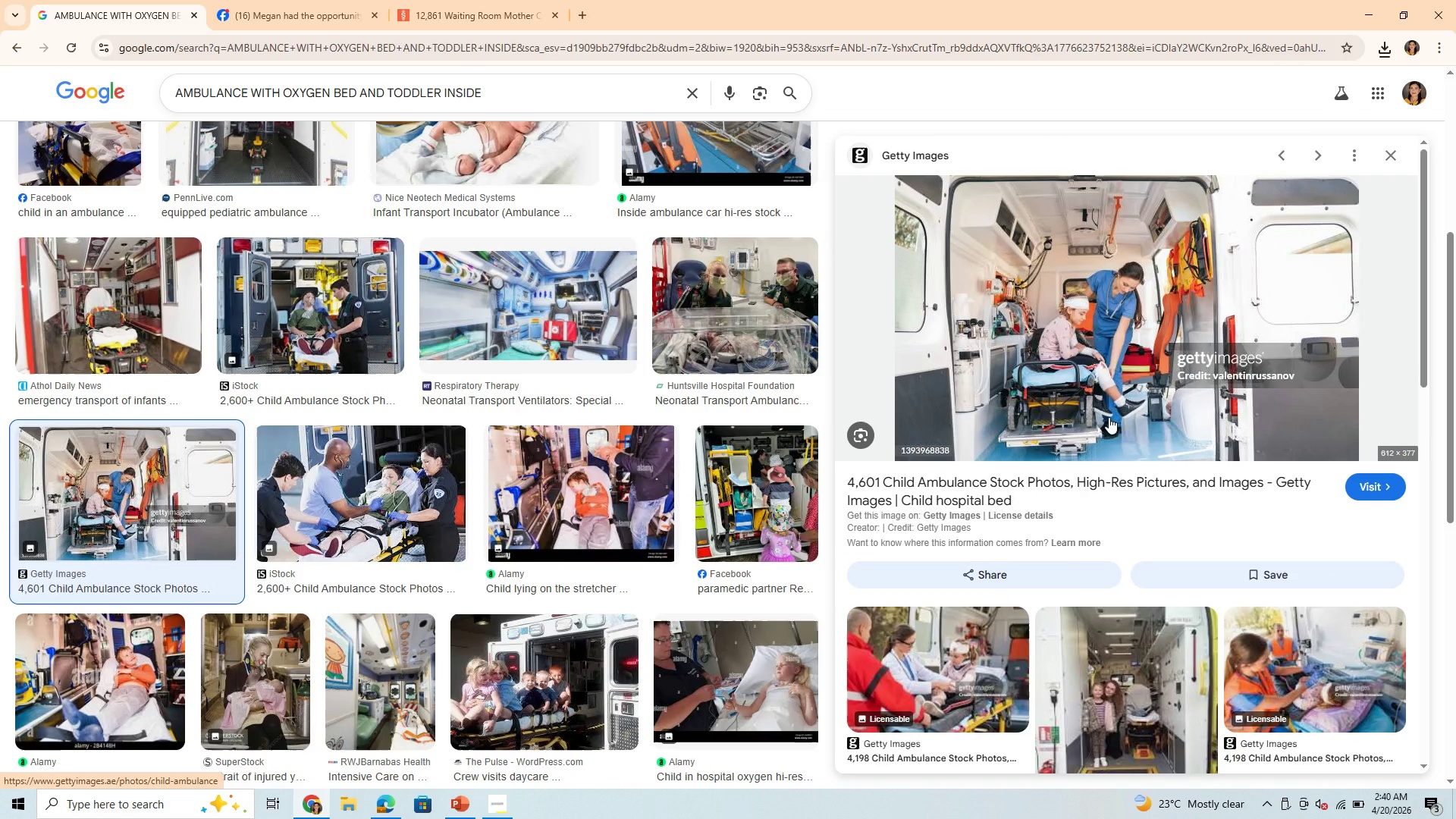 
wait(6.24)
 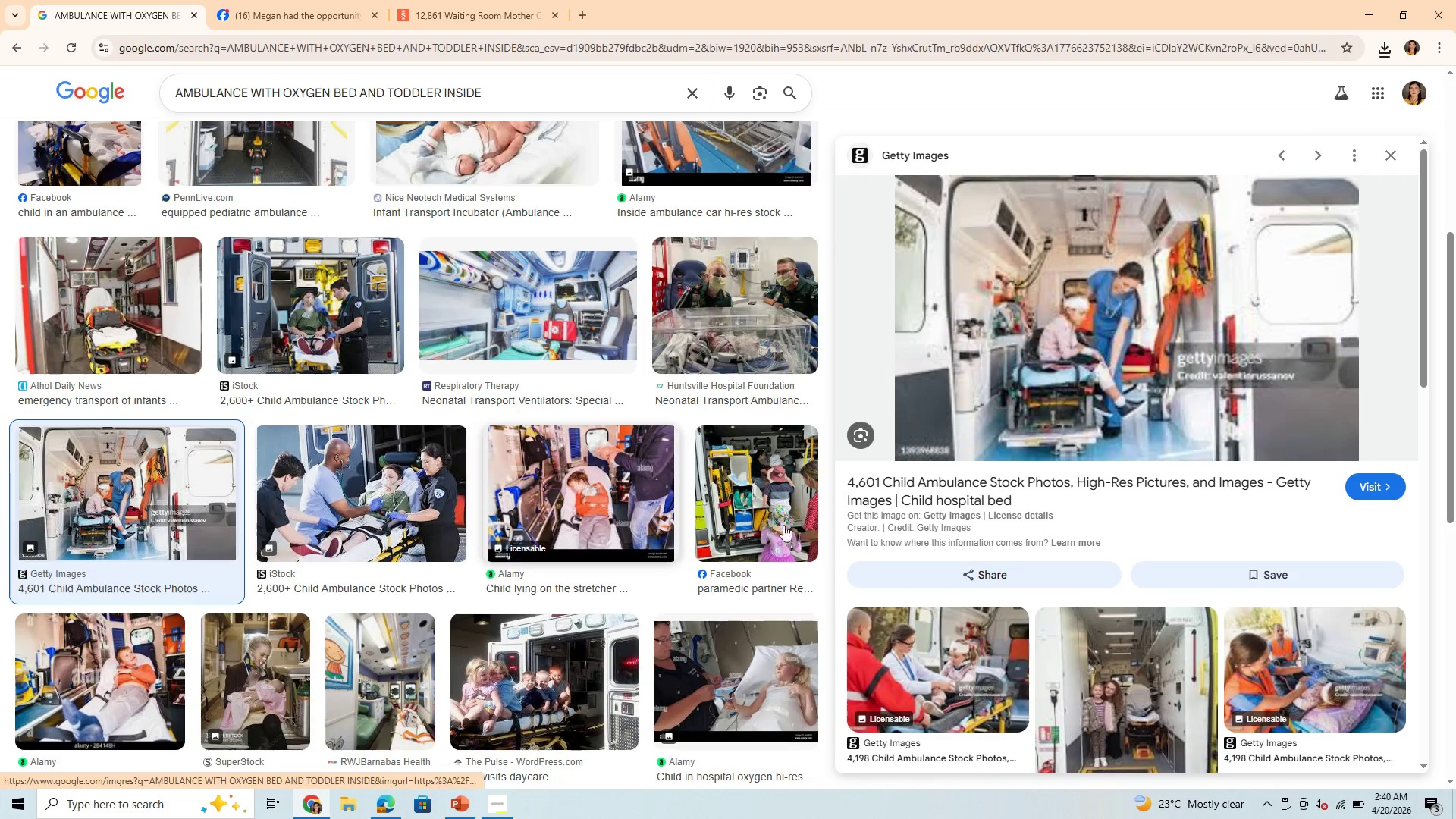 
scroll: coordinate [980, 555], scroll_direction: down, amount: 8.0
 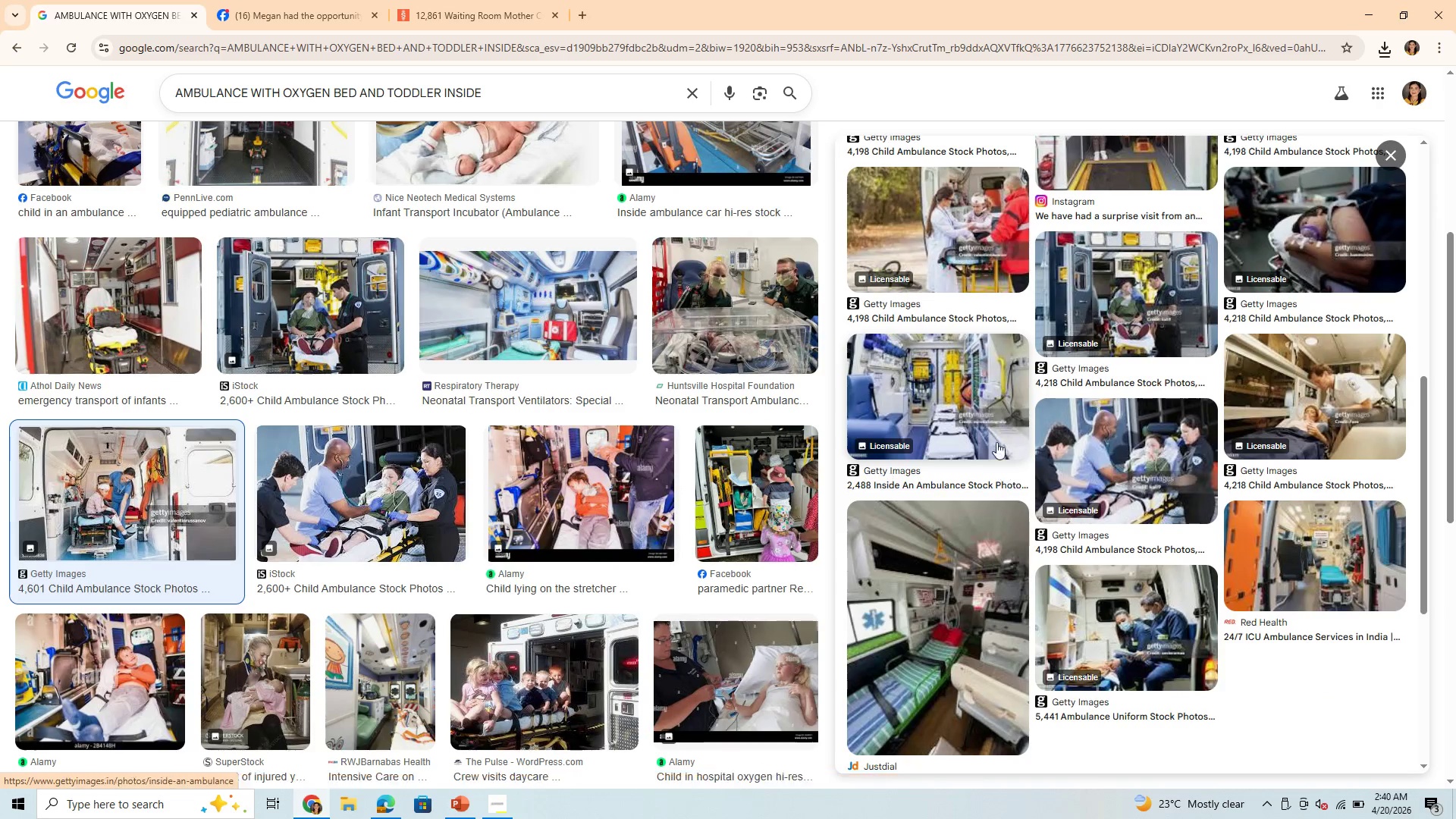 
wait(5.92)
 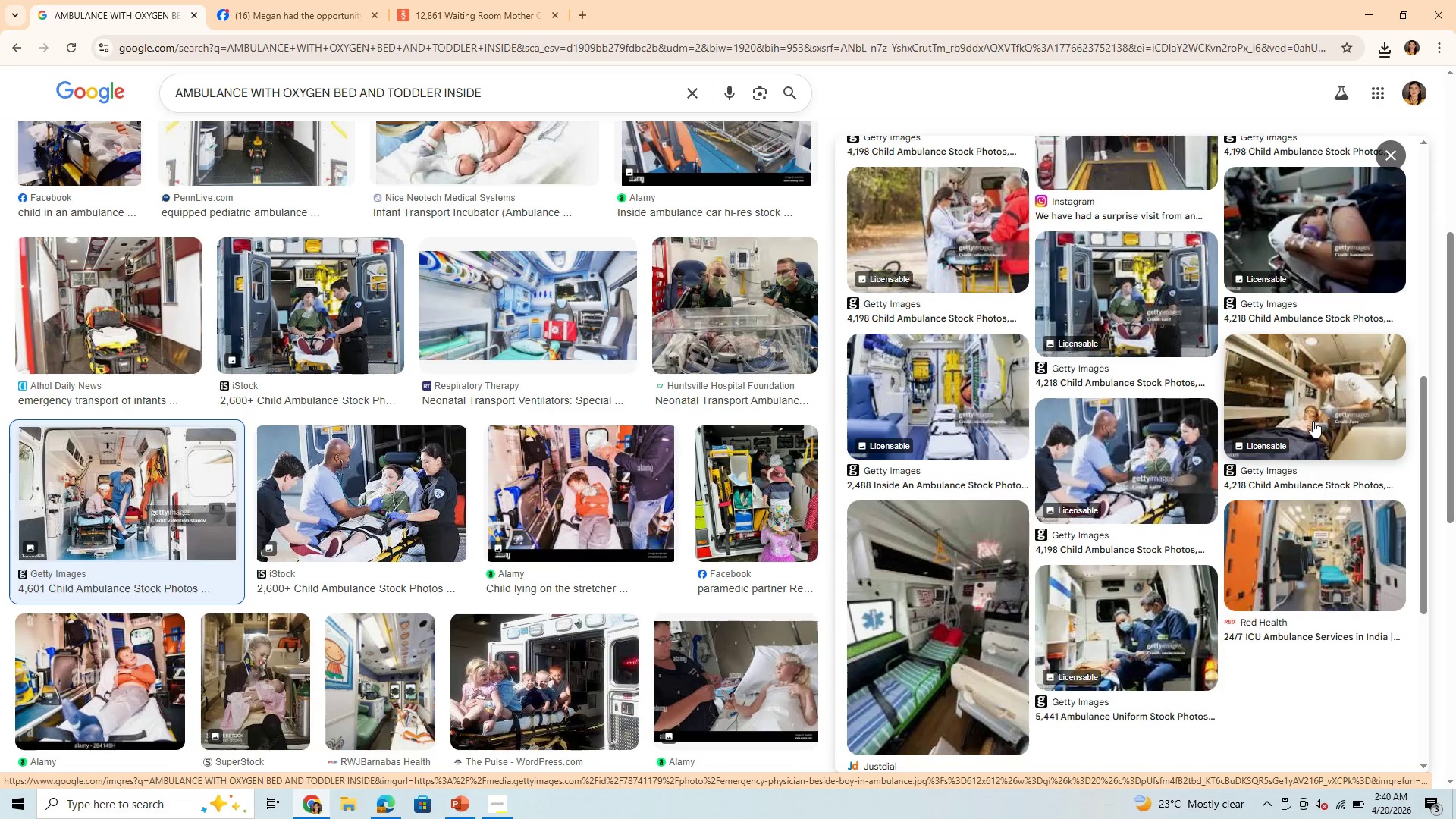 
left_click([1289, 410])
 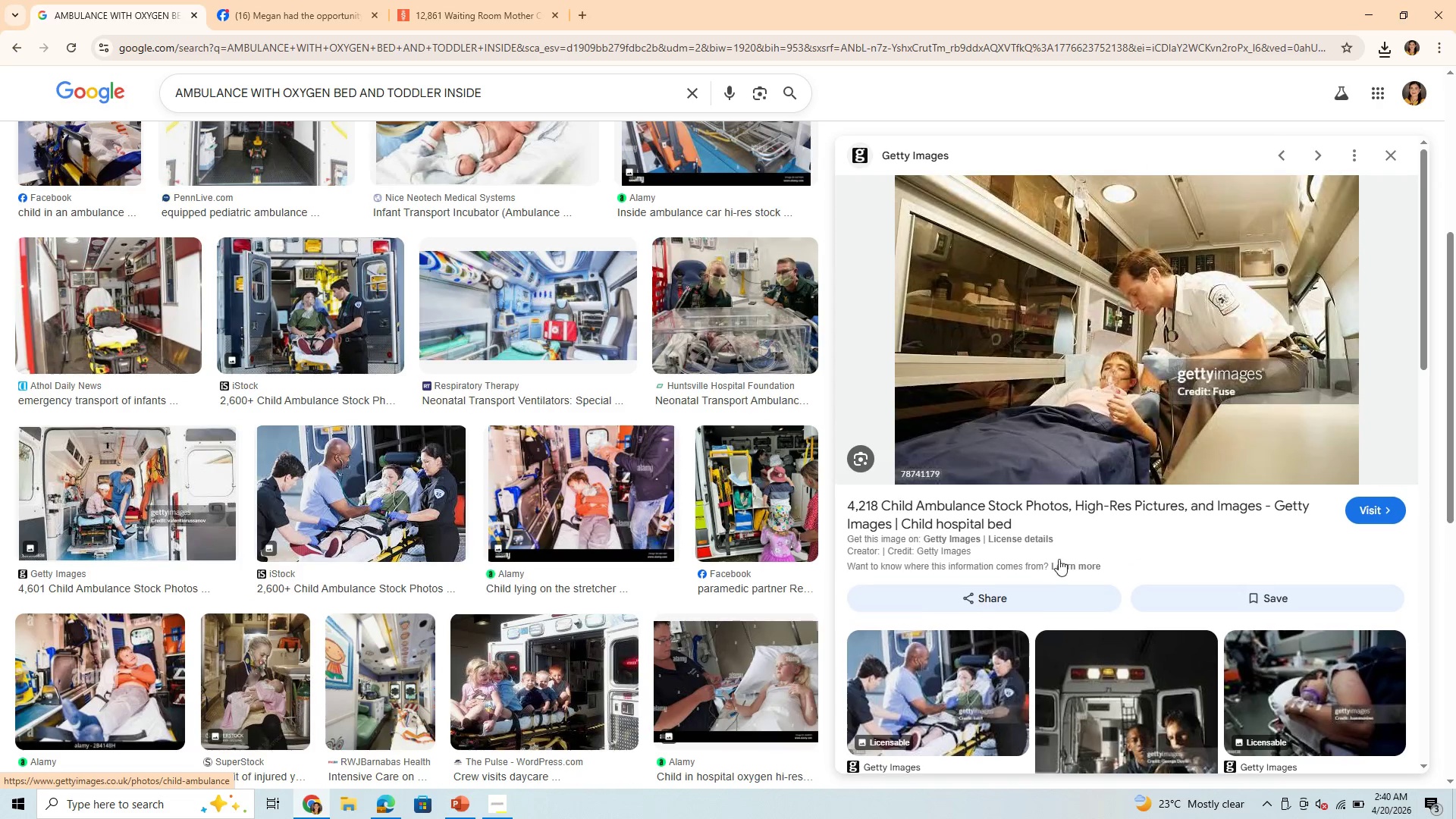 
scroll: coordinate [1157, 629], scroll_direction: down, amount: 13.0
 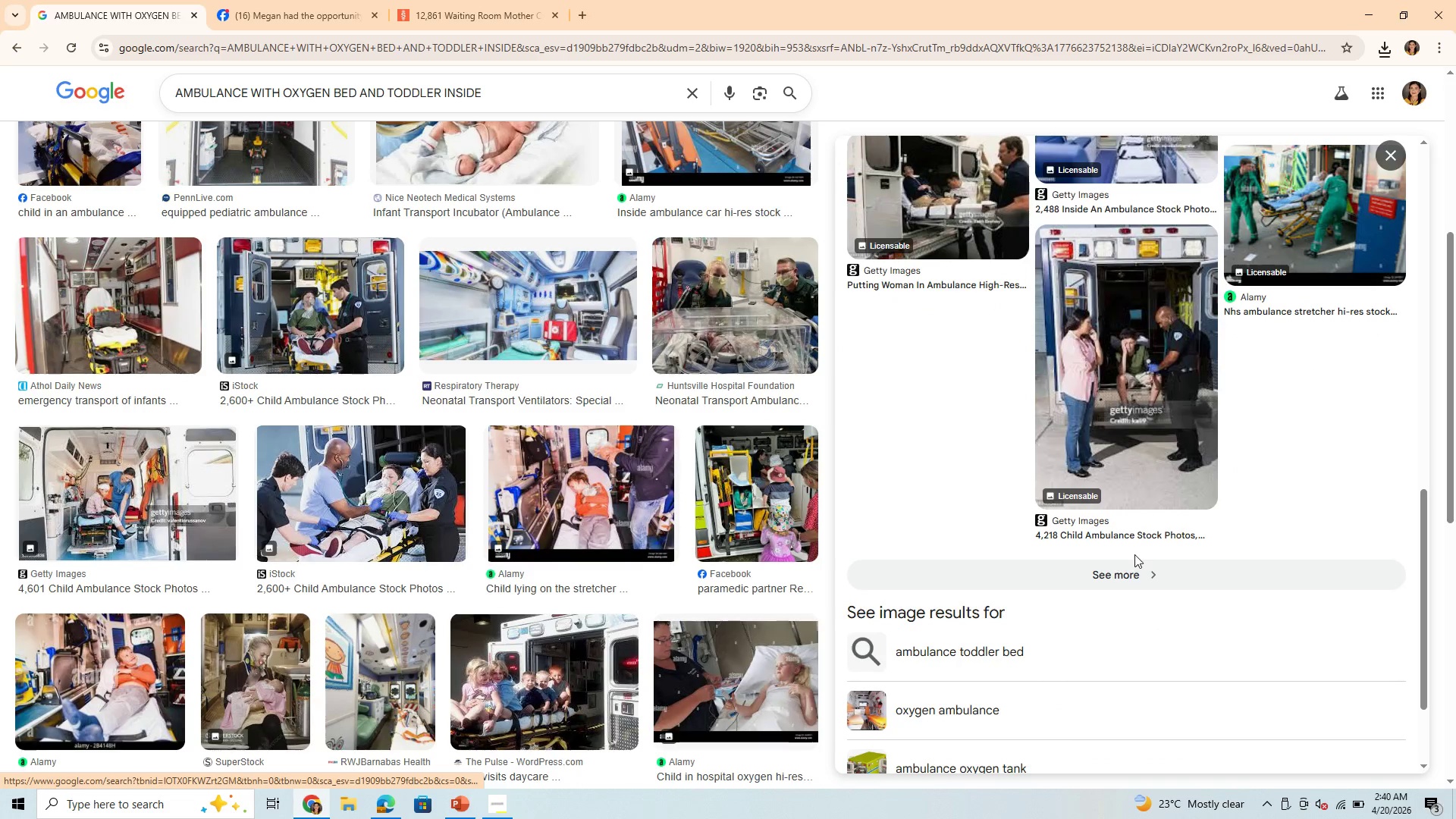 
left_click([1132, 566])
 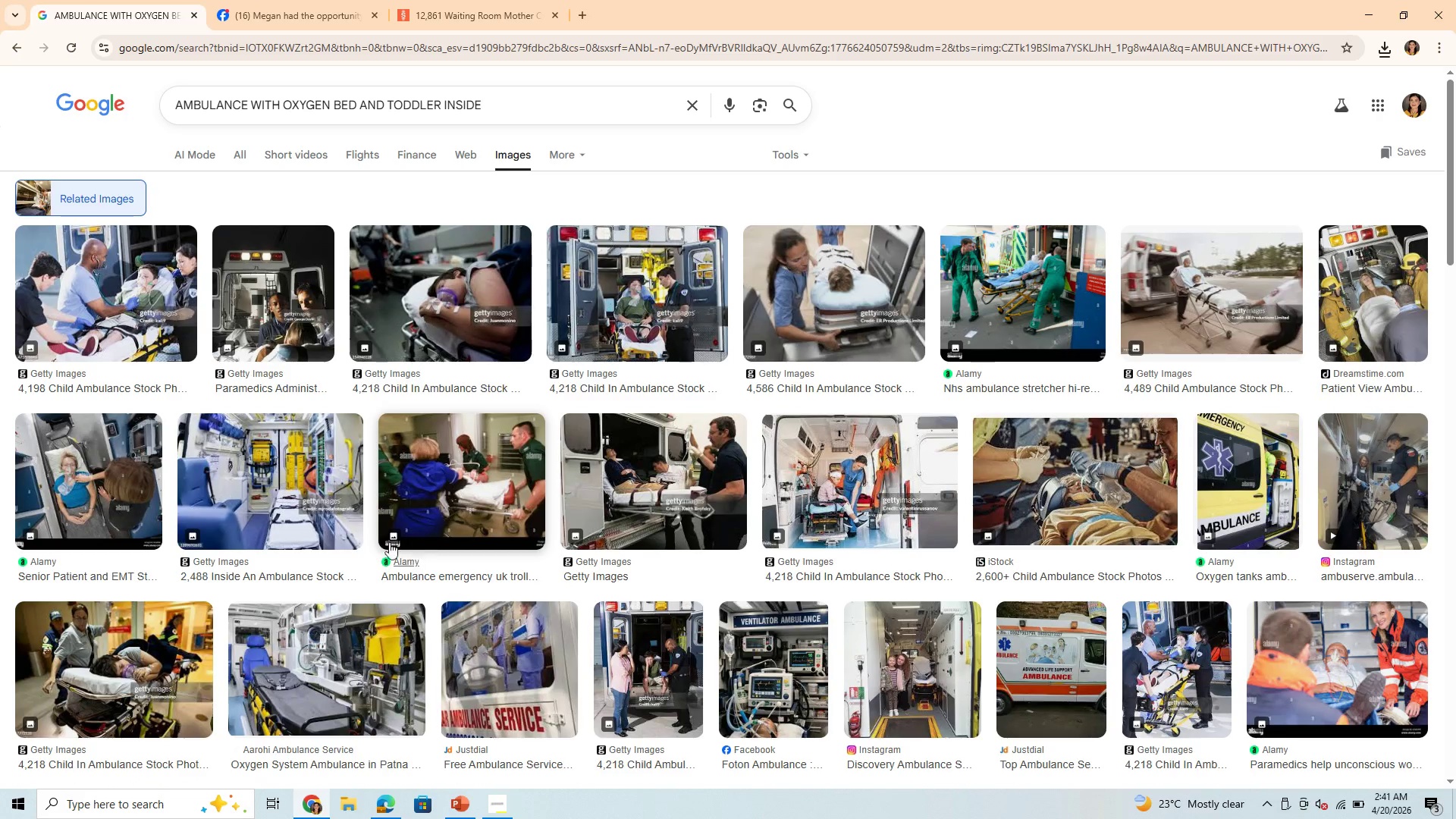 
left_click([276, 477])
 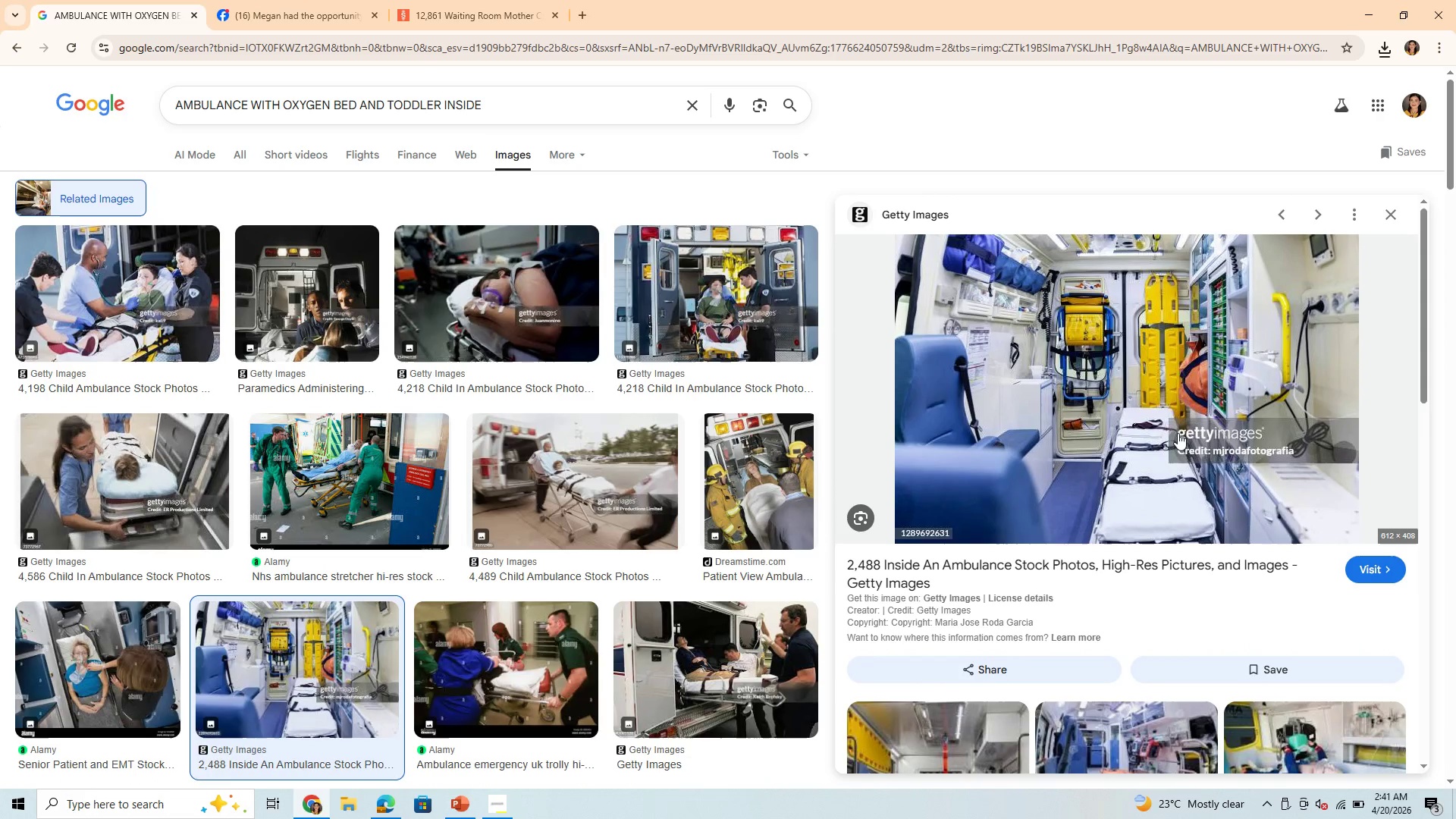 
scroll: coordinate [1062, 498], scroll_direction: down, amount: 4.0
 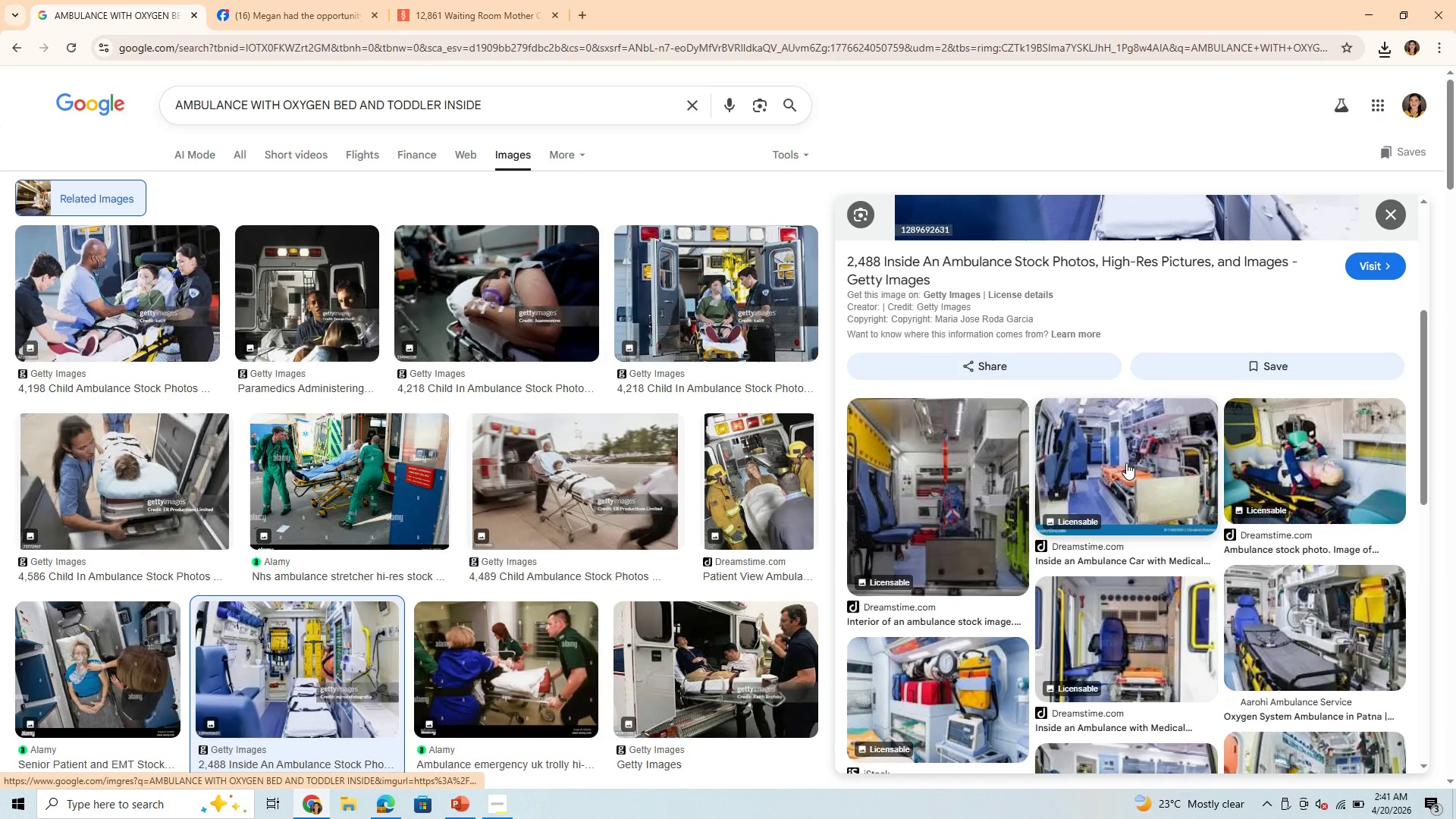 
scroll: coordinate [1119, 463], scroll_direction: up, amount: 3.0
 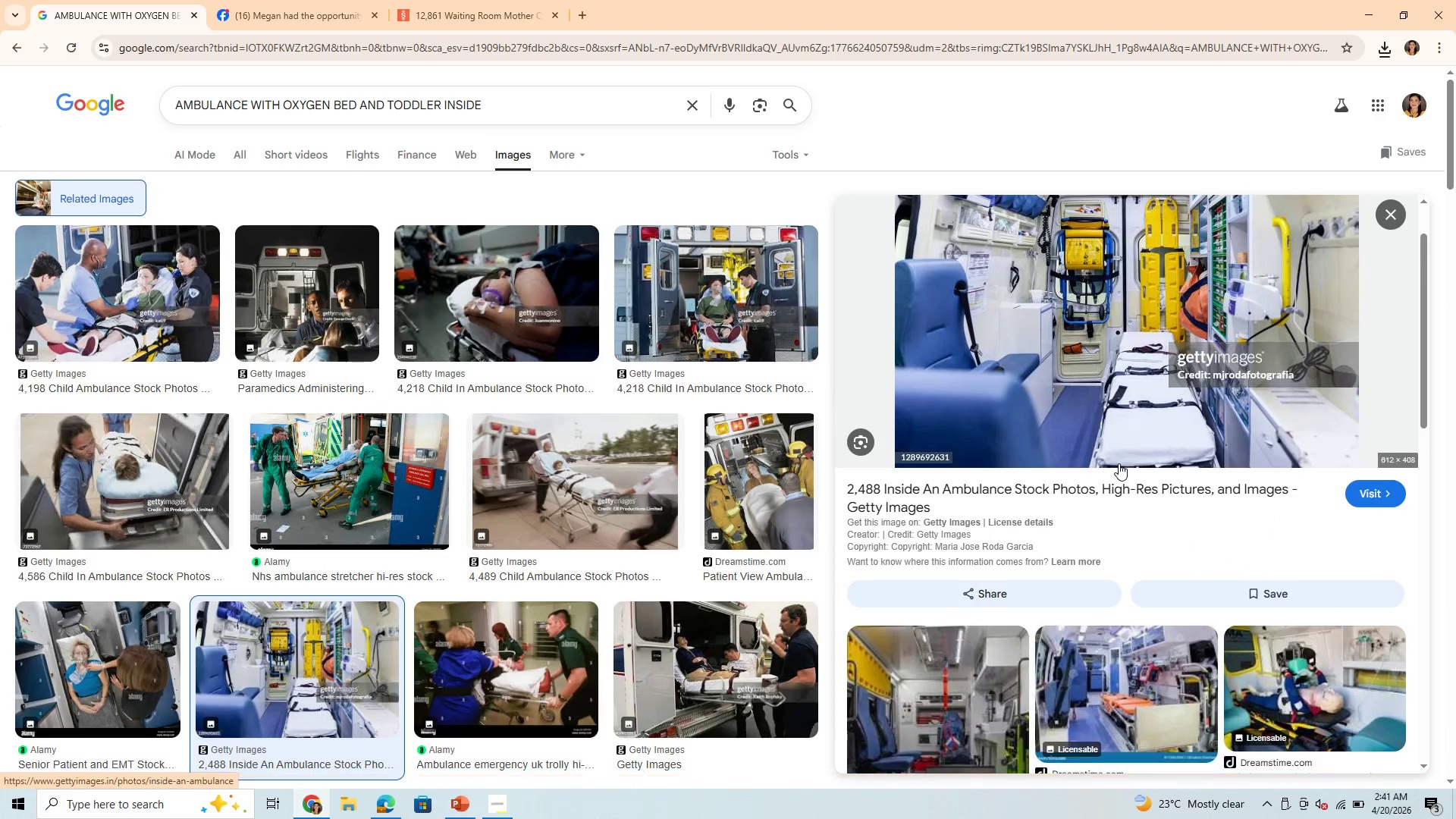 
scroll: coordinate [1119, 468], scroll_direction: down, amount: 2.0
 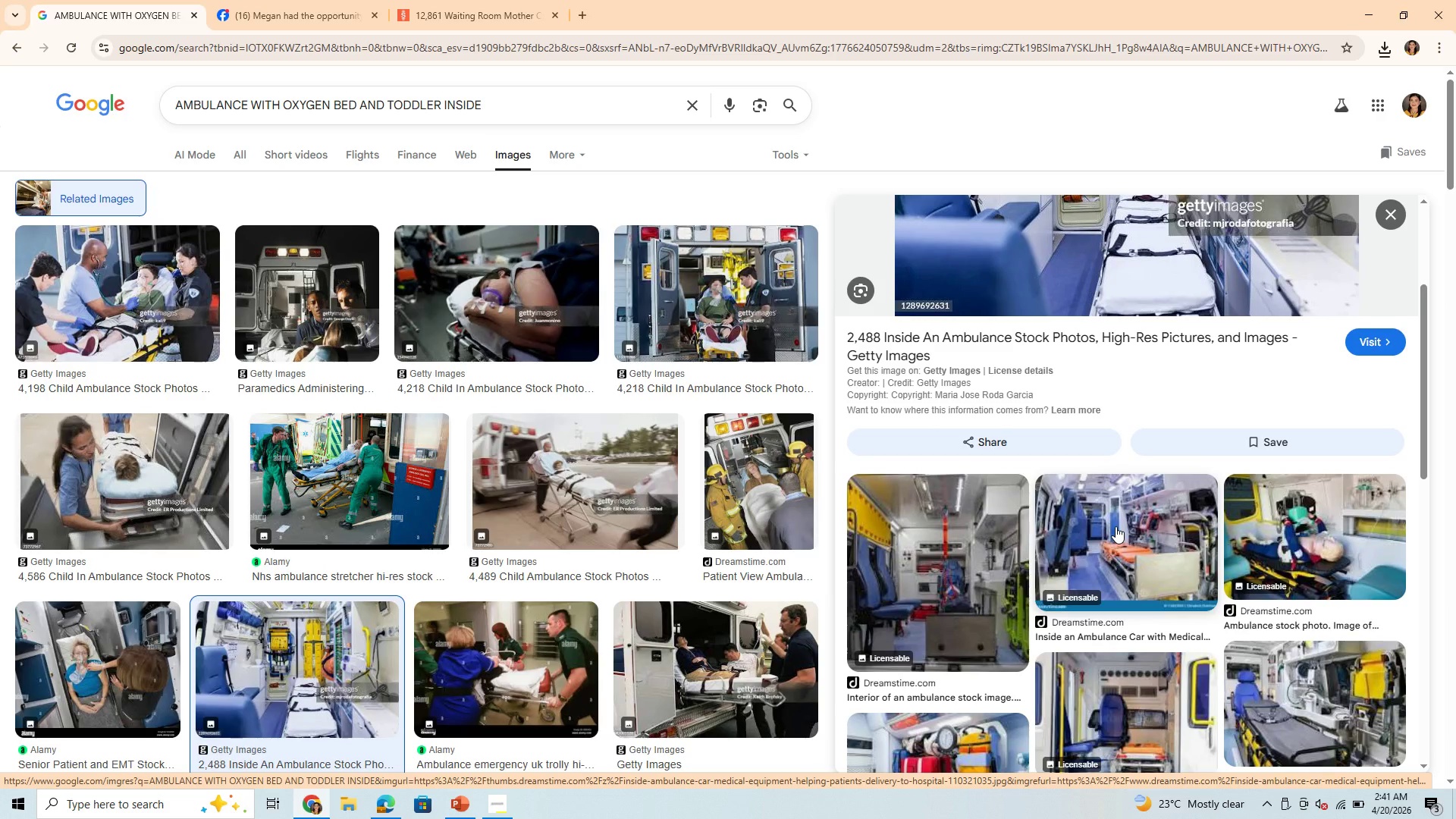 
left_click([1116, 526])
 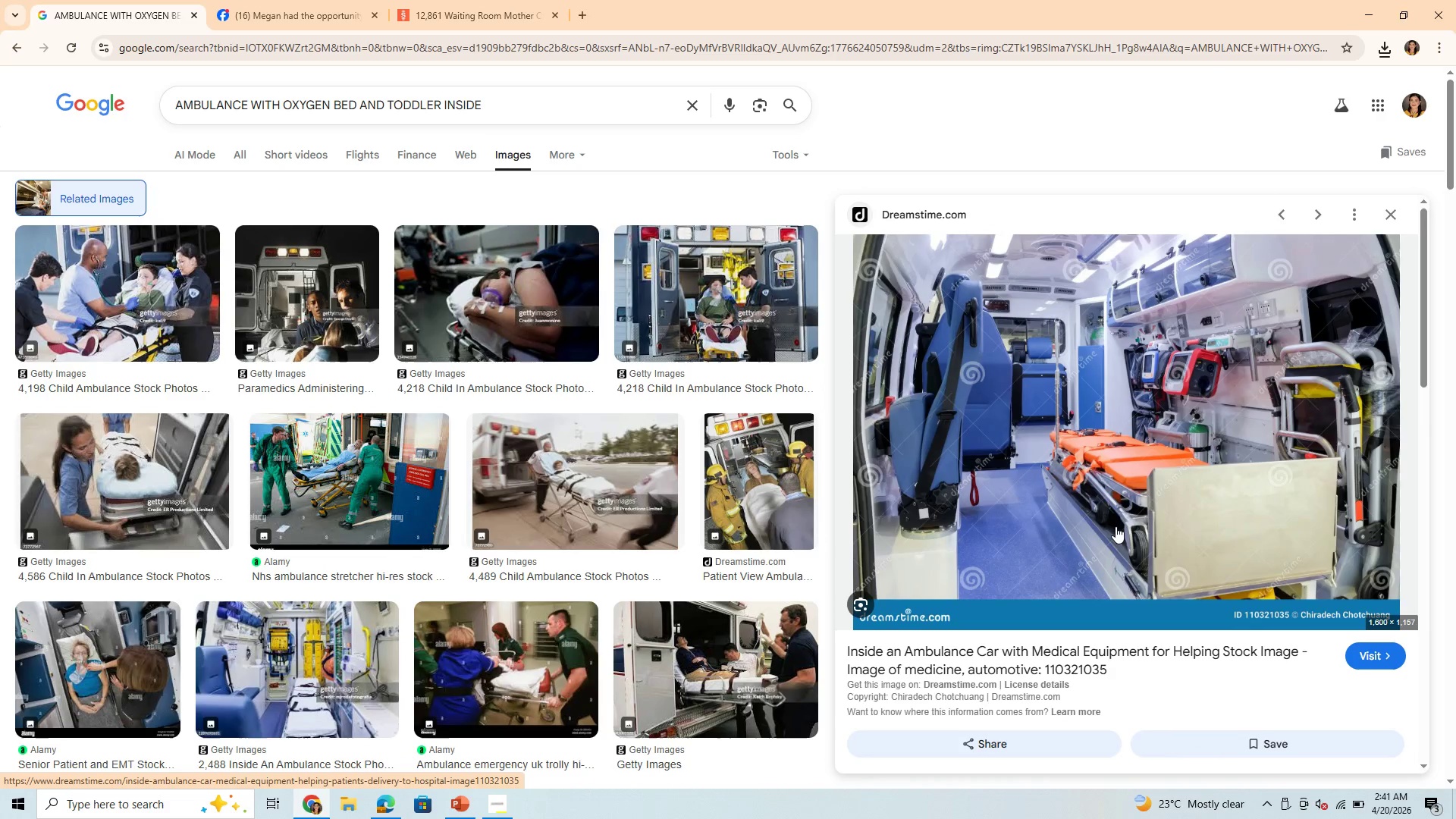 
scroll: coordinate [1116, 526], scroll_direction: down, amount: 8.0
 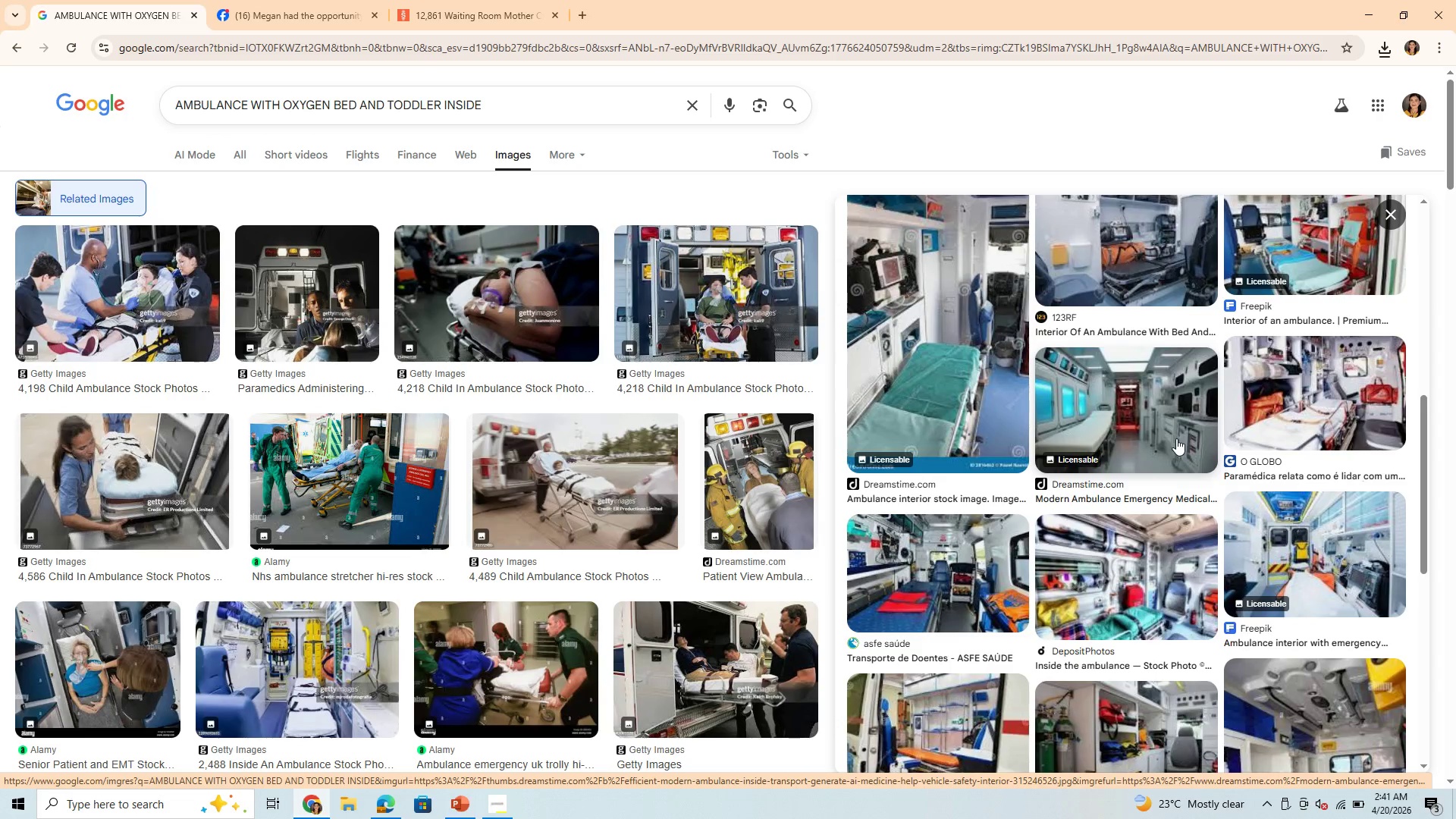 
left_click([1176, 438])
 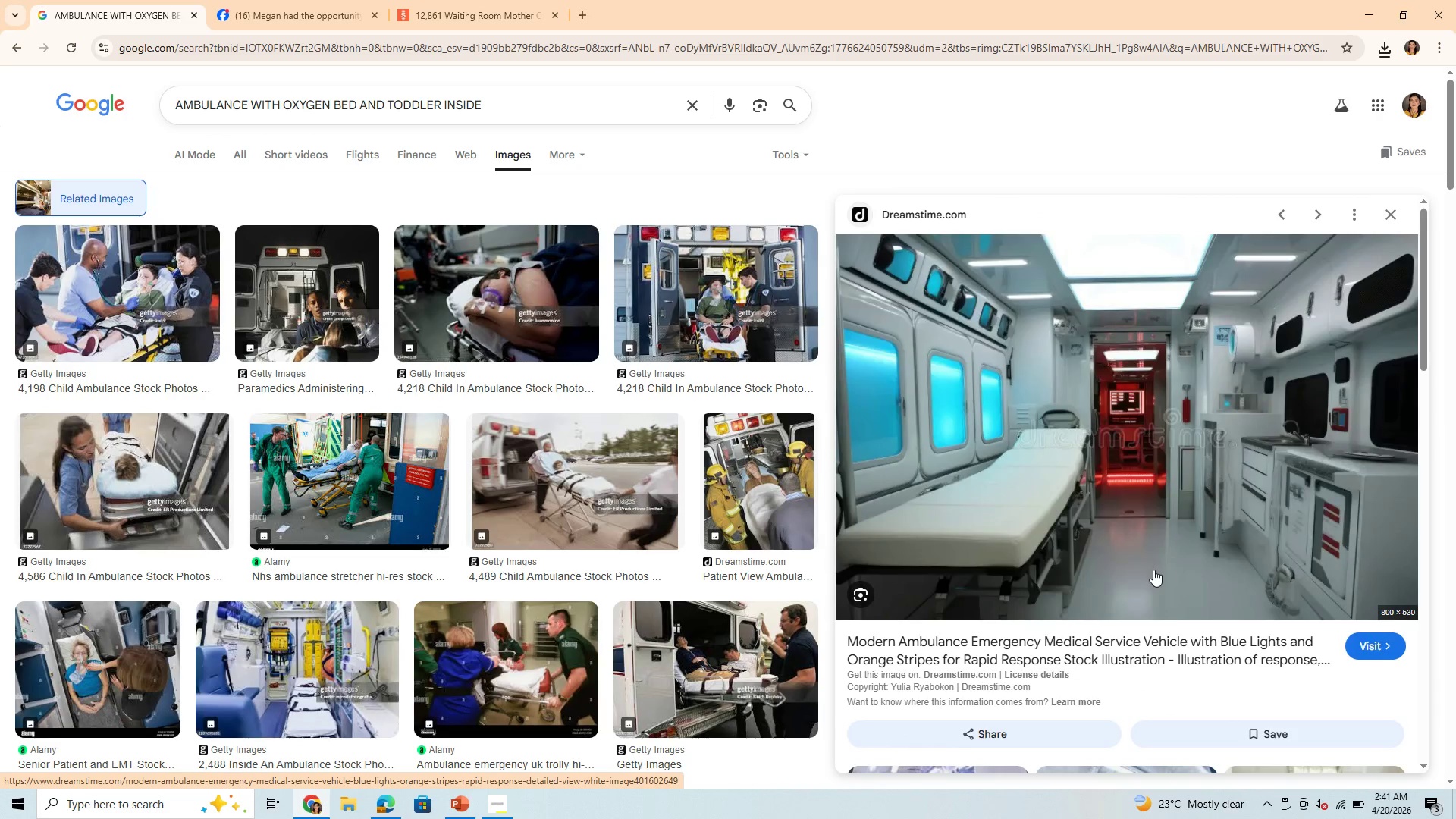 
right_click([1136, 479])
 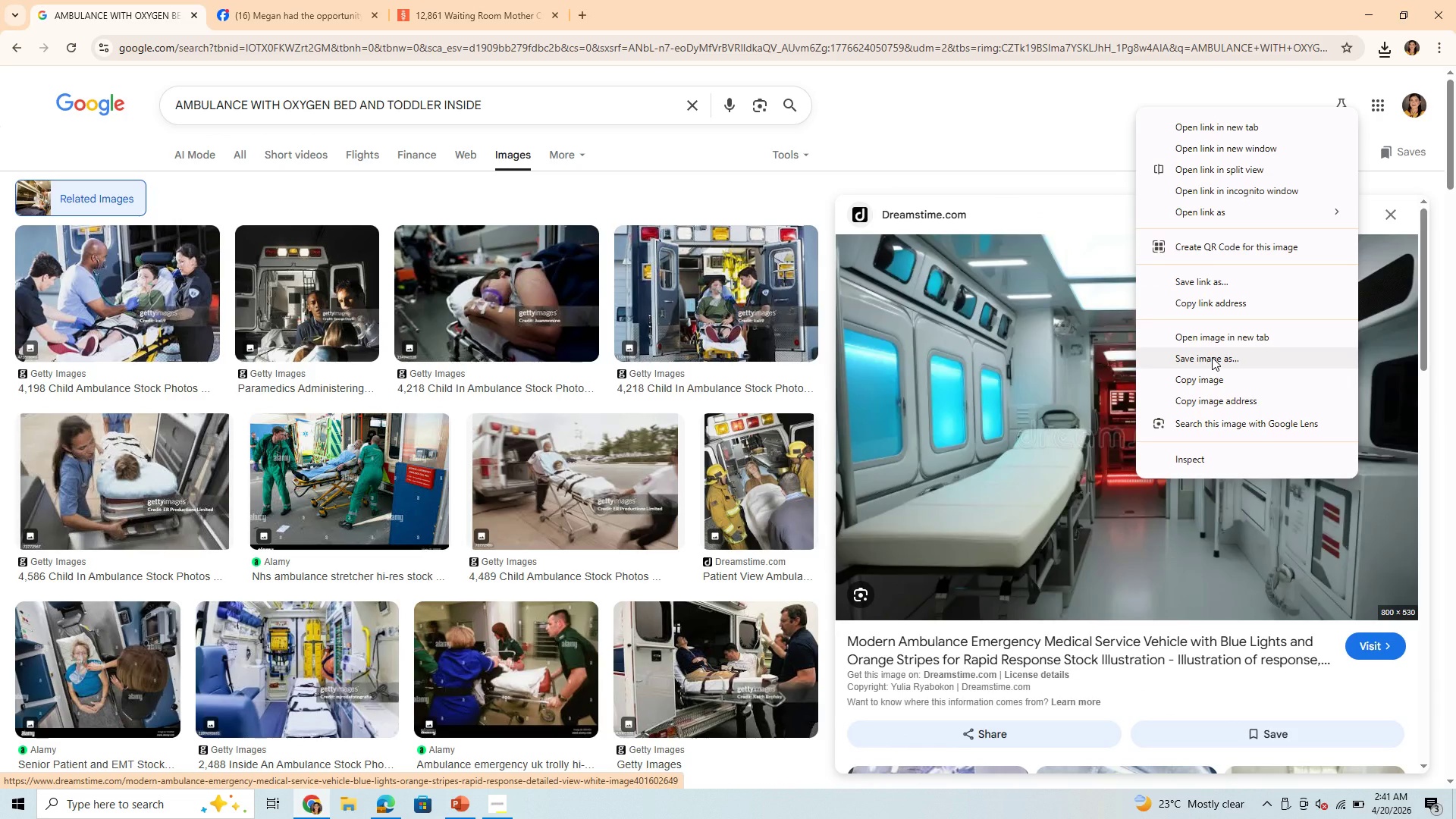 
left_click([1212, 357])
 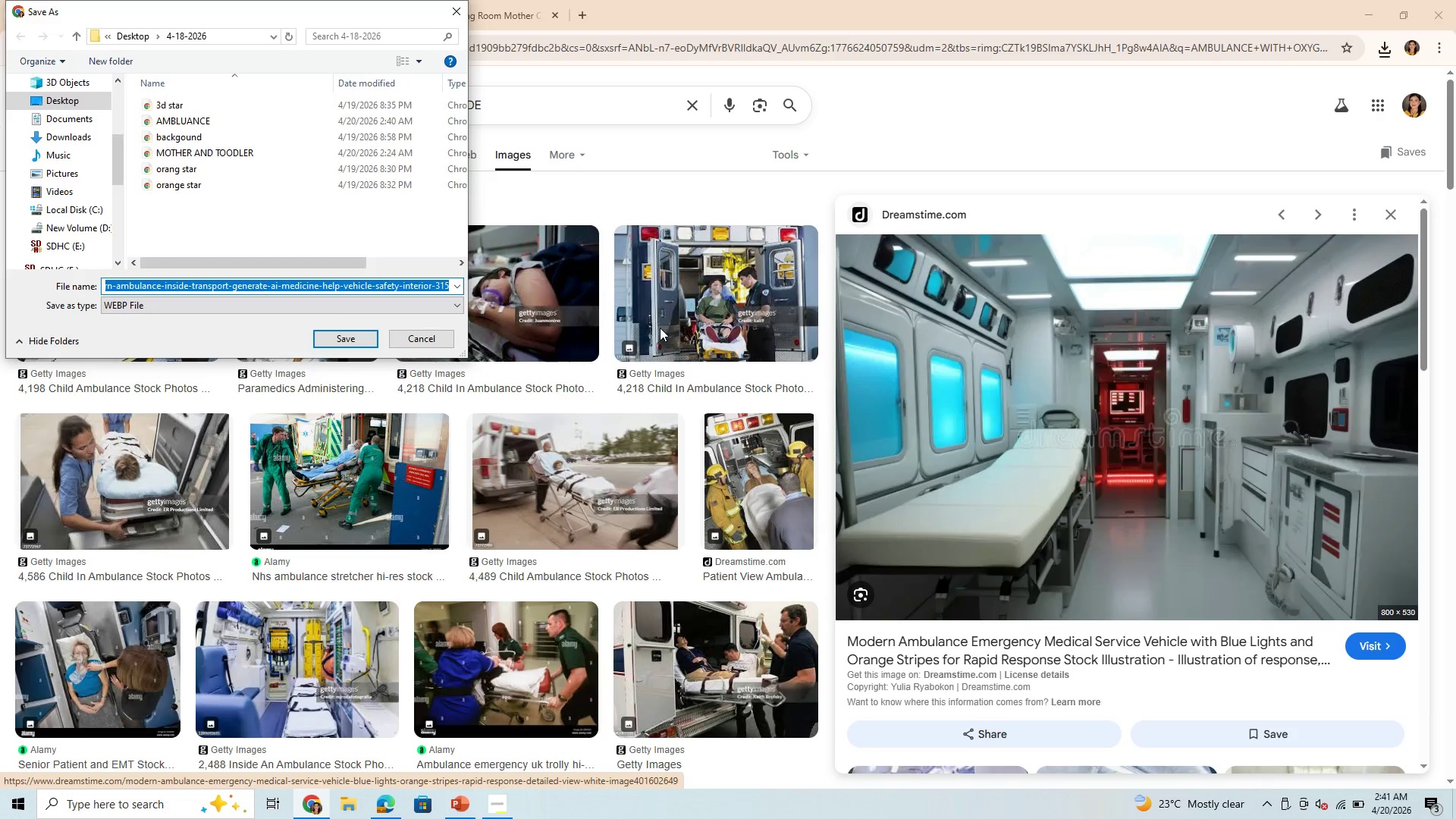 
key(Backspace)
type(MODERN AMBULANCE)
 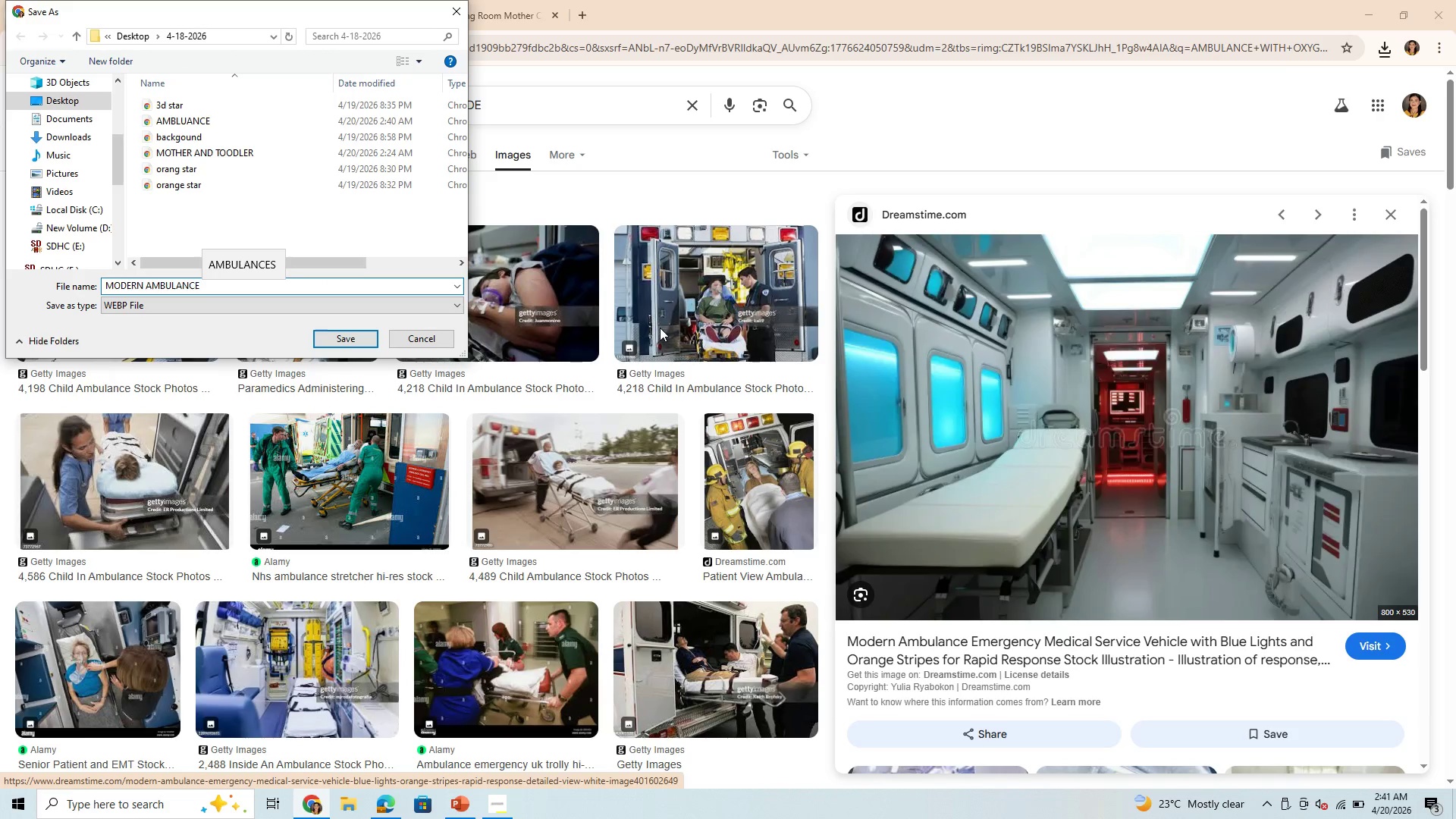 
key(Enter)
 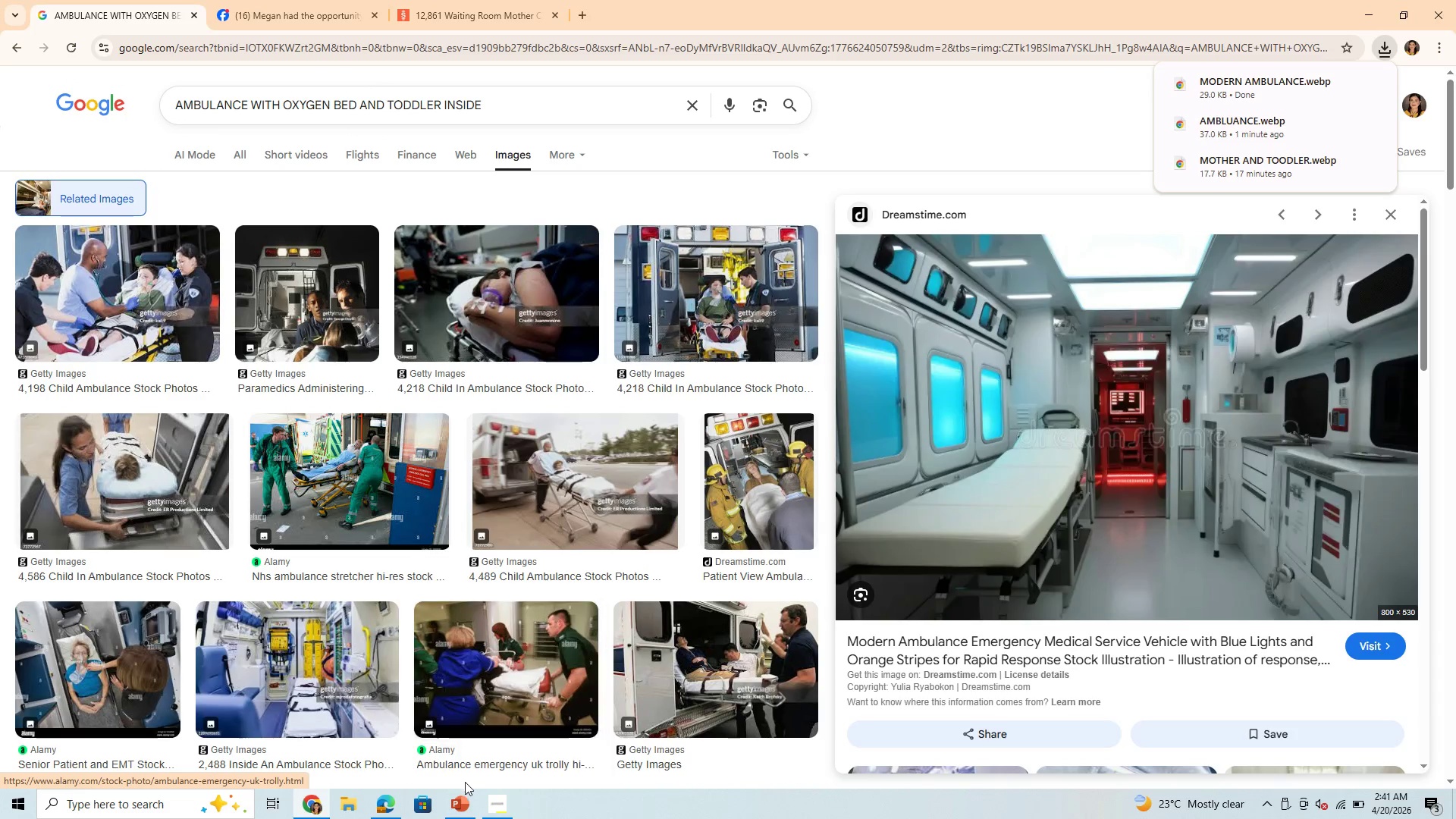 
left_click([457, 804])
 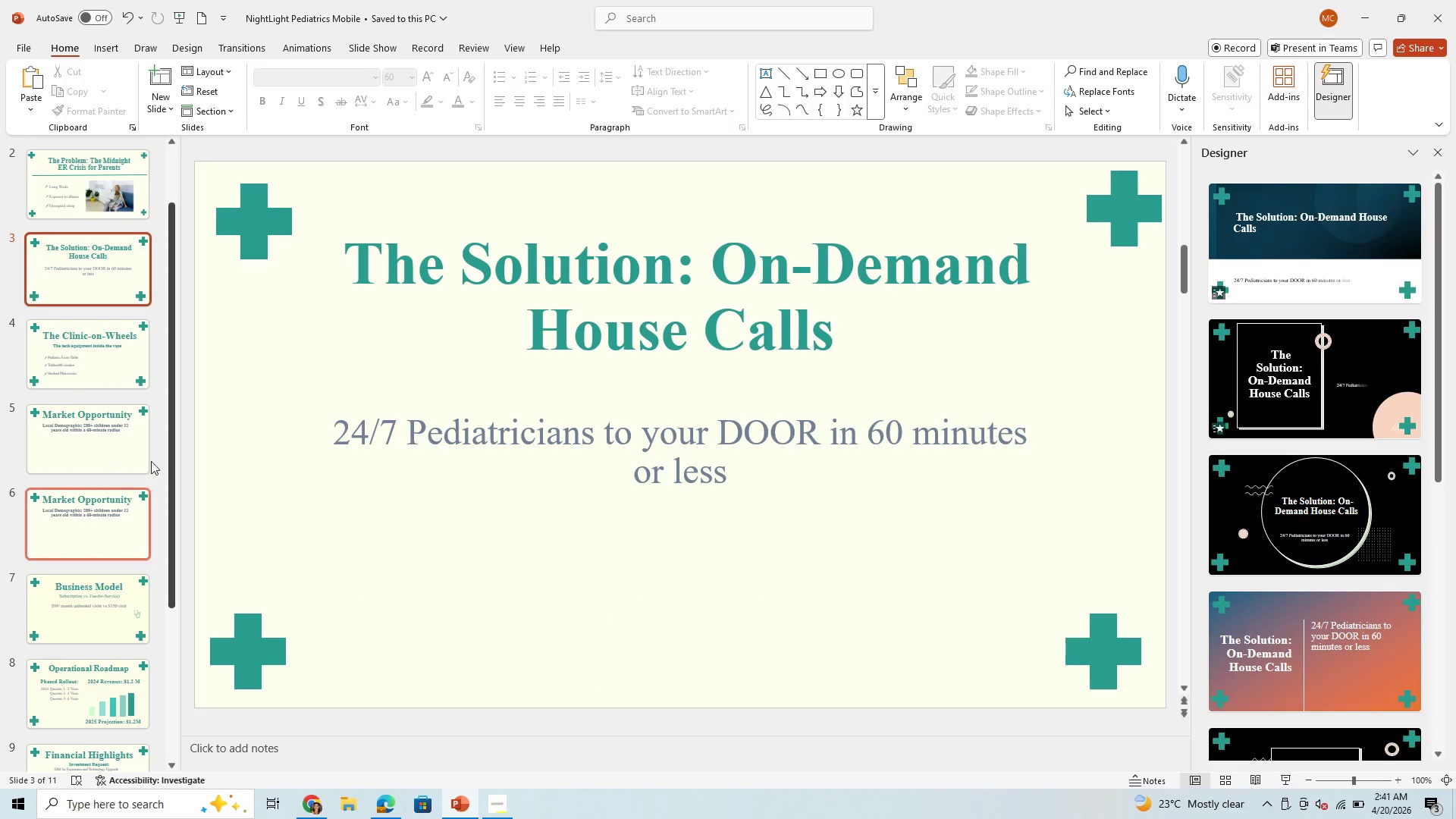 
wait(5.25)
 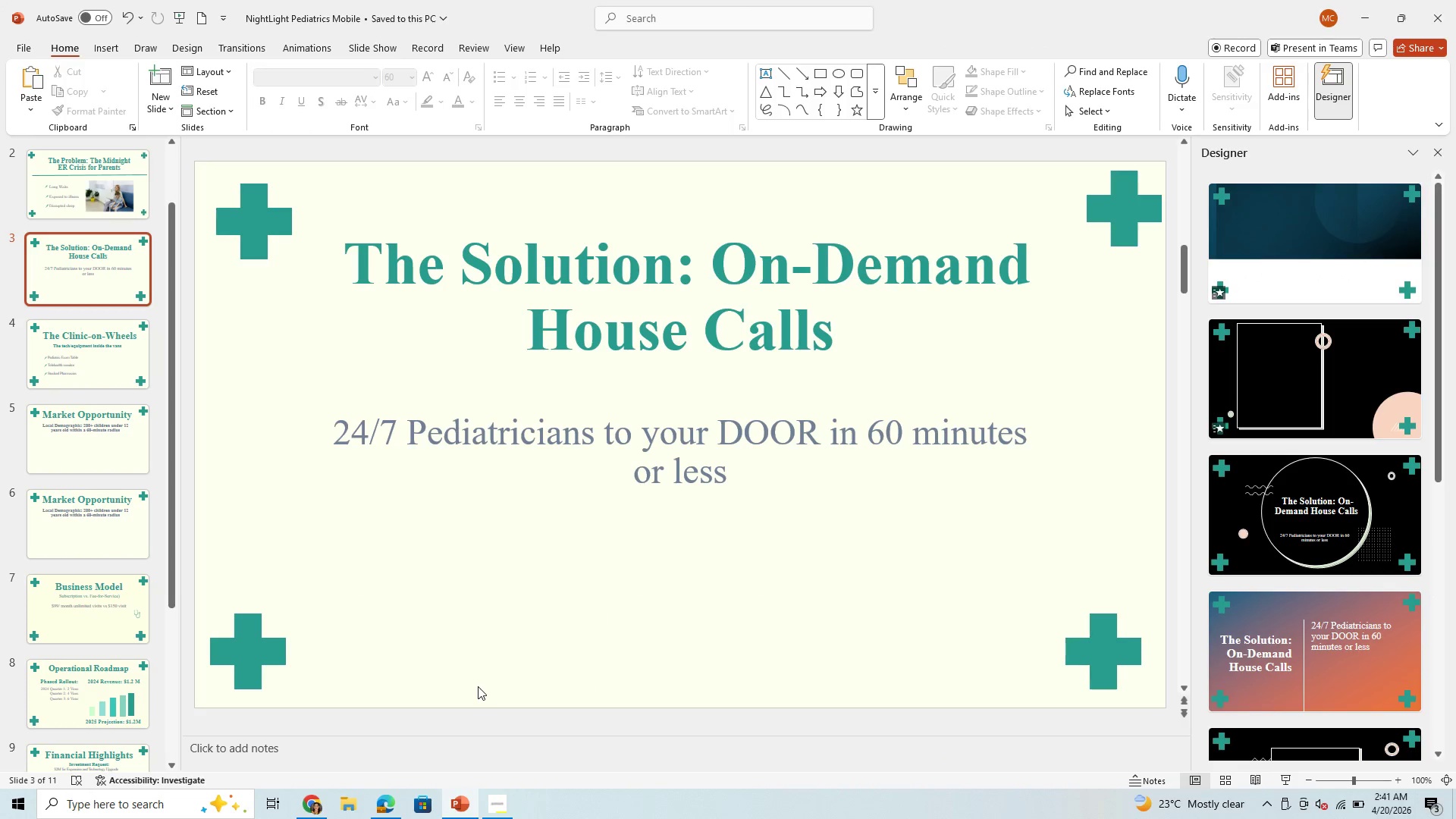 
left_click([97, 58])
 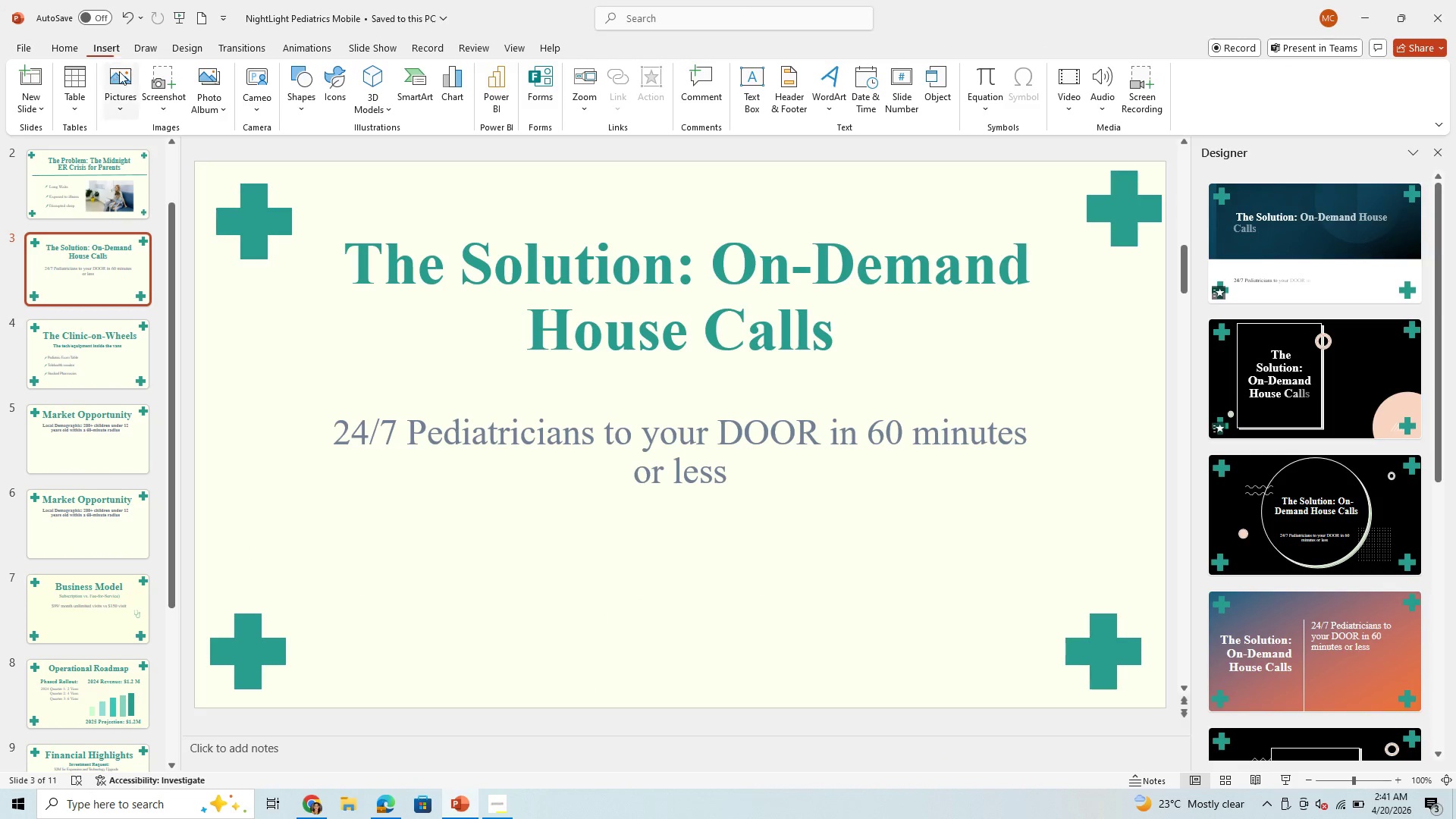 
left_click([121, 75])
 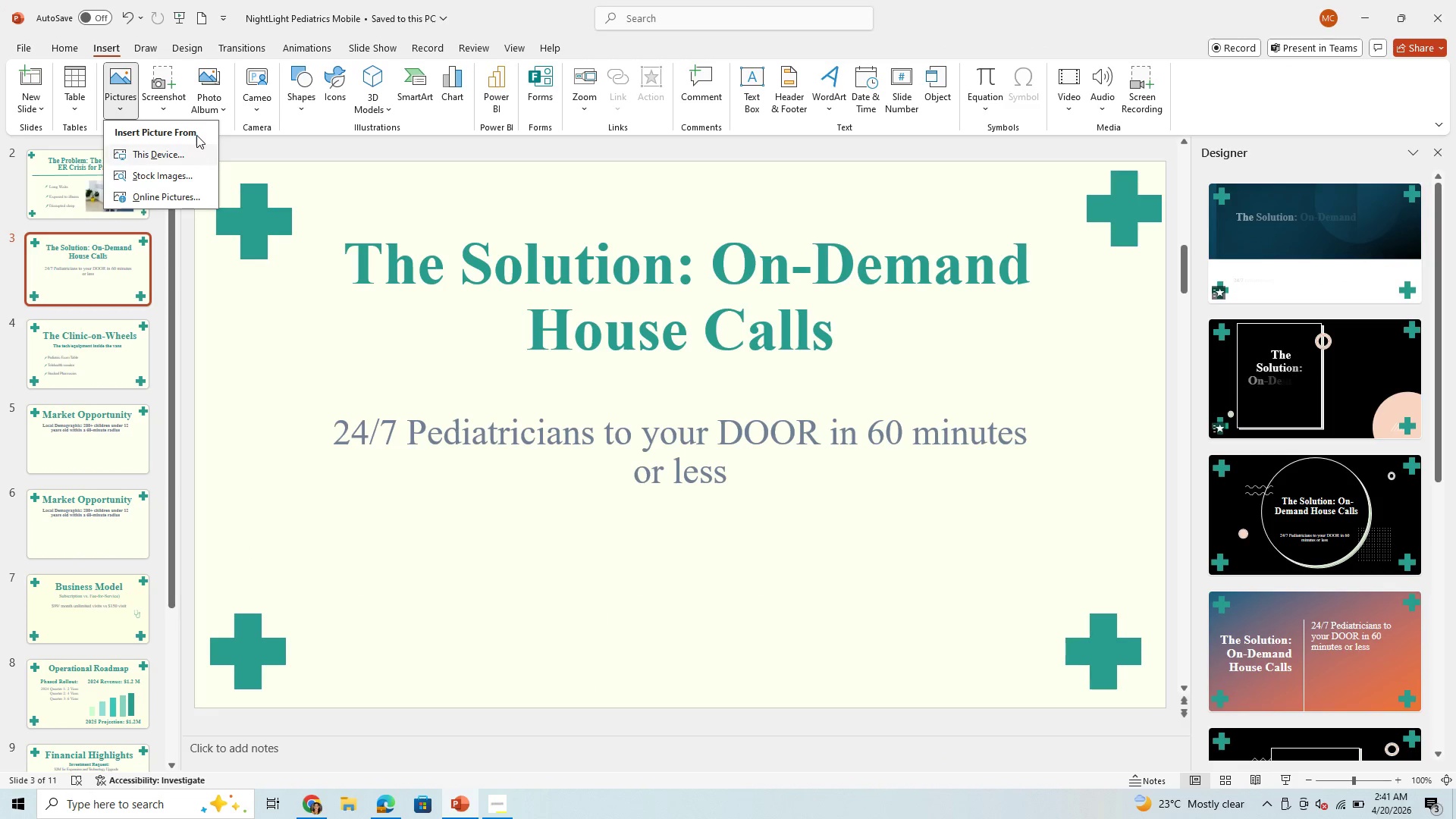 
left_click([178, 157])
 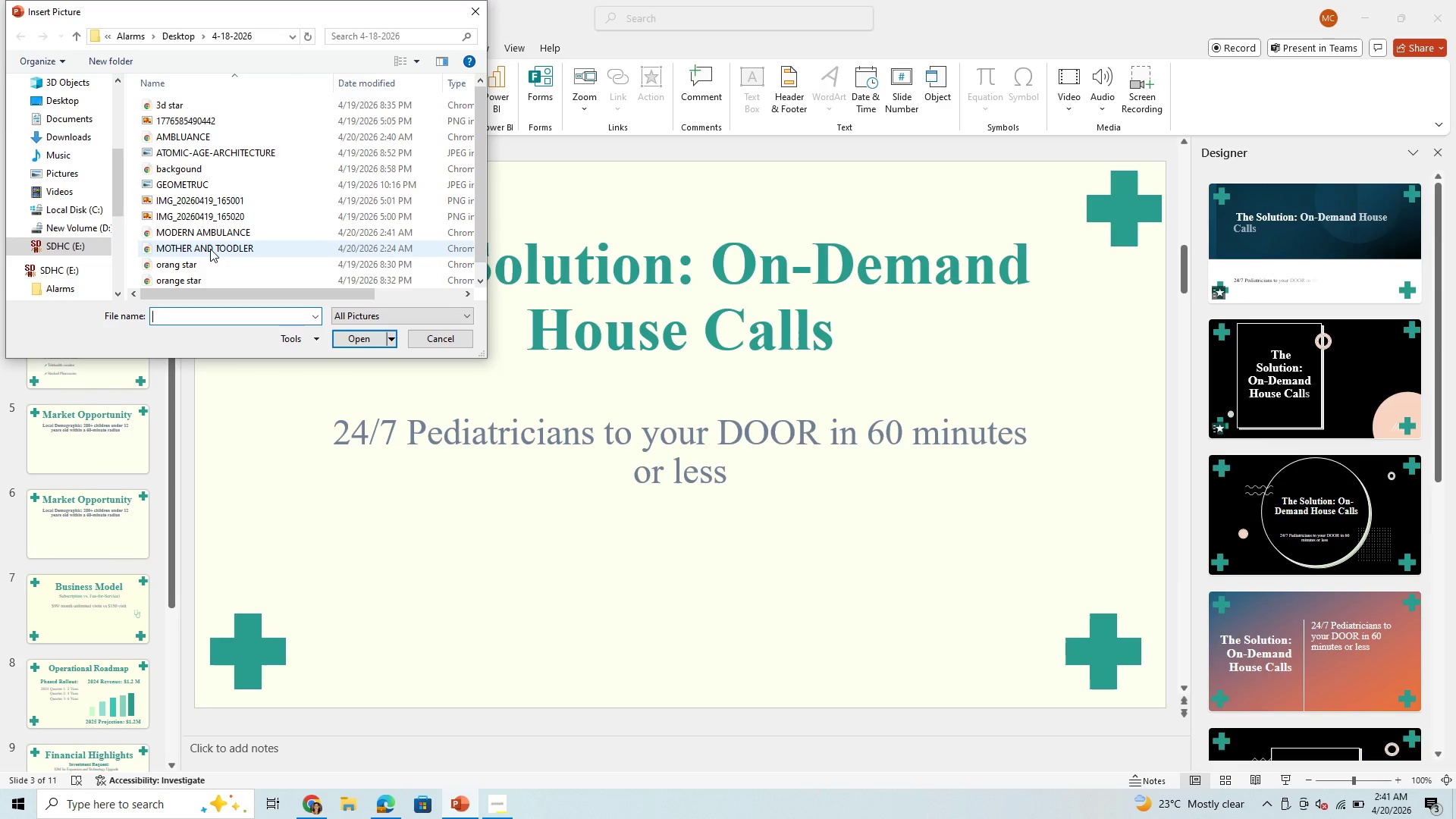 
left_click([226, 224])
 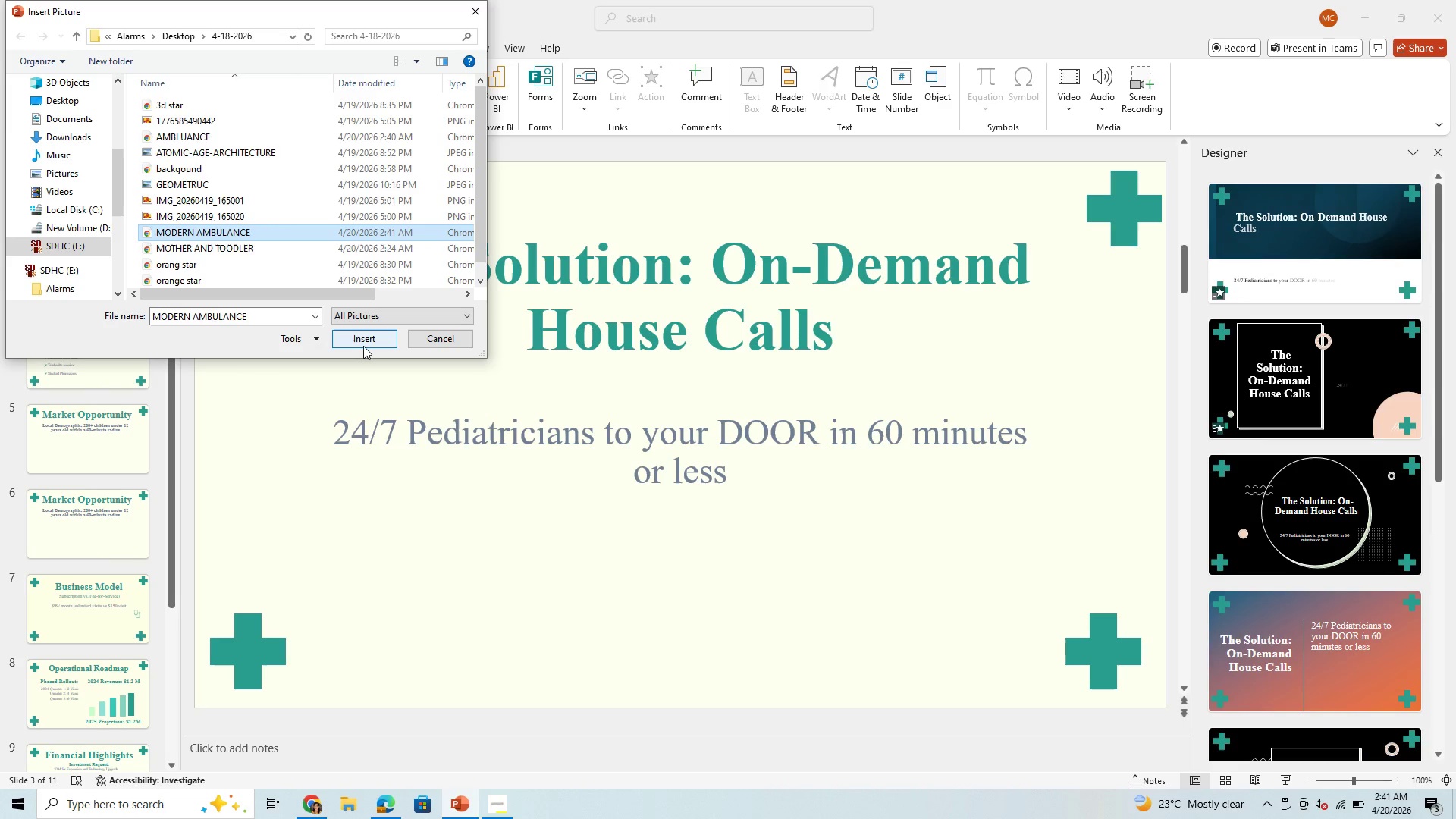 
left_click([363, 346])
 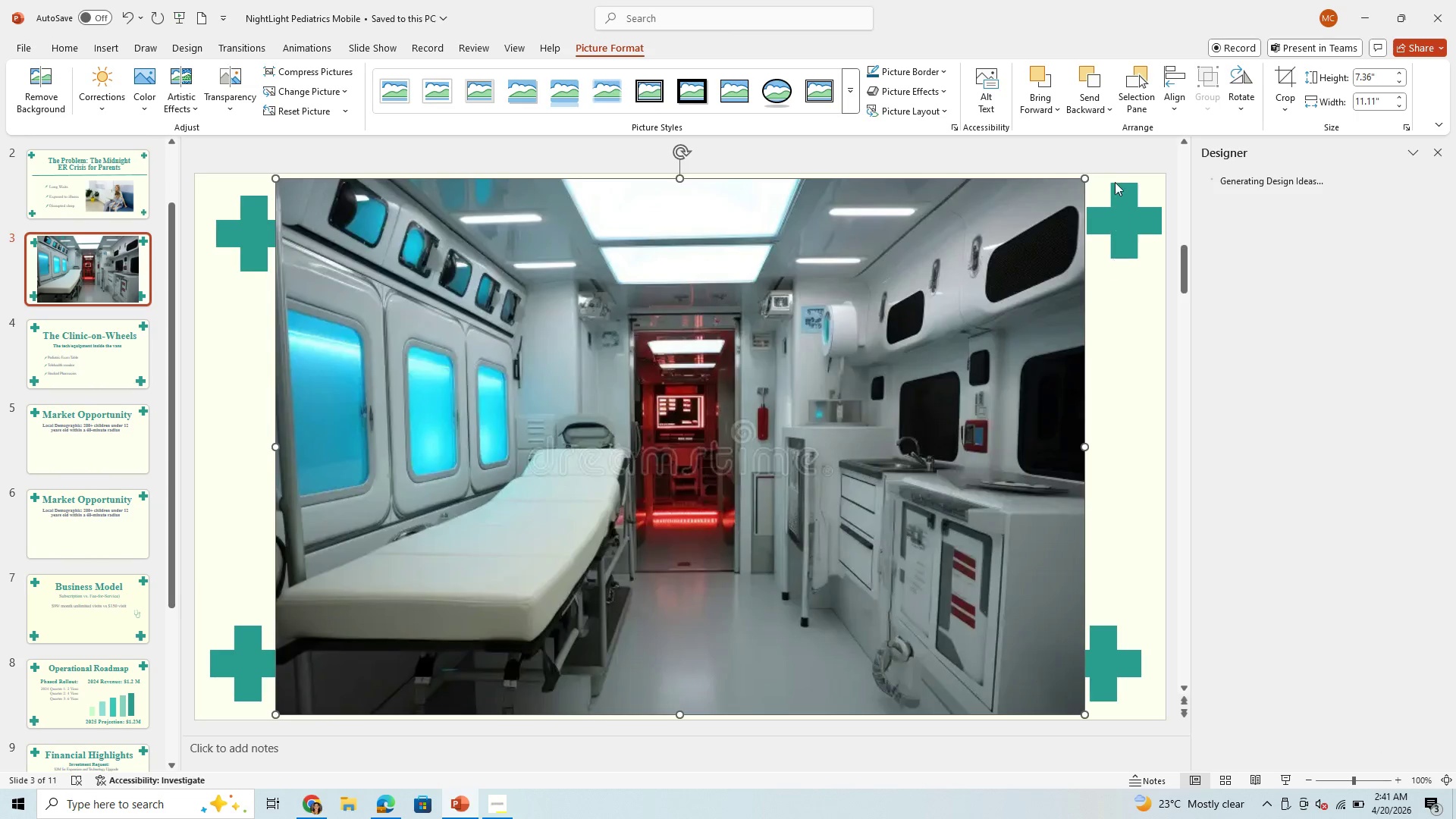 
left_click_drag(start_coordinate=[1087, 180], to_coordinate=[712, 453])
 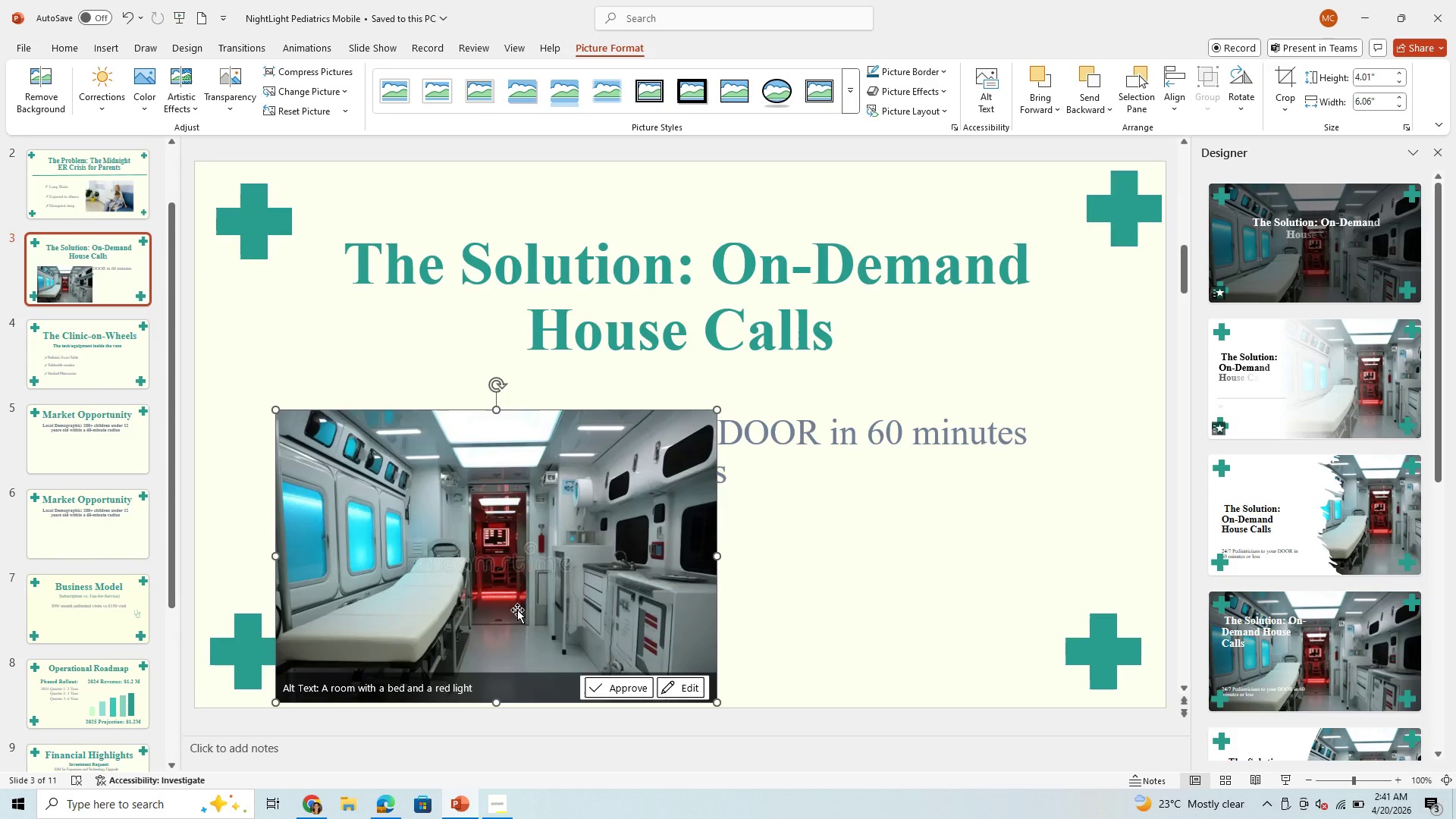 
left_click_drag(start_coordinate=[518, 597], to_coordinate=[900, 558])
 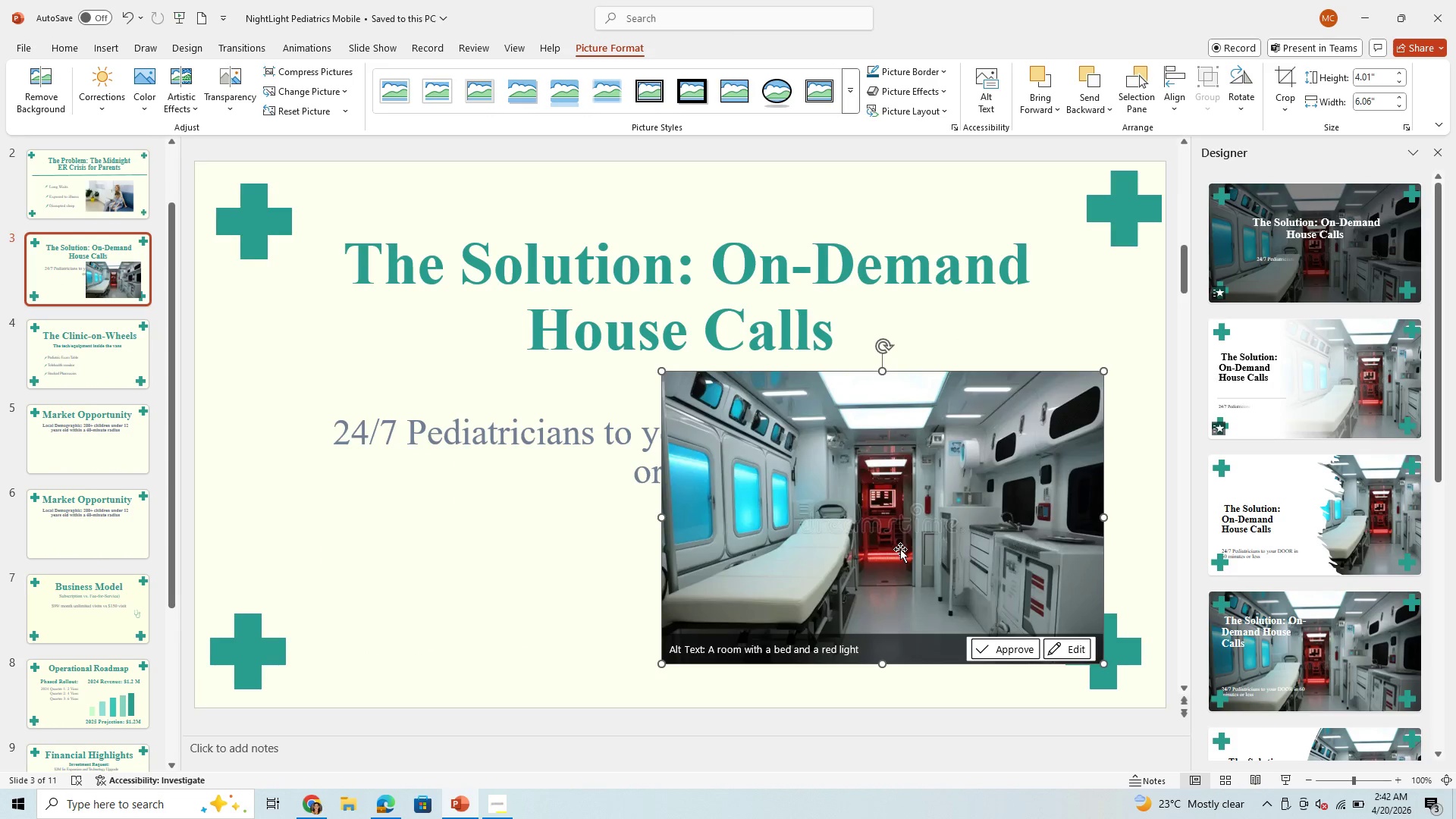 
wait(6.88)
 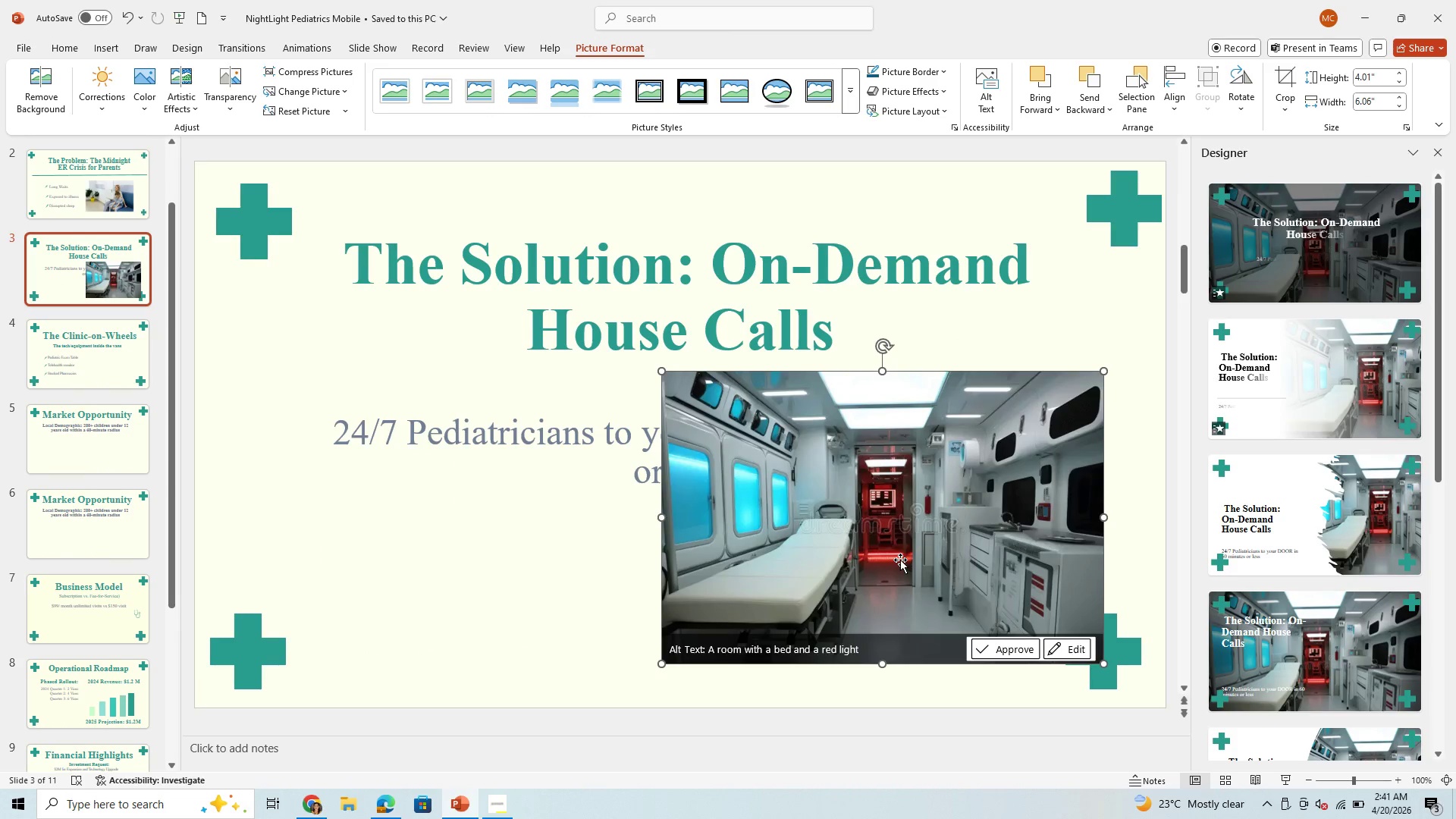 
left_click([322, 802])
 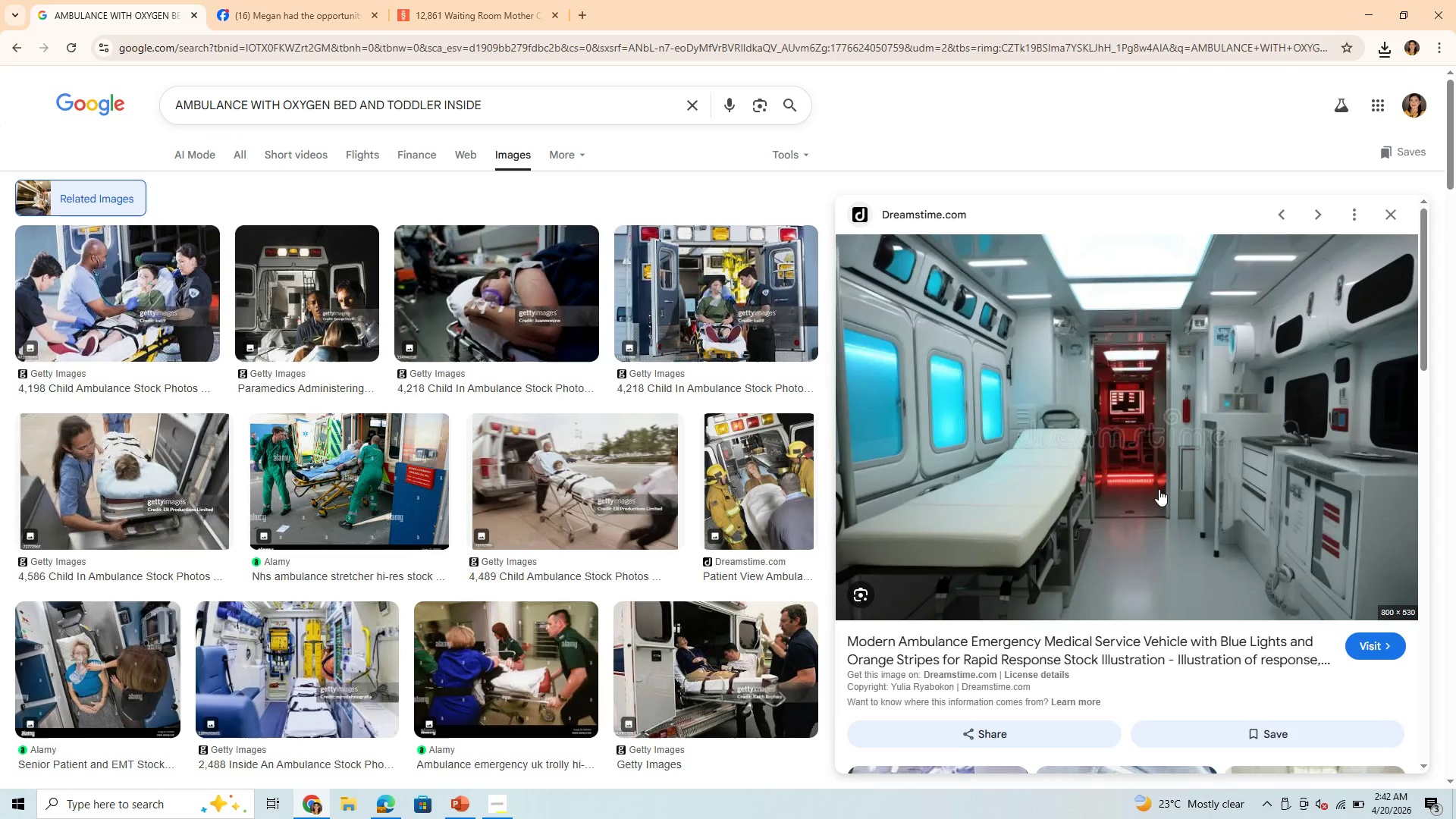 
scroll: coordinate [1115, 550], scroll_direction: down, amount: 10.0
 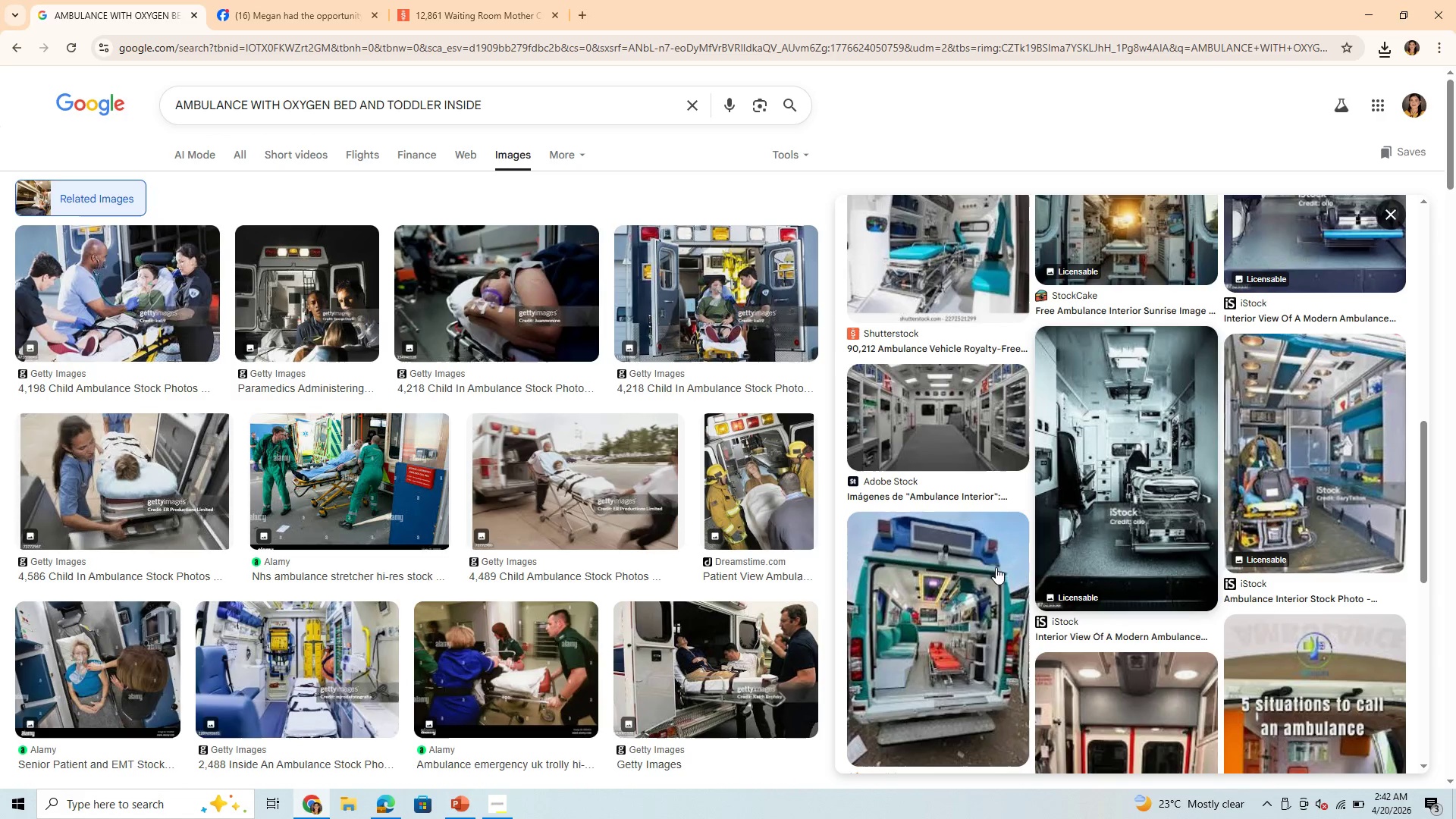 
left_click([946, 610])
 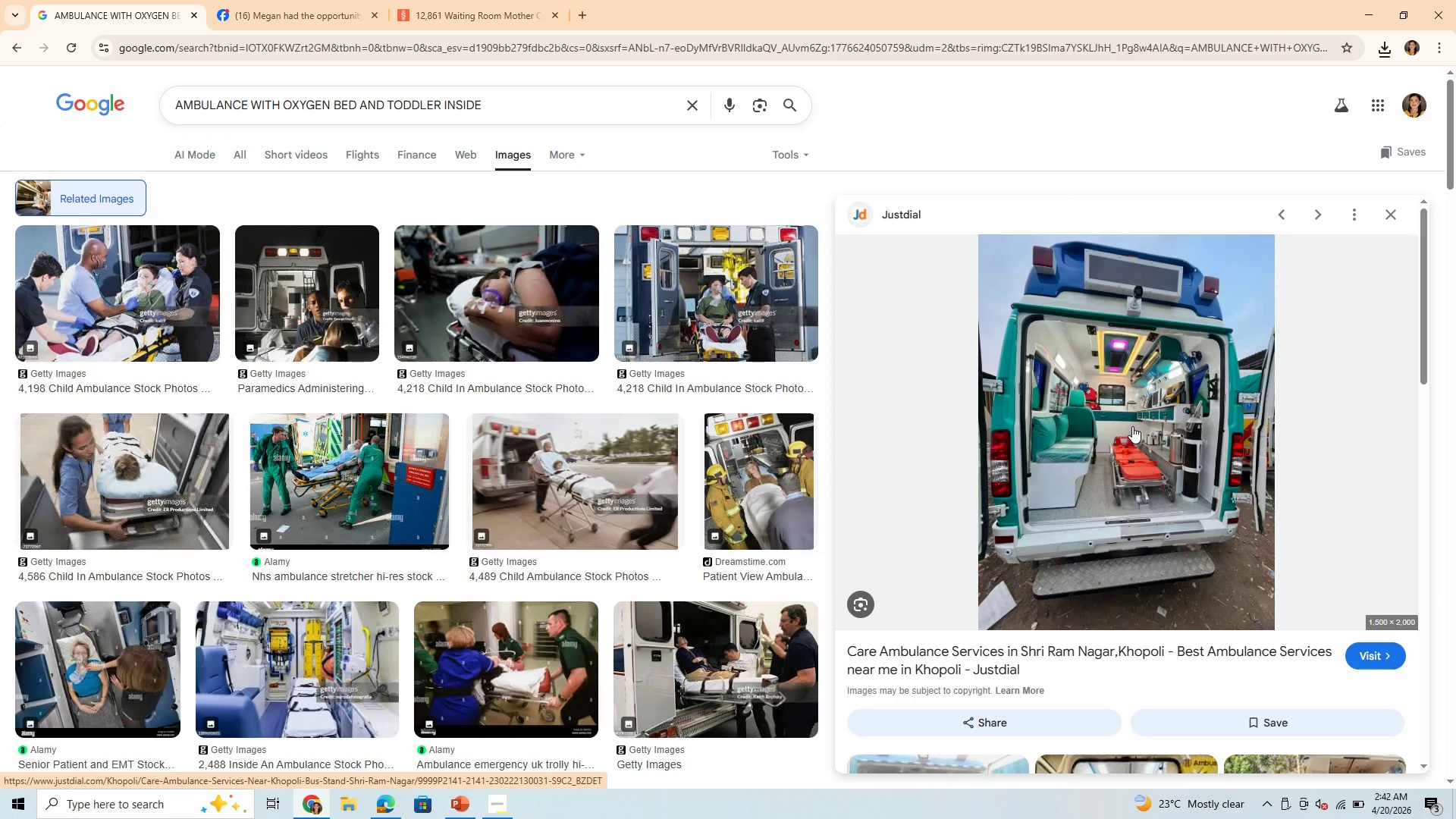 
wait(6.67)
 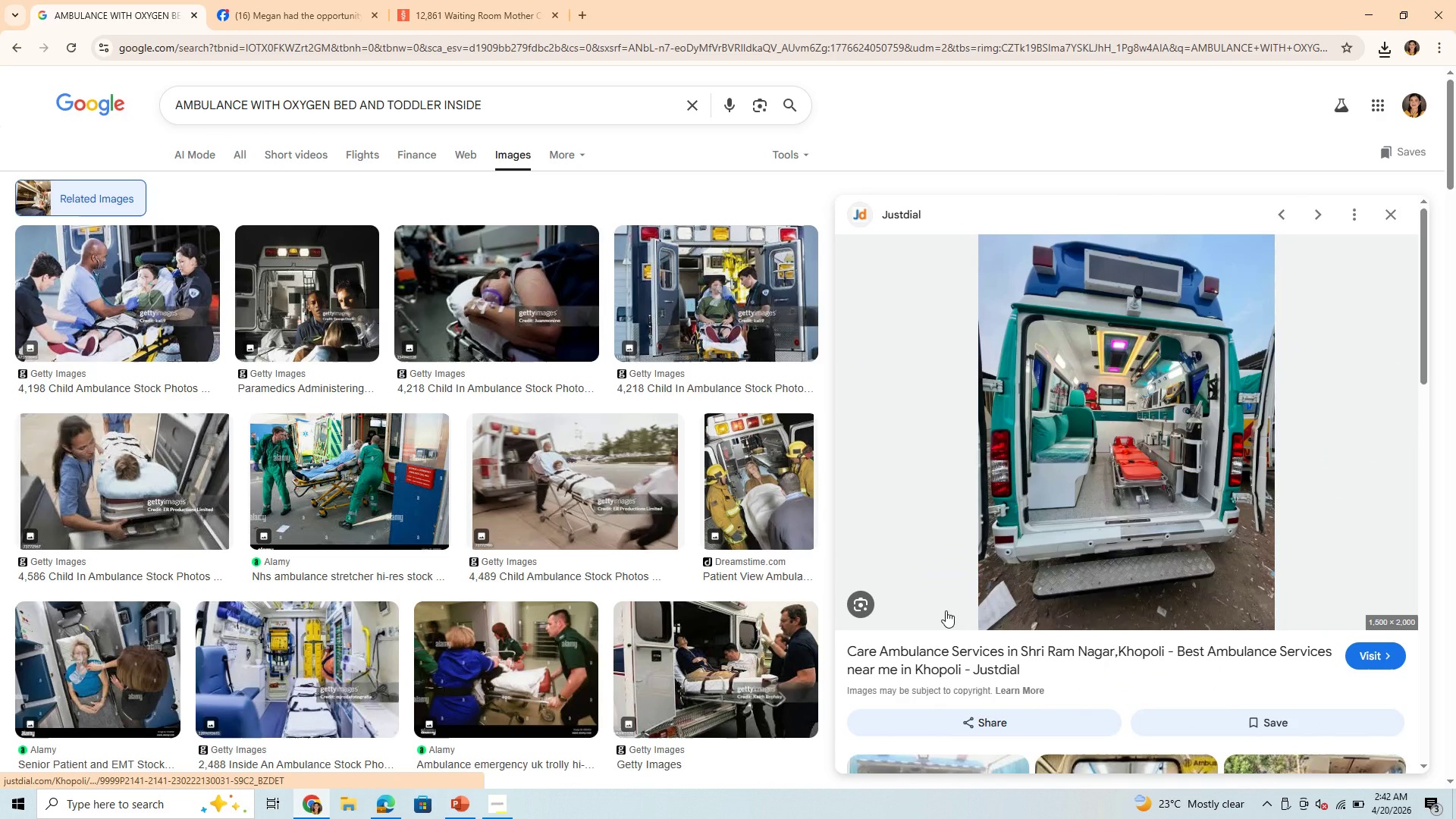 
scroll: coordinate [1111, 456], scroll_direction: down, amount: 9.0
 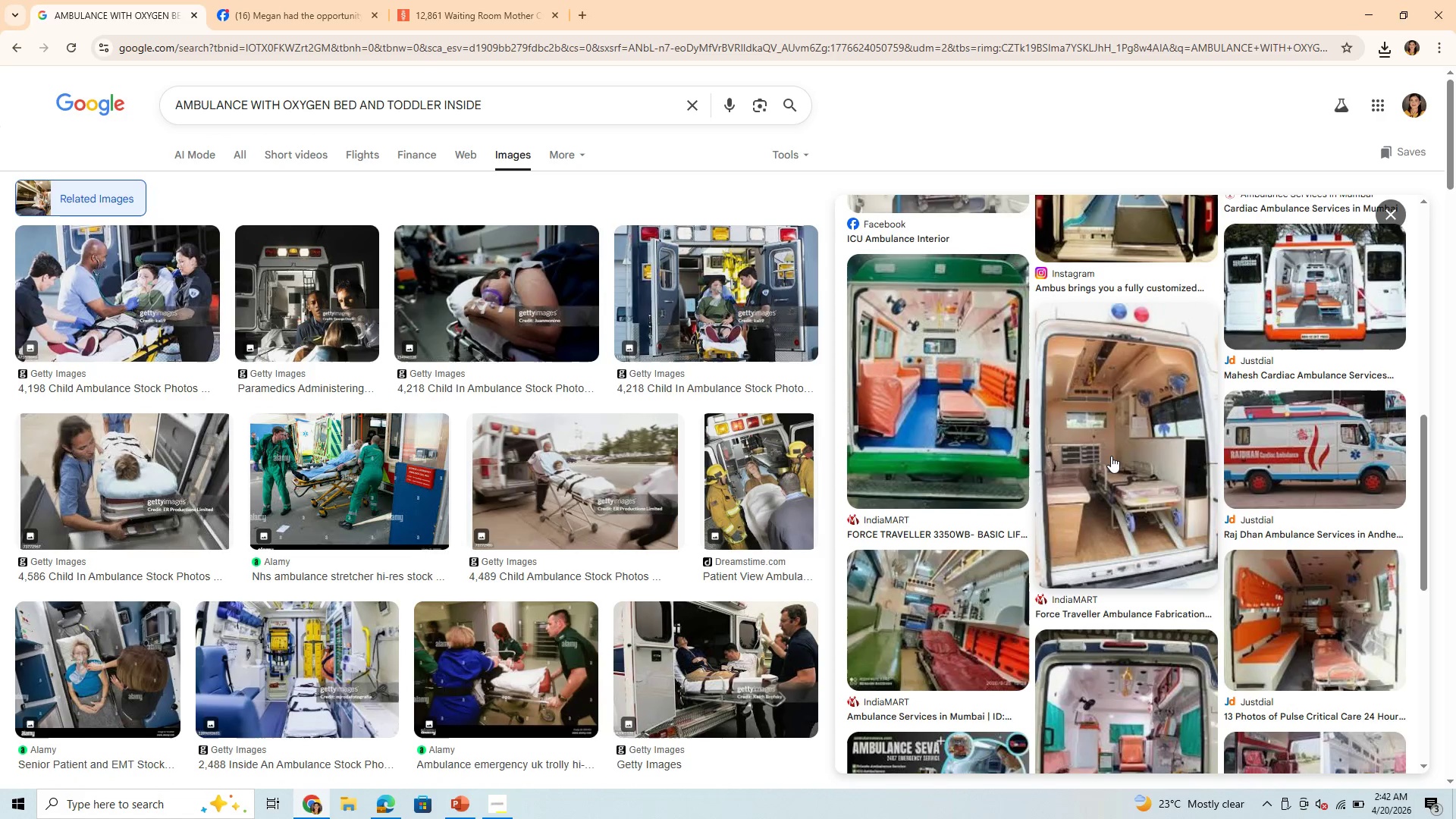 
scroll: coordinate [1125, 428], scroll_direction: up, amount: 9.0
 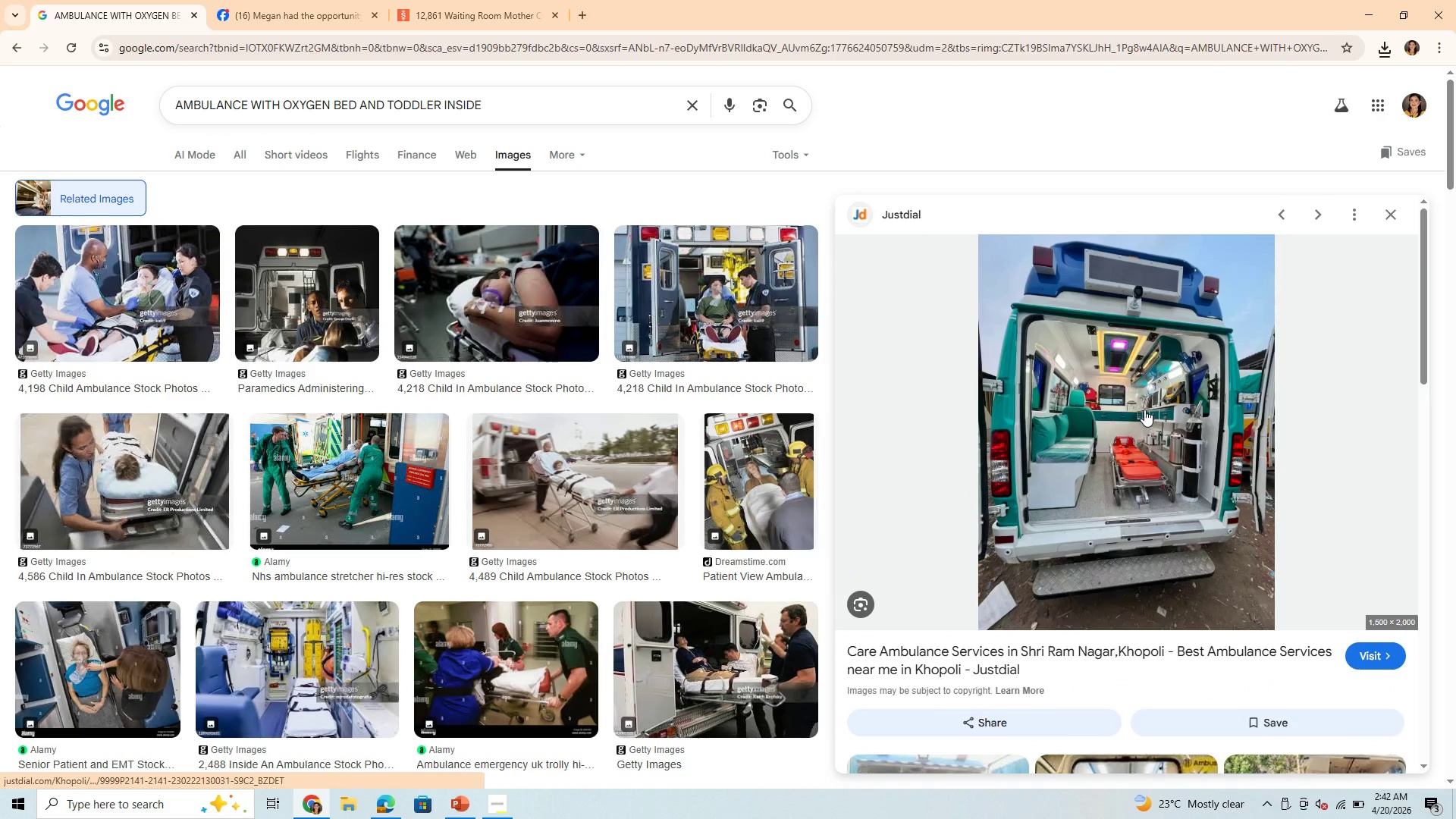 
right_click([1144, 410])
 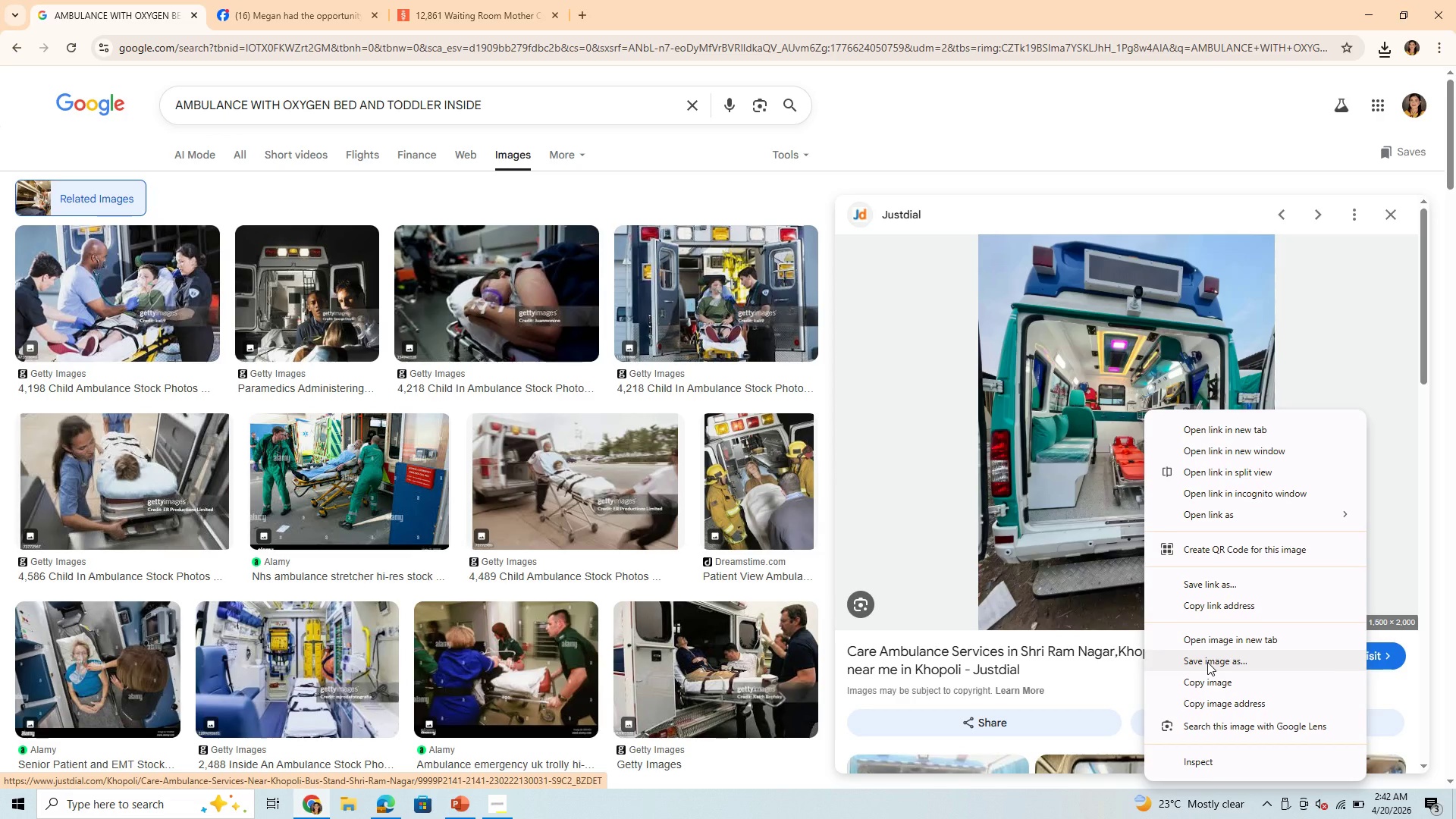 
left_click([1207, 662])
 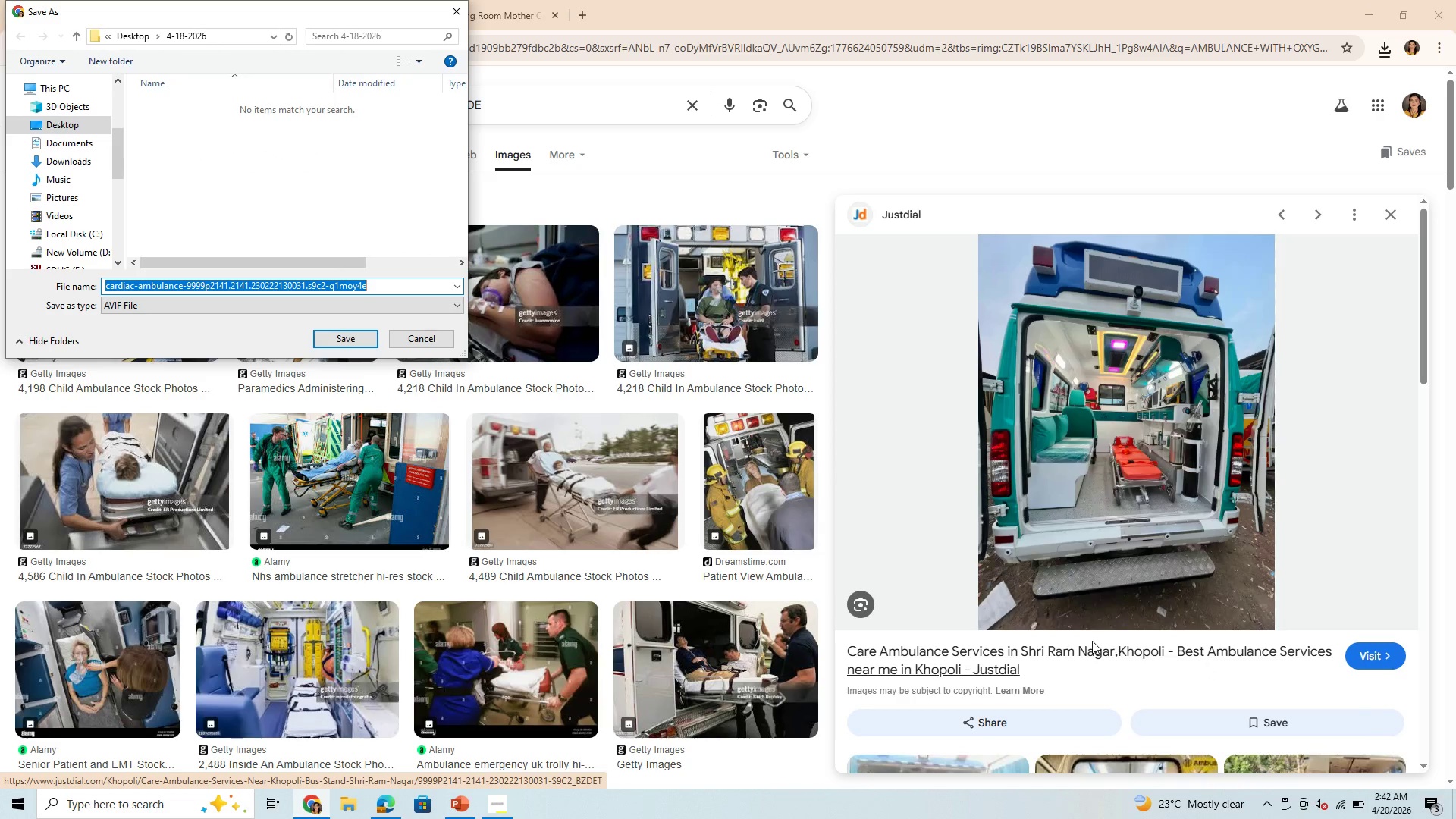 
wait(5.33)
 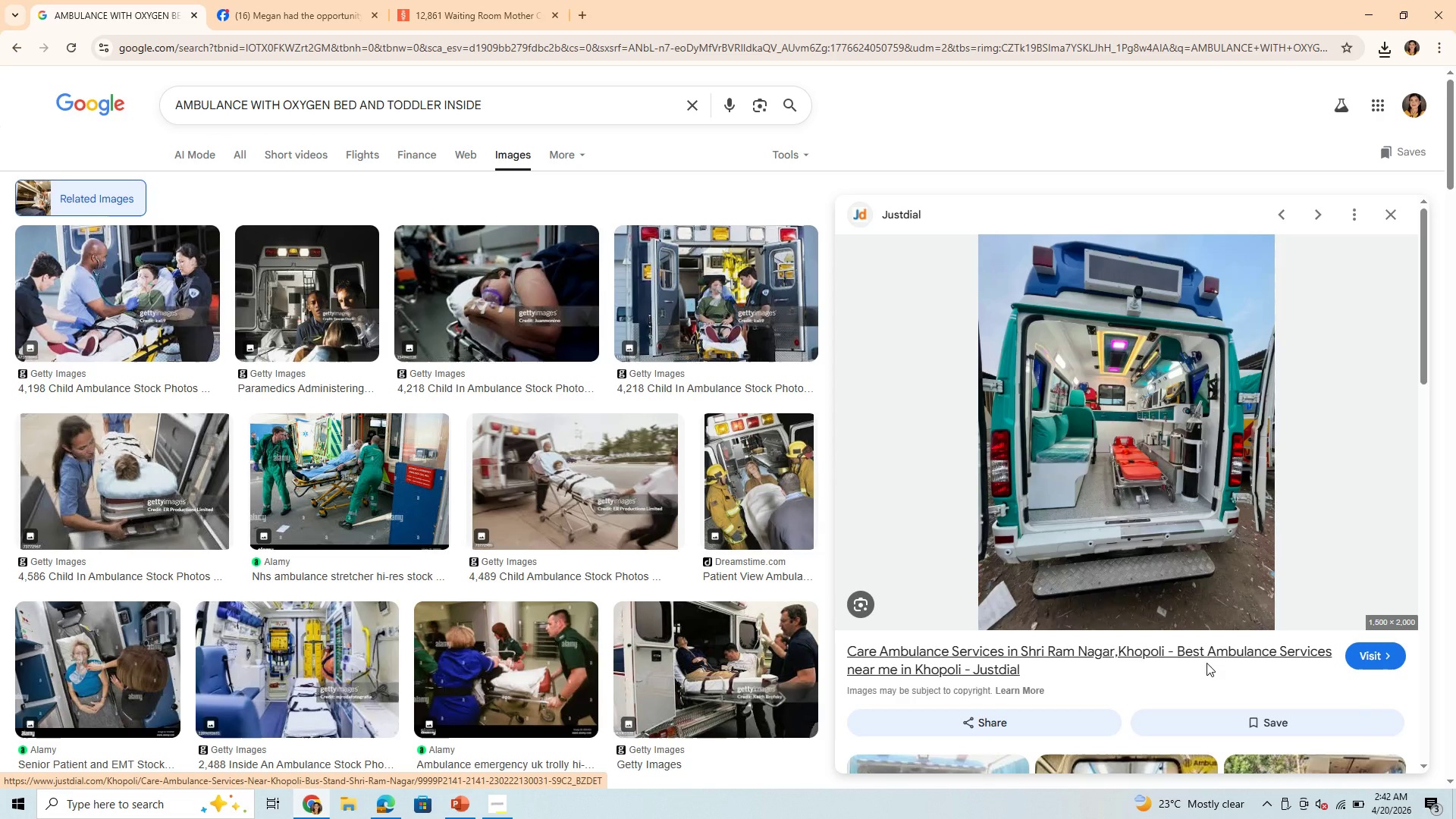 
key(Backspace)
type(AMBULAN 2)
 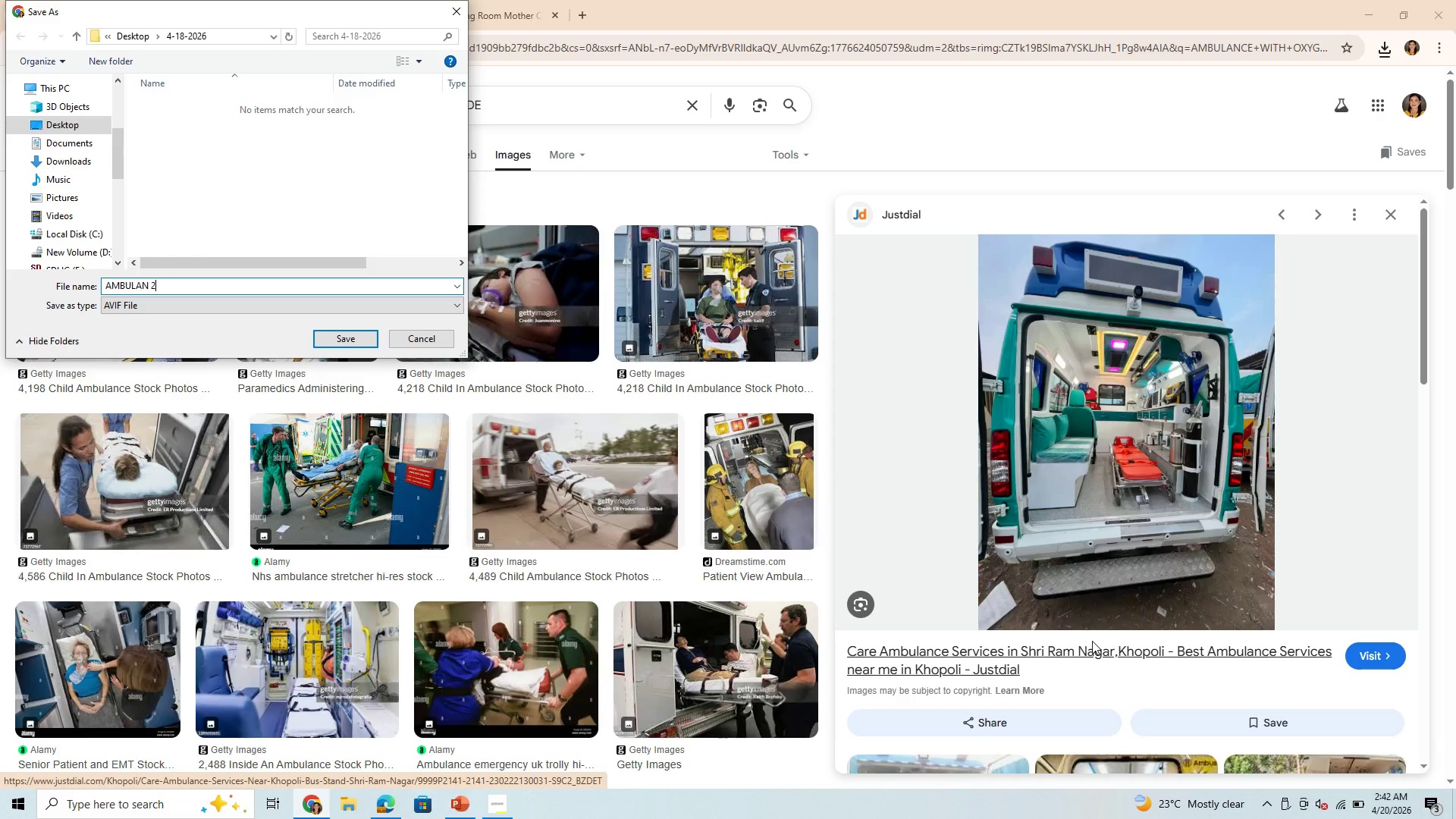 
key(Enter)
 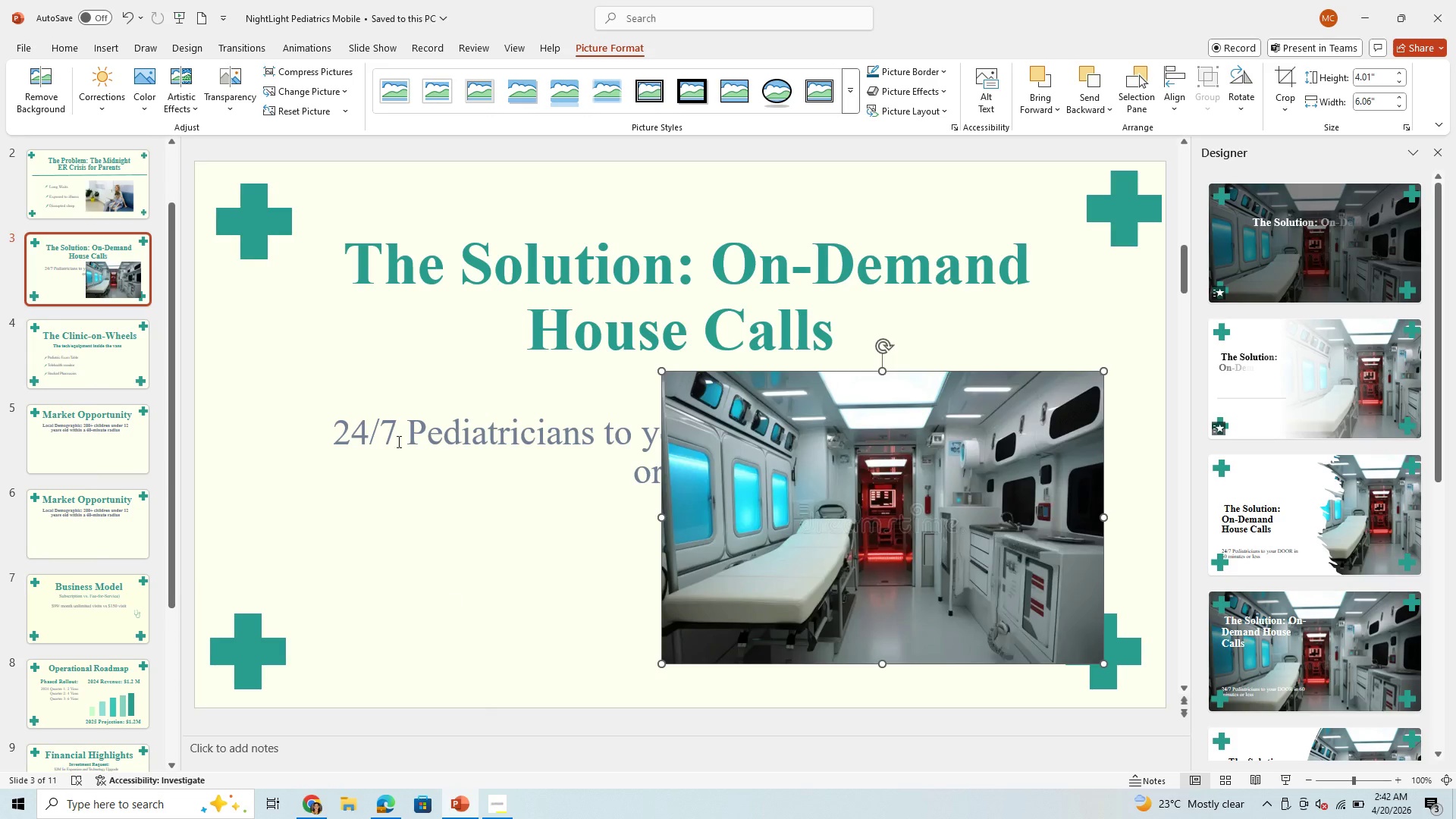 
wait(6.27)
 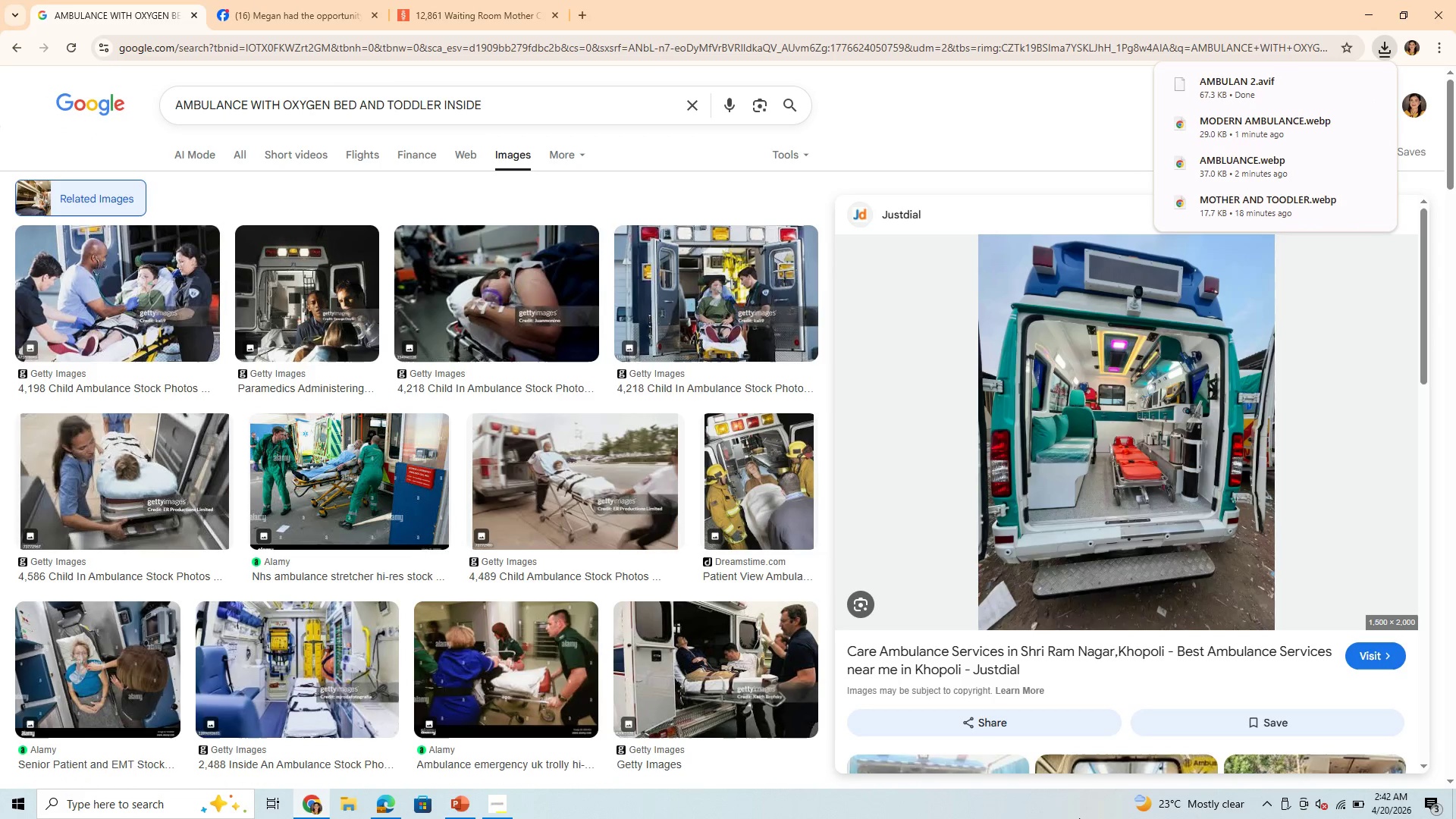 
left_click([90, 49])
 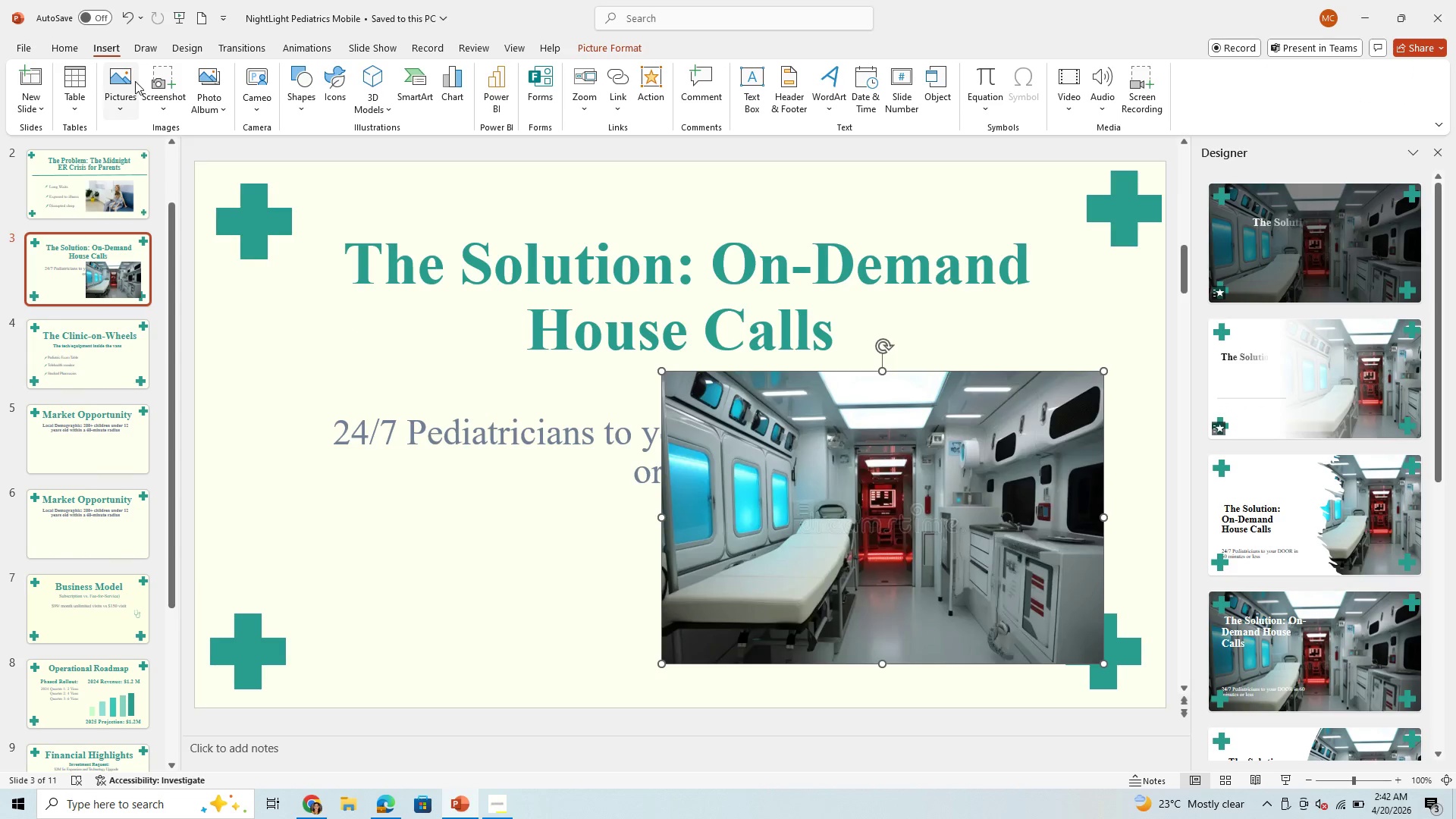 
left_click([131, 81])
 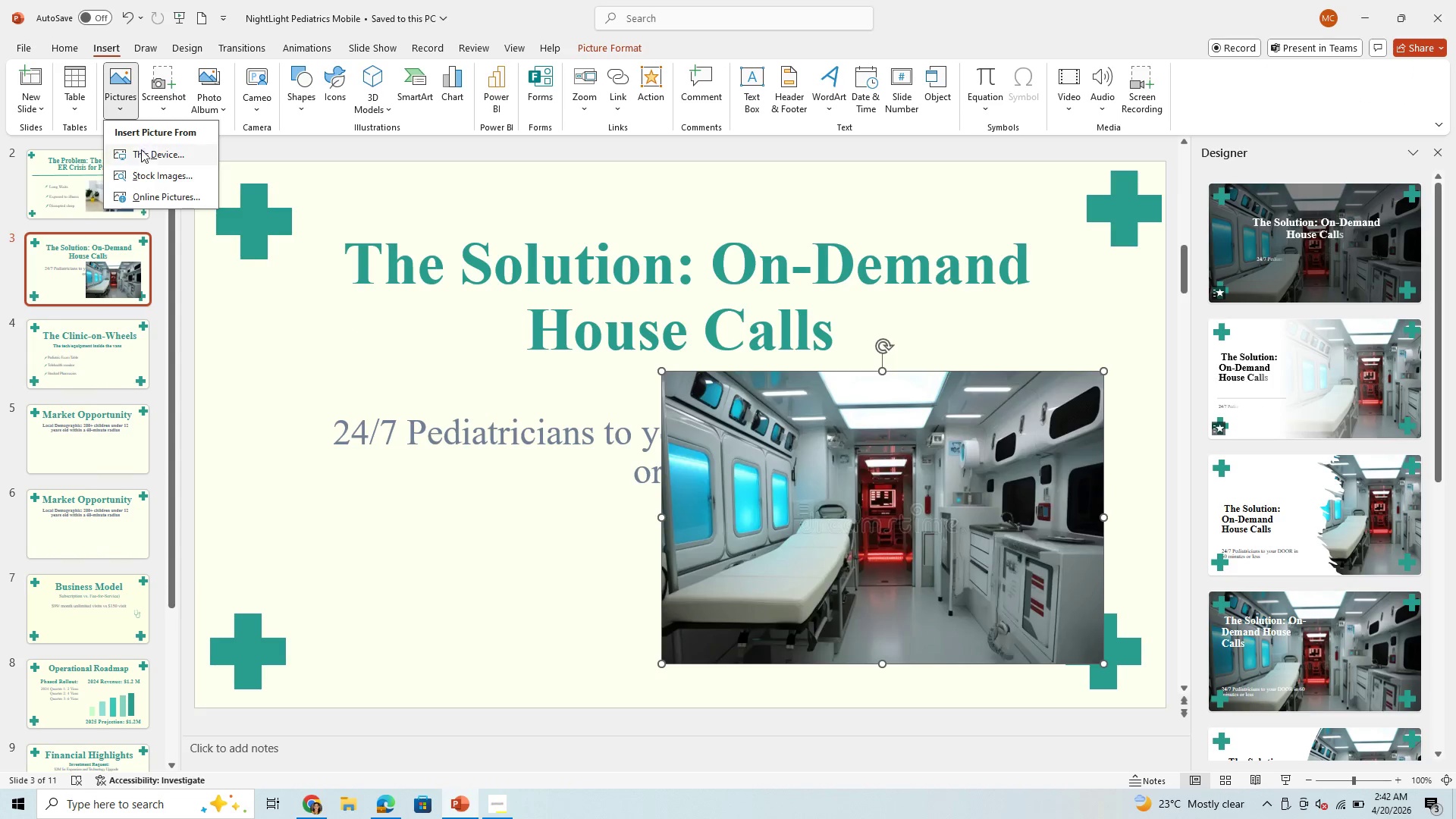 
left_click([143, 155])
 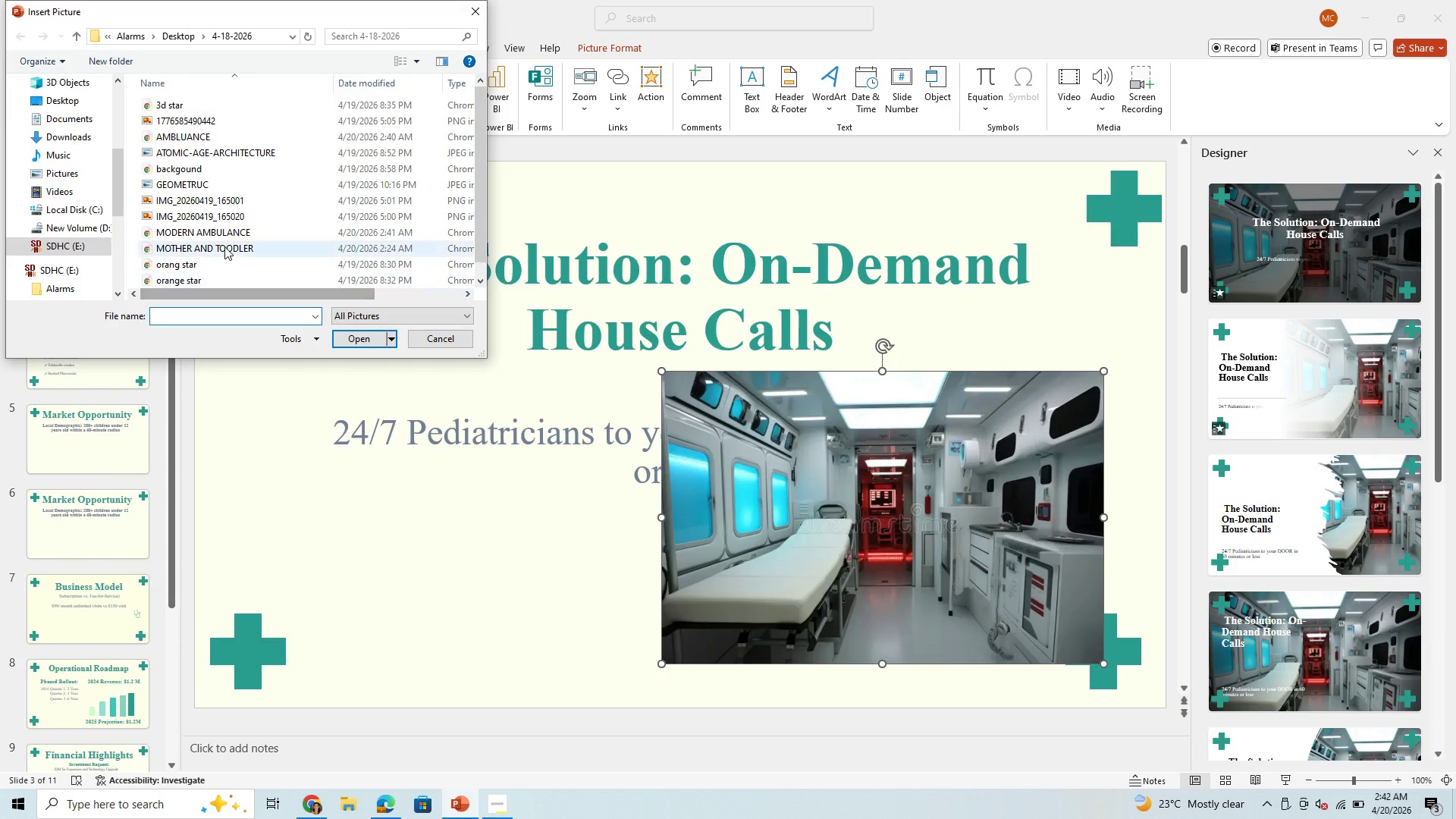 
scroll: coordinate [225, 239], scroll_direction: down, amount: 3.0
 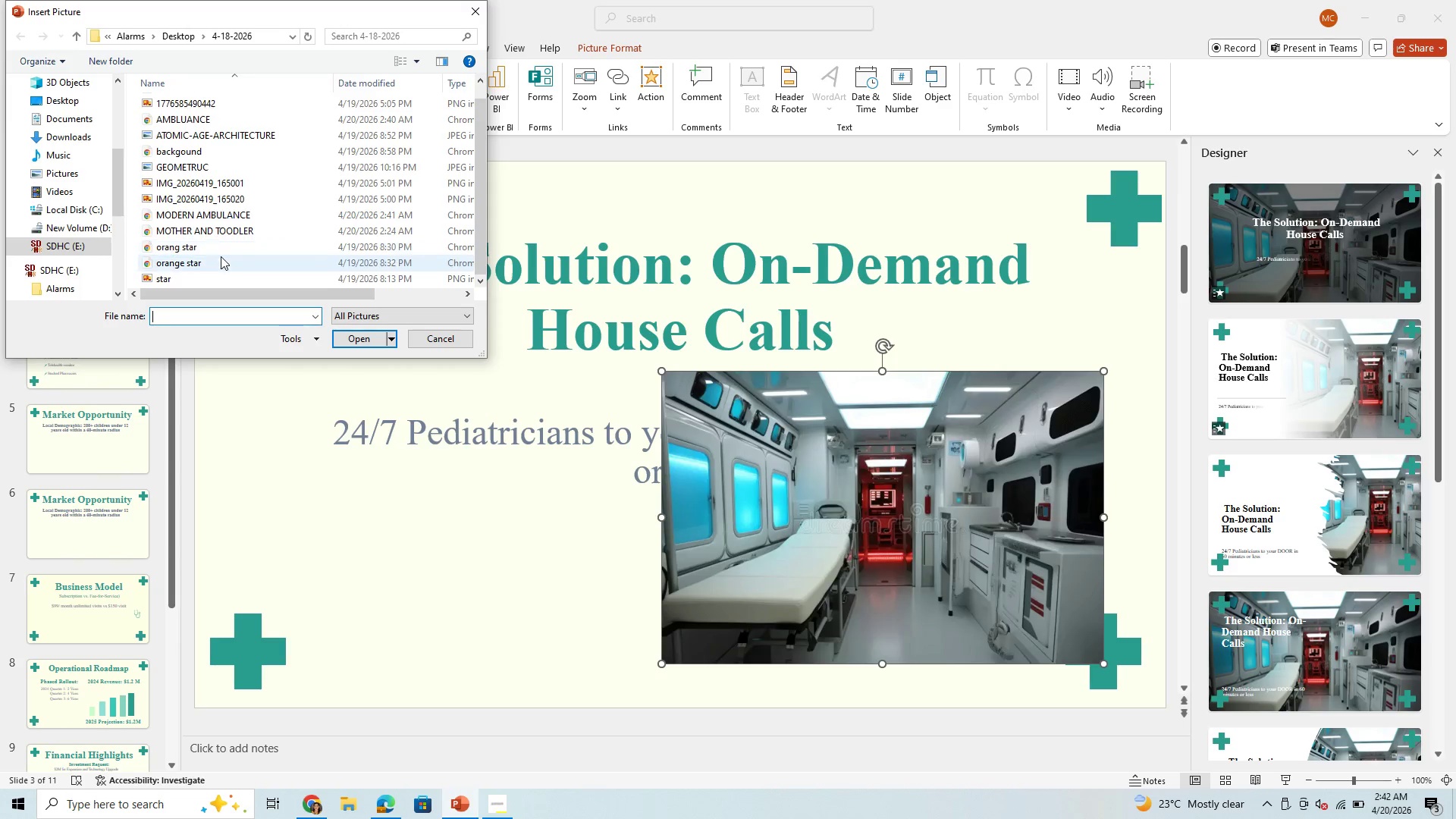 
scroll: coordinate [221, 256], scroll_direction: up, amount: 3.0
 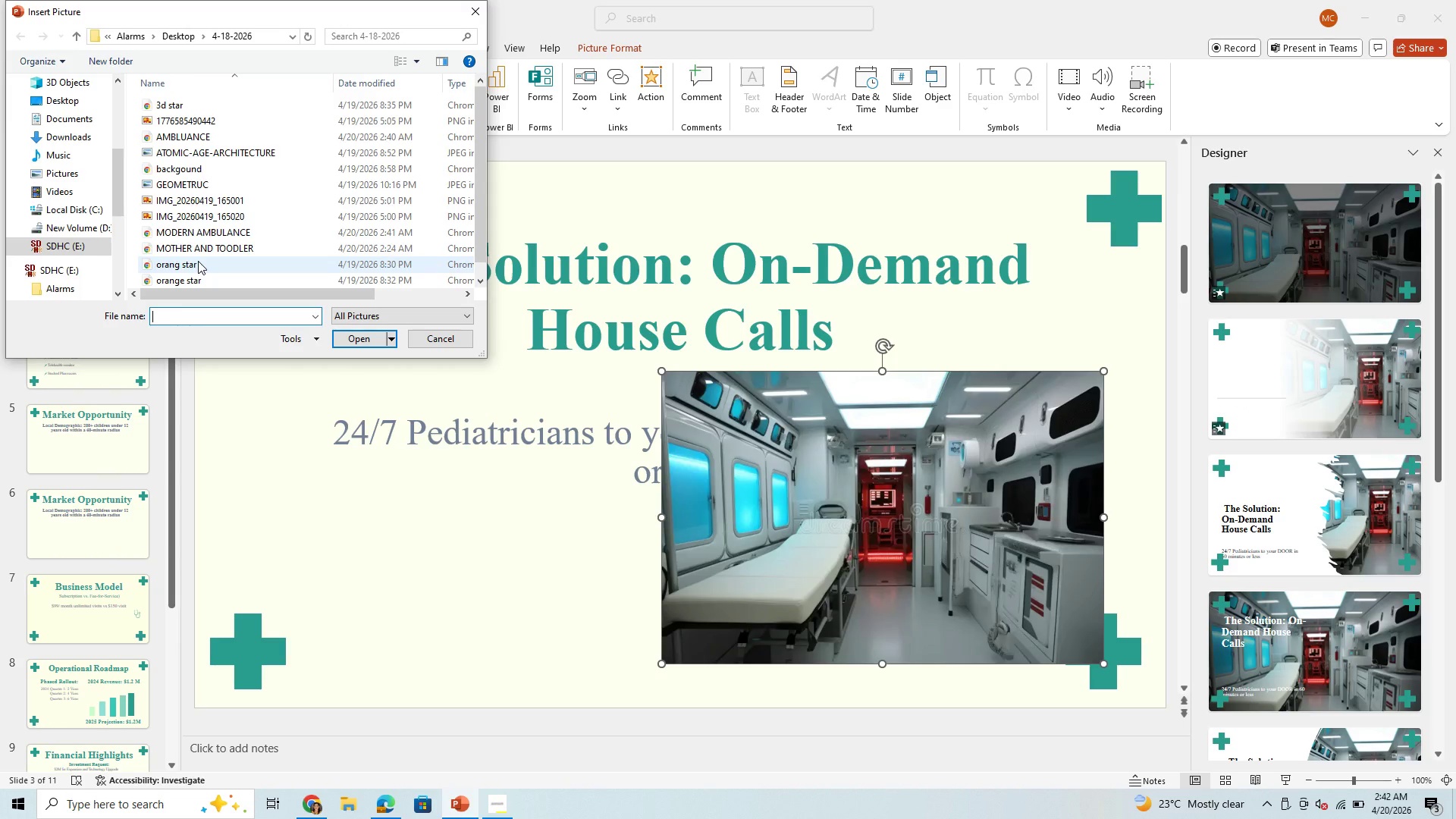 
scroll: coordinate [207, 198], scroll_direction: down, amount: 3.0
 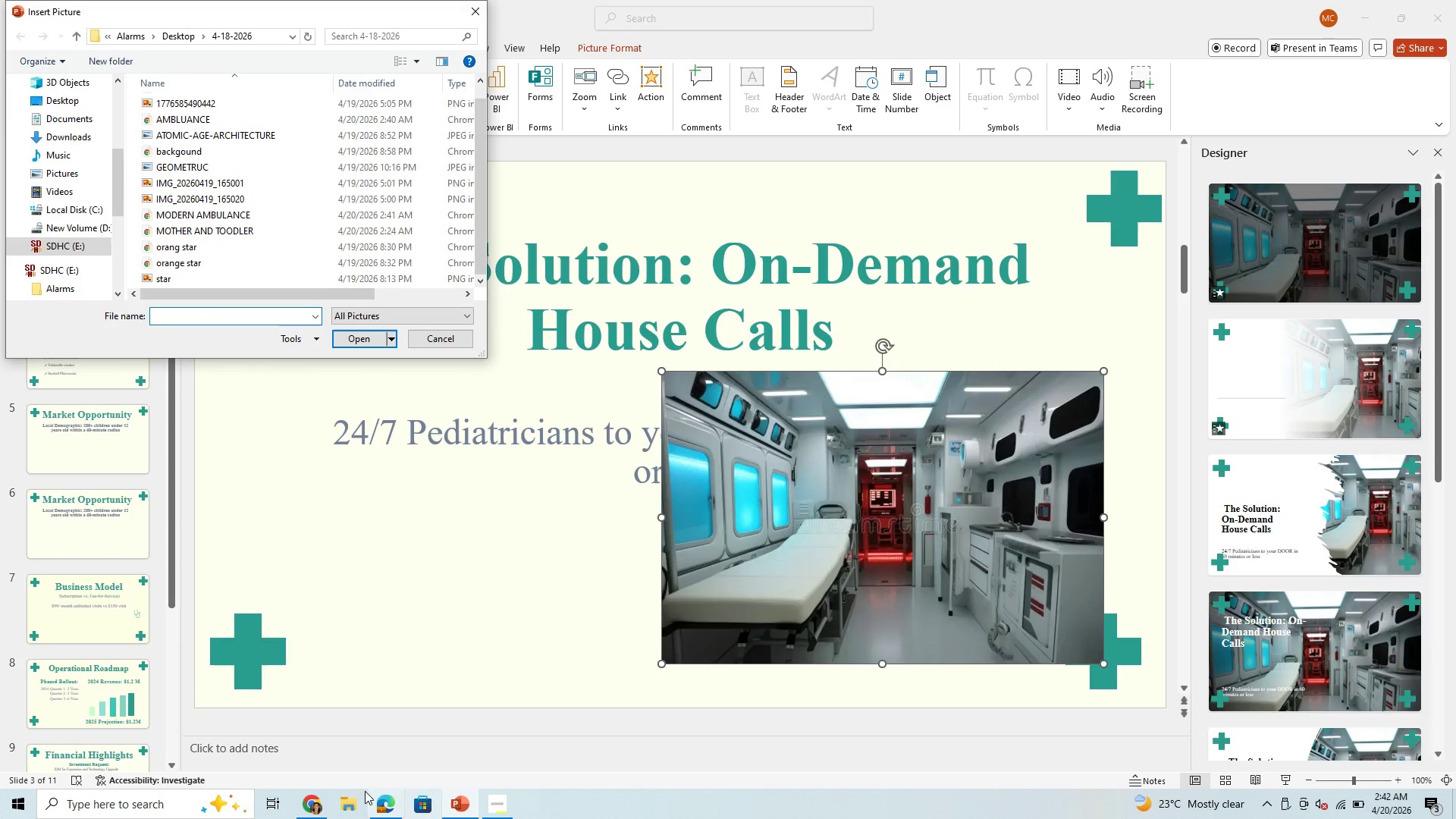 
mouse_move([349, 794])
 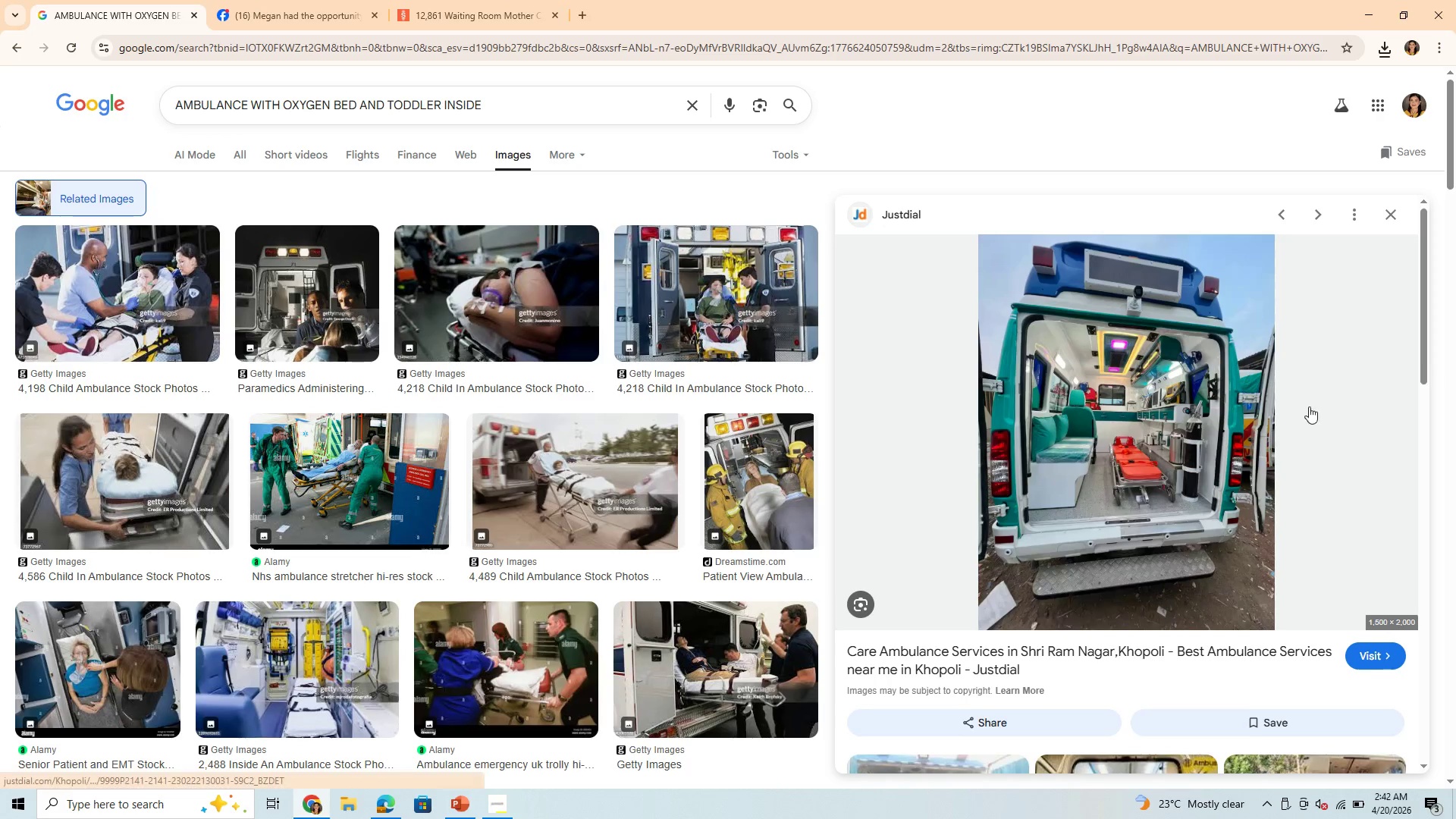 
scroll: coordinate [1175, 415], scroll_direction: down, amount: 13.0
 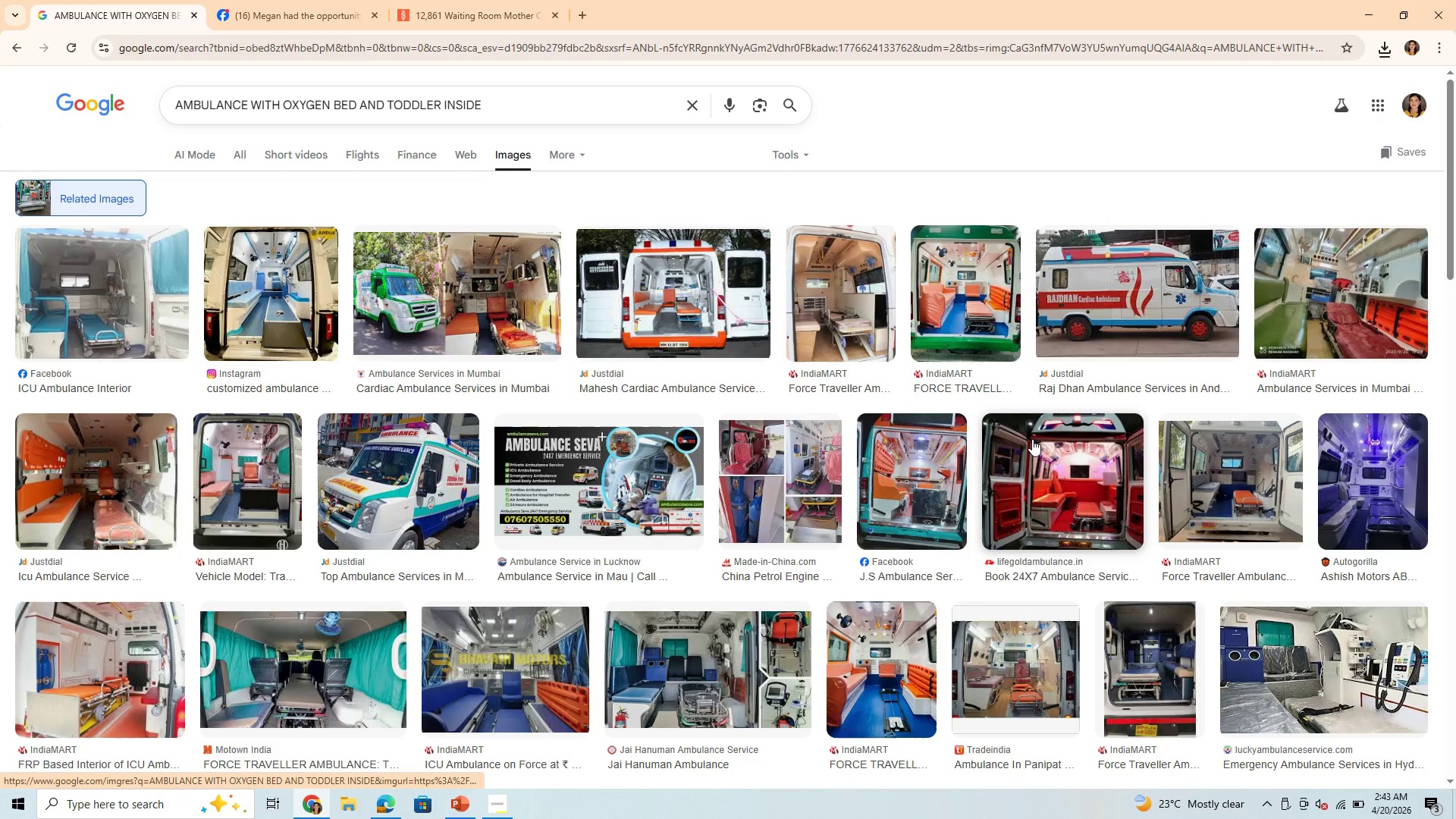 
wait(6.18)
 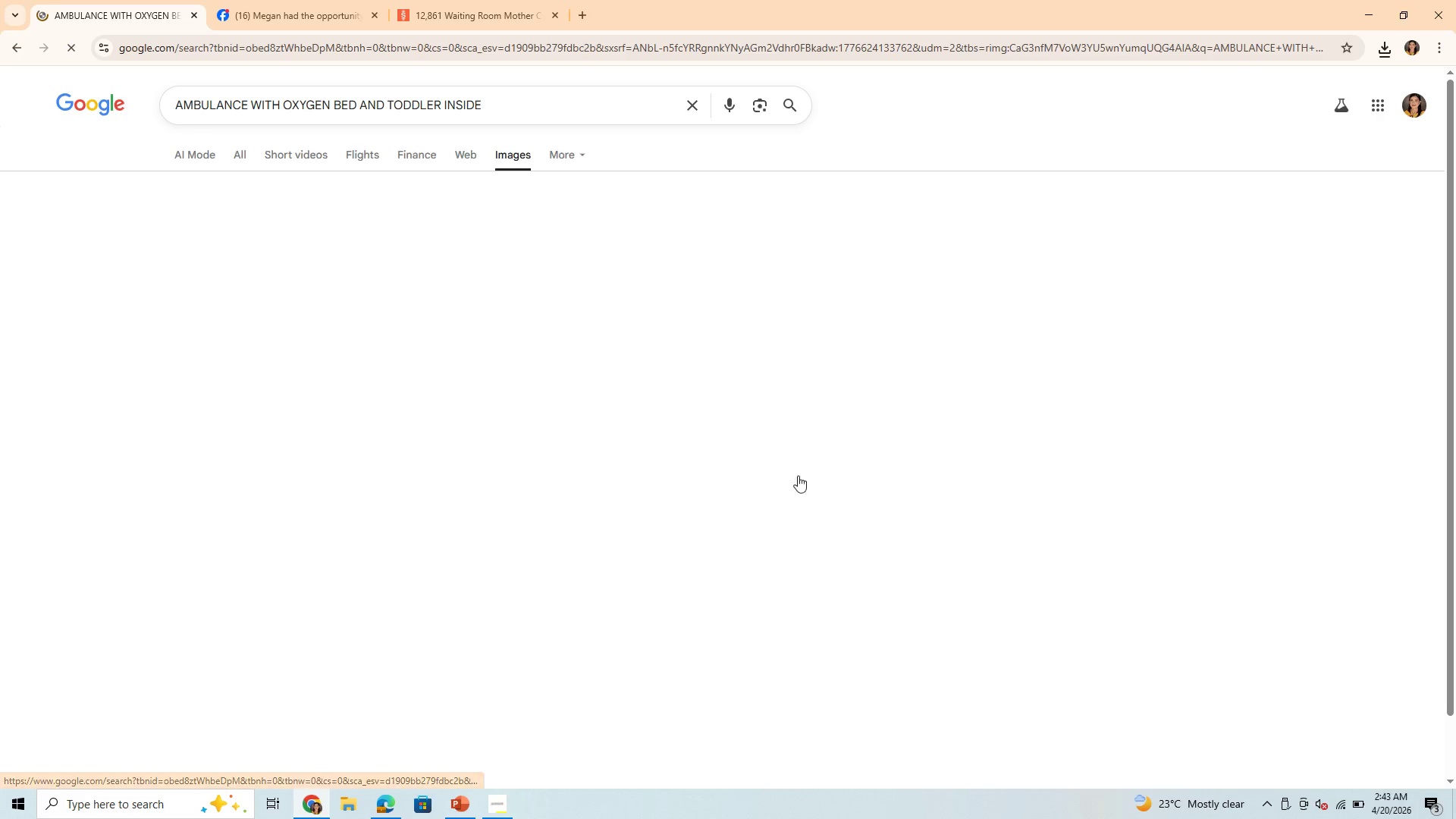 
scroll: coordinate [497, 604], scroll_direction: down, amount: 5.0
 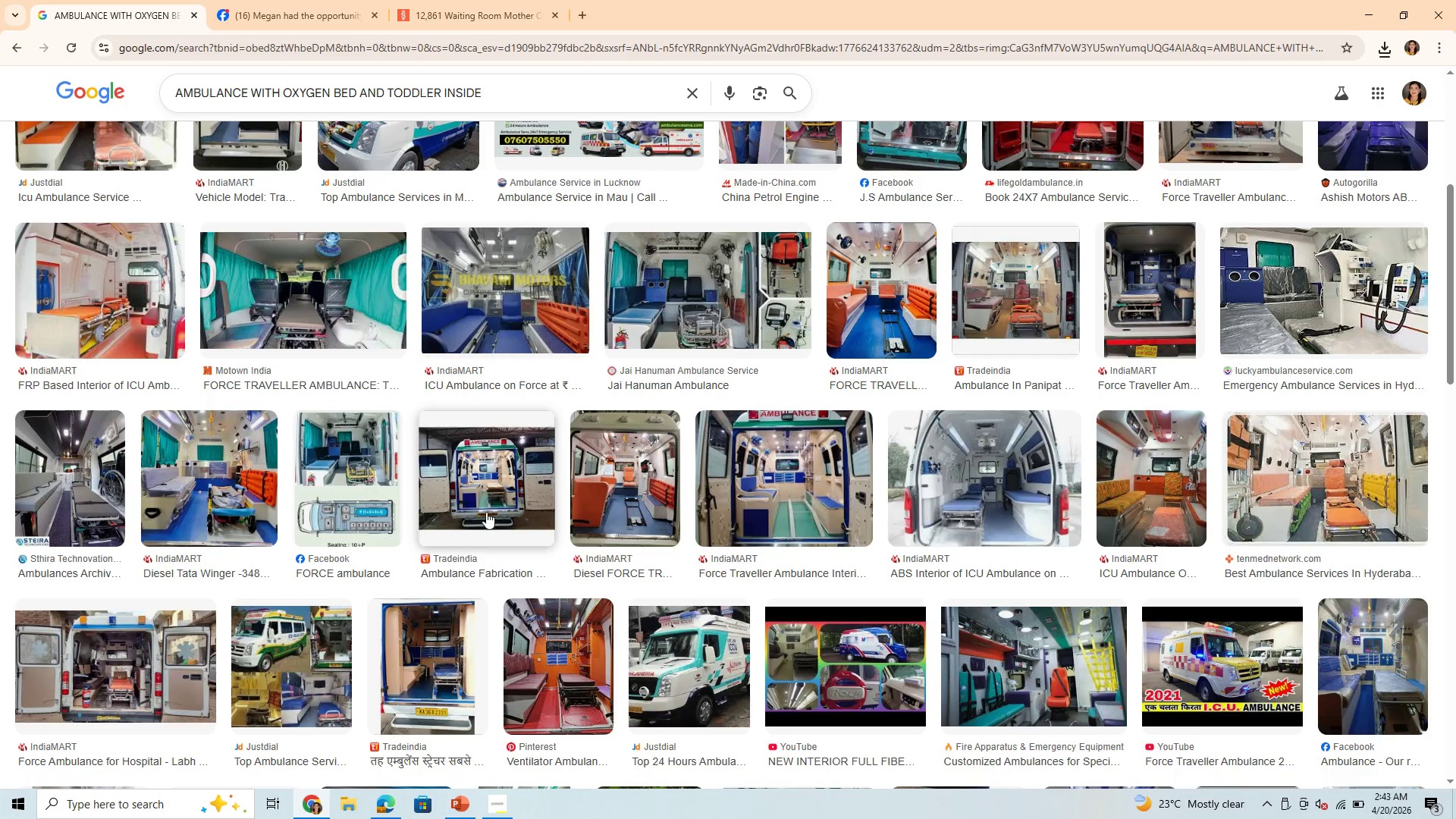 
left_click([481, 488])
 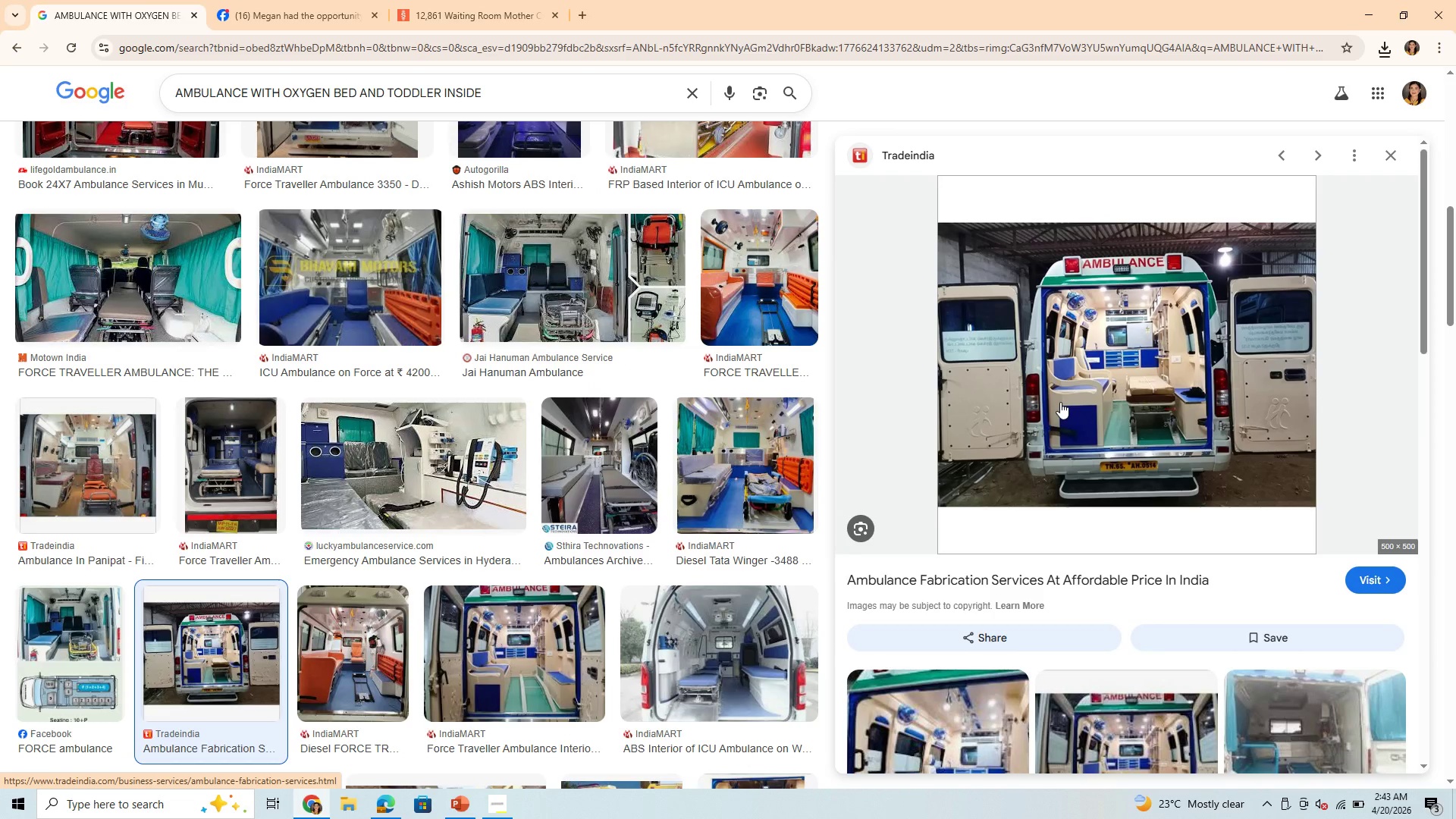 
right_click([1141, 357])
 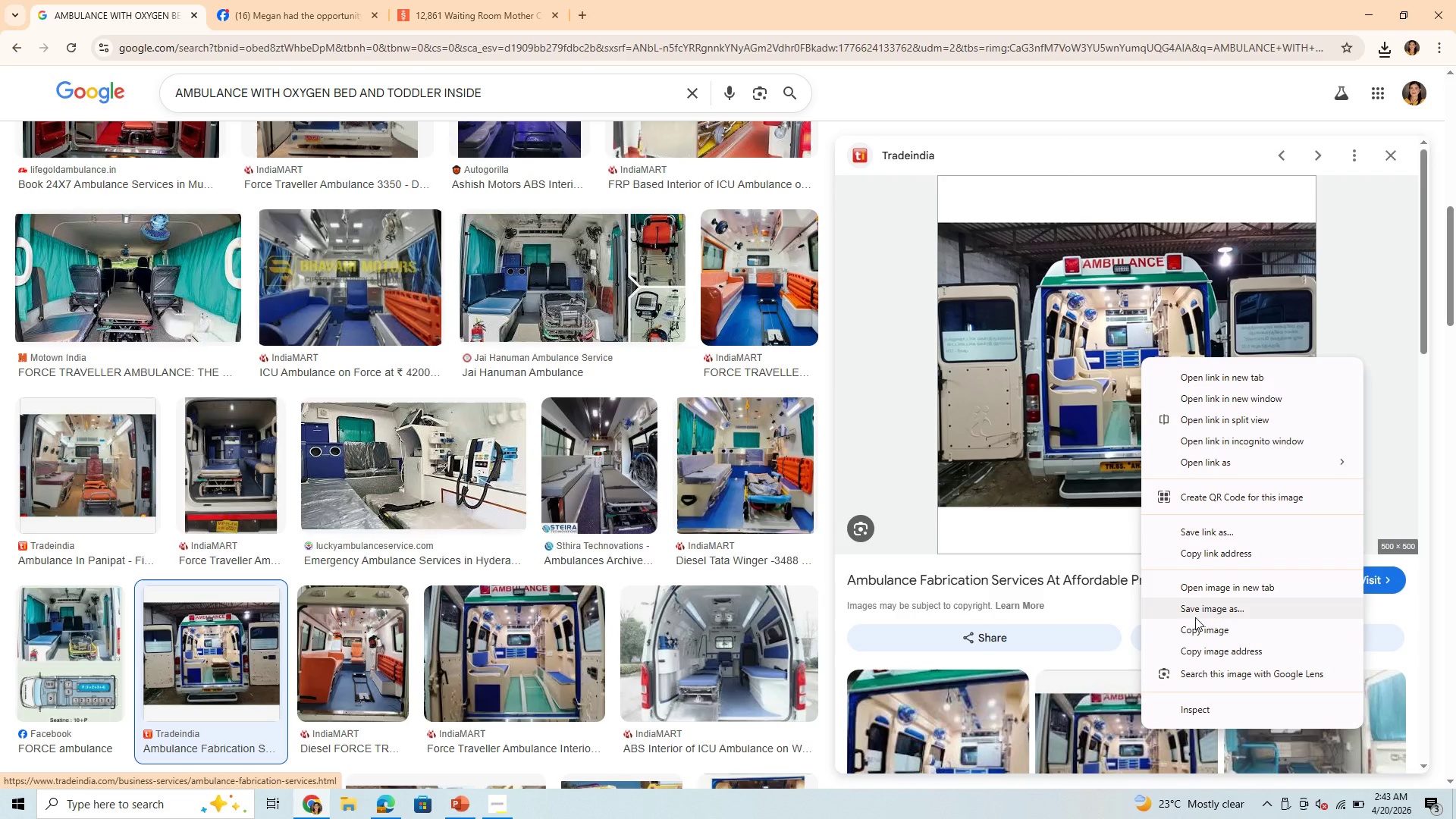 
left_click([1197, 612])
 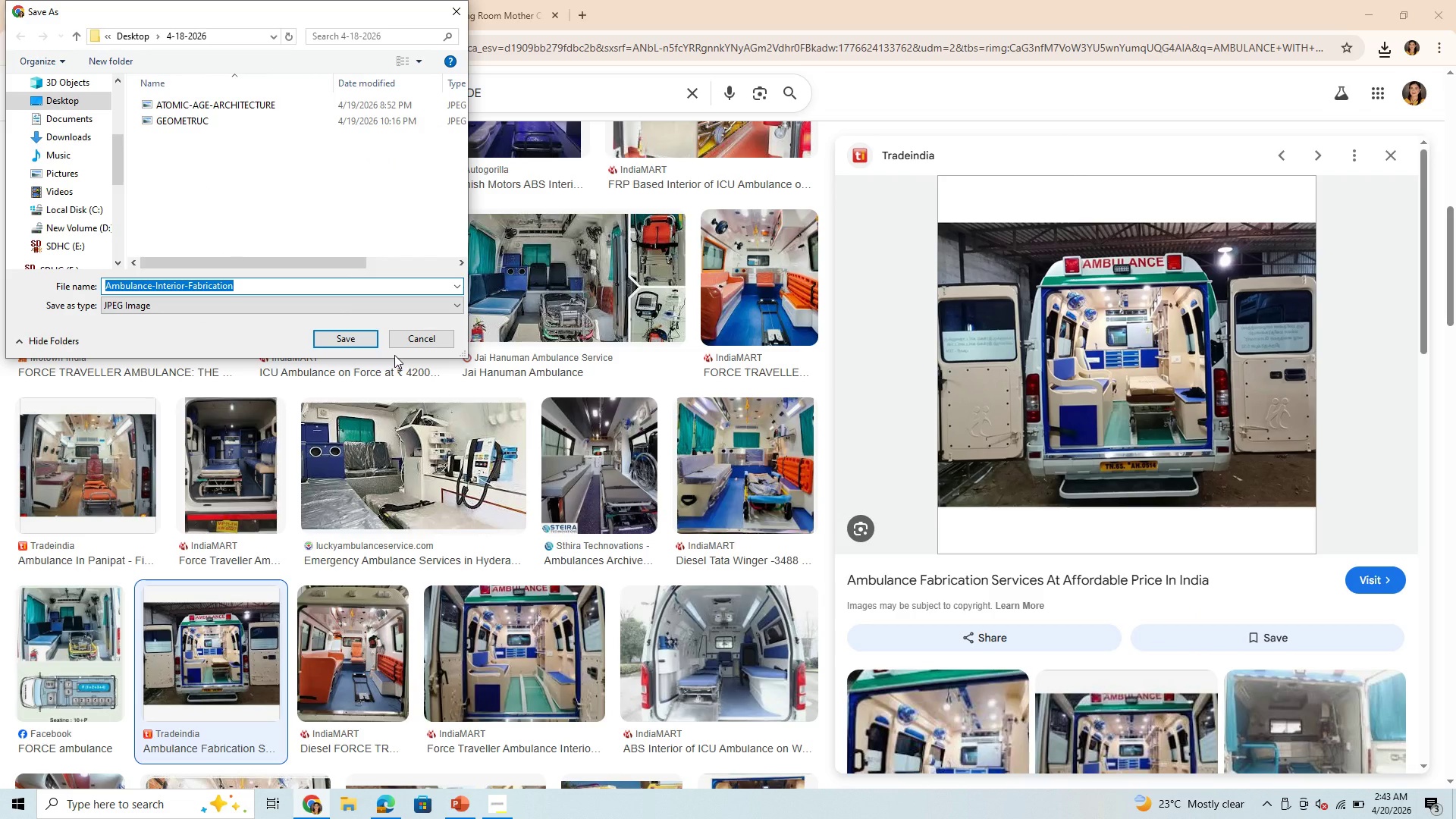 
wait(5.44)
 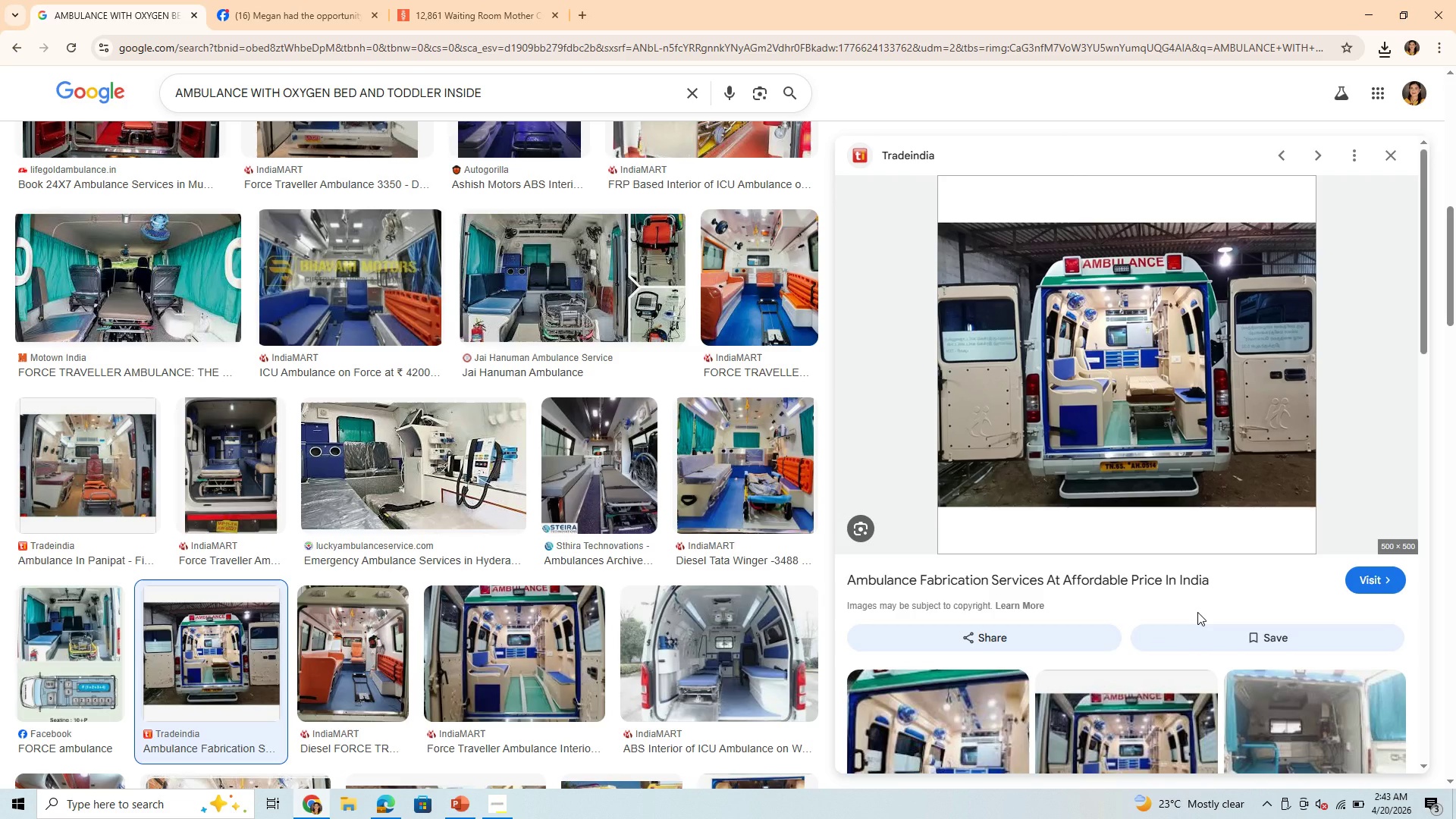 
key(Backspace)
type(I)
key(Backspace)
type(AMBU)
 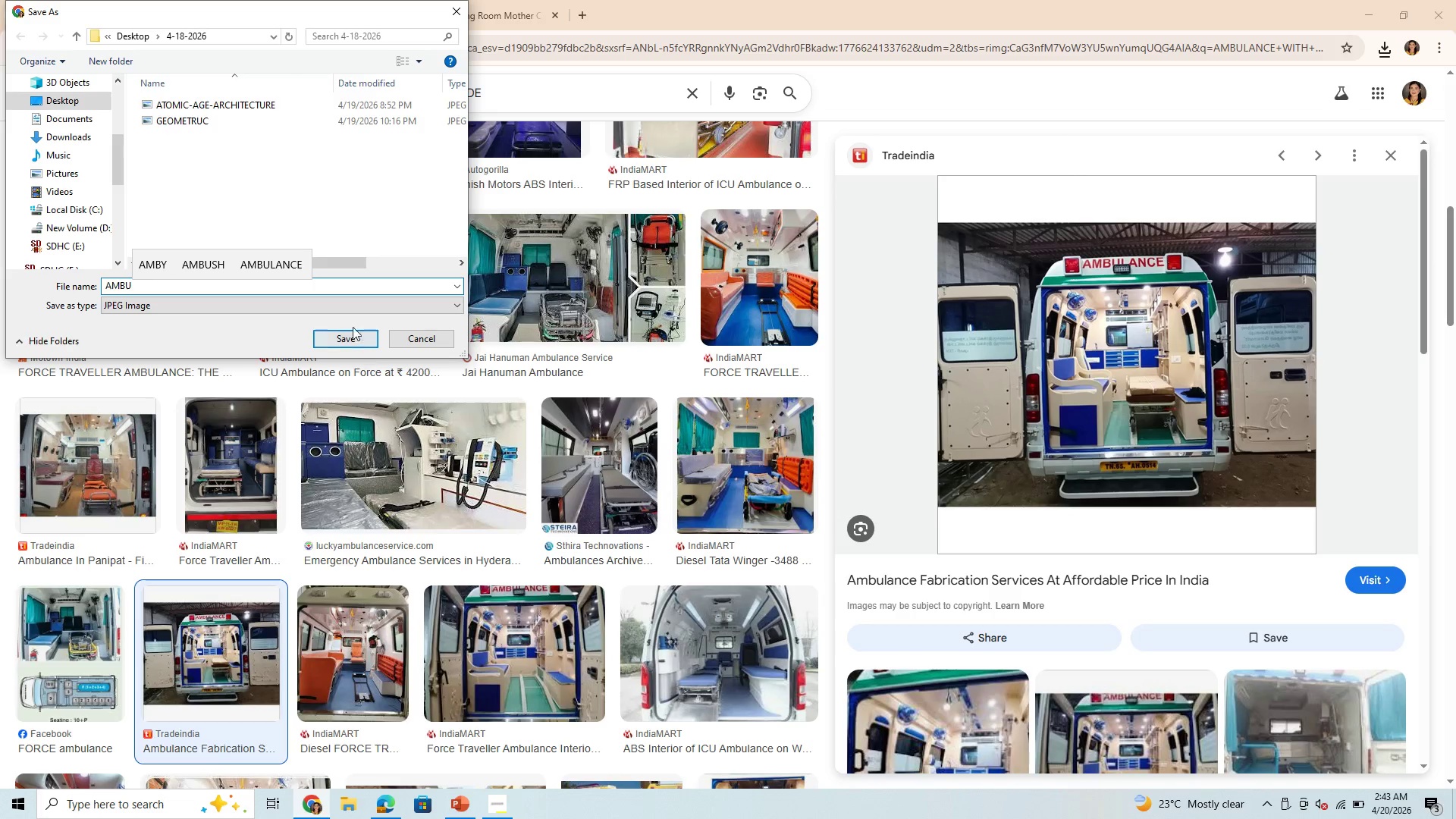 
left_click([343, 342])
 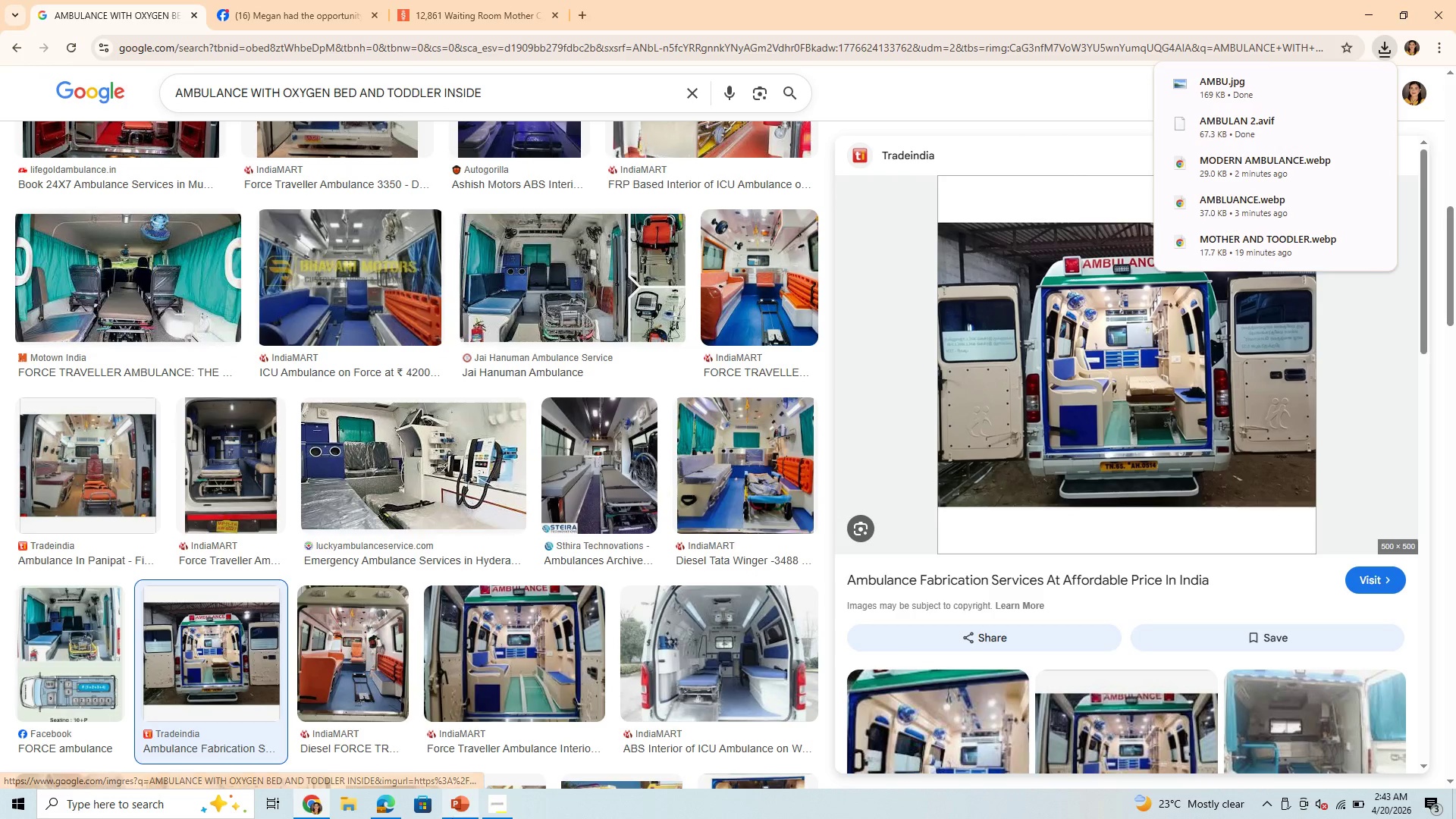 
wait(5.89)
 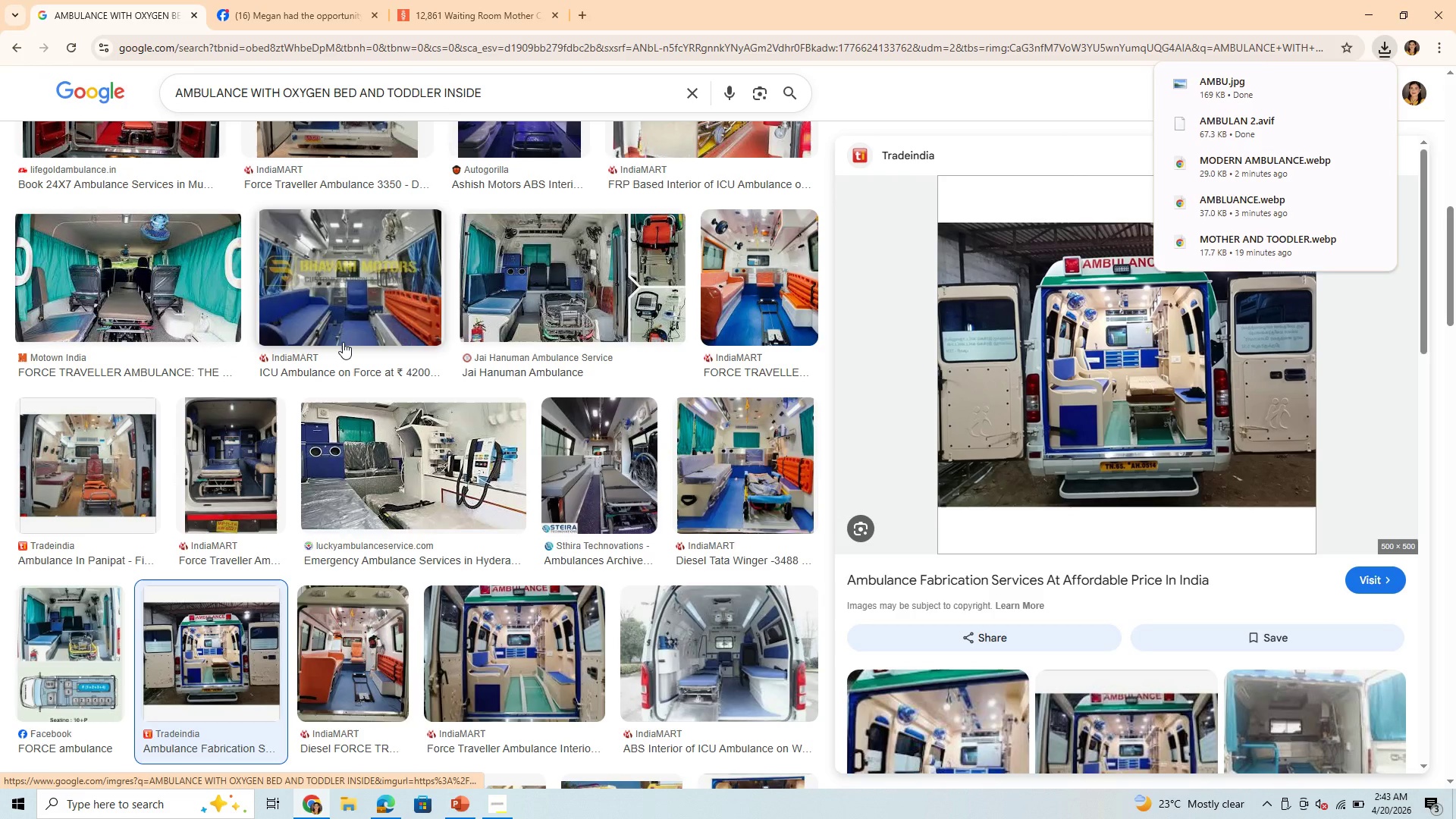 
left_click([452, 814])
 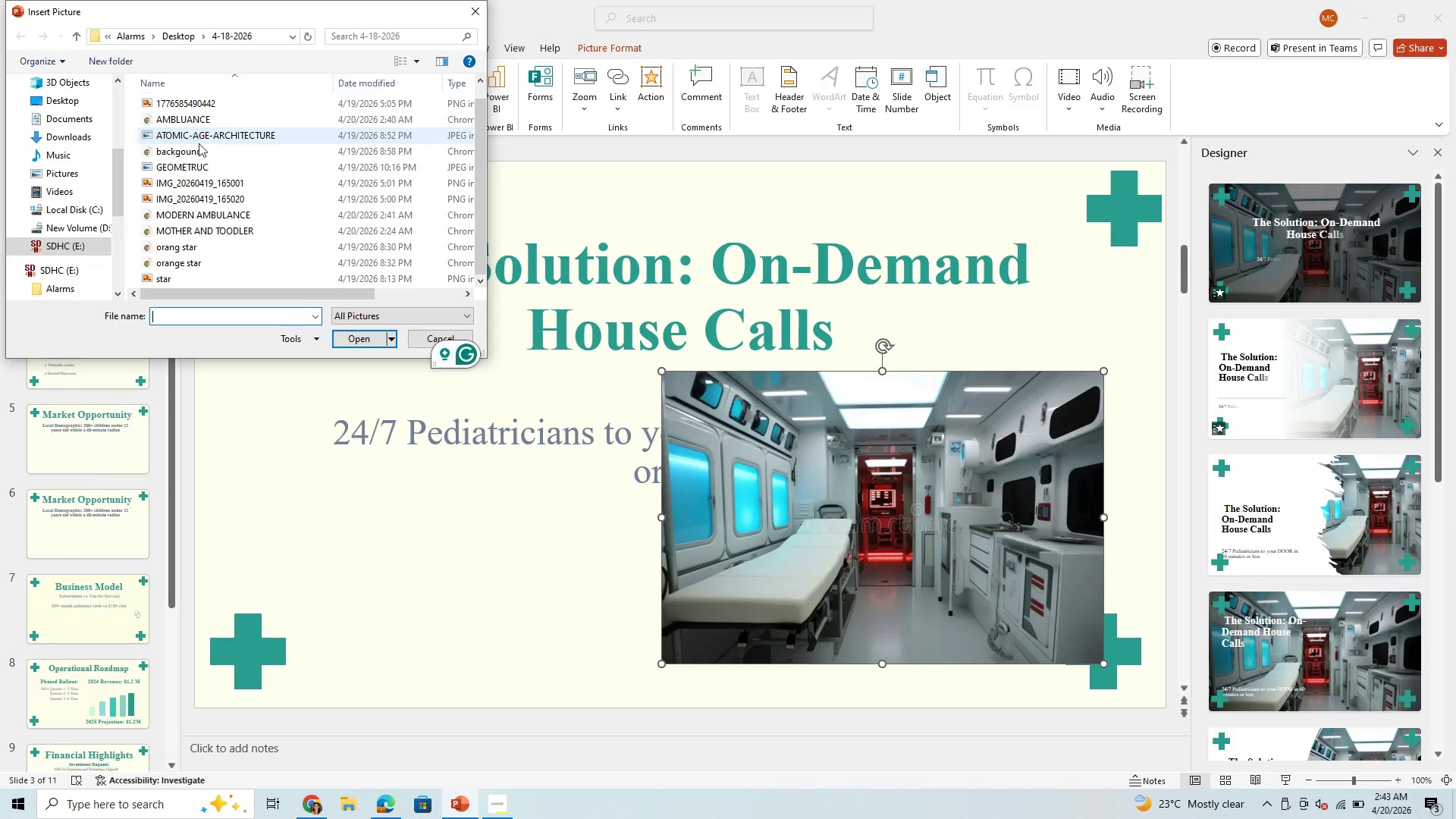 
scroll: coordinate [190, 196], scroll_direction: down, amount: 2.0
 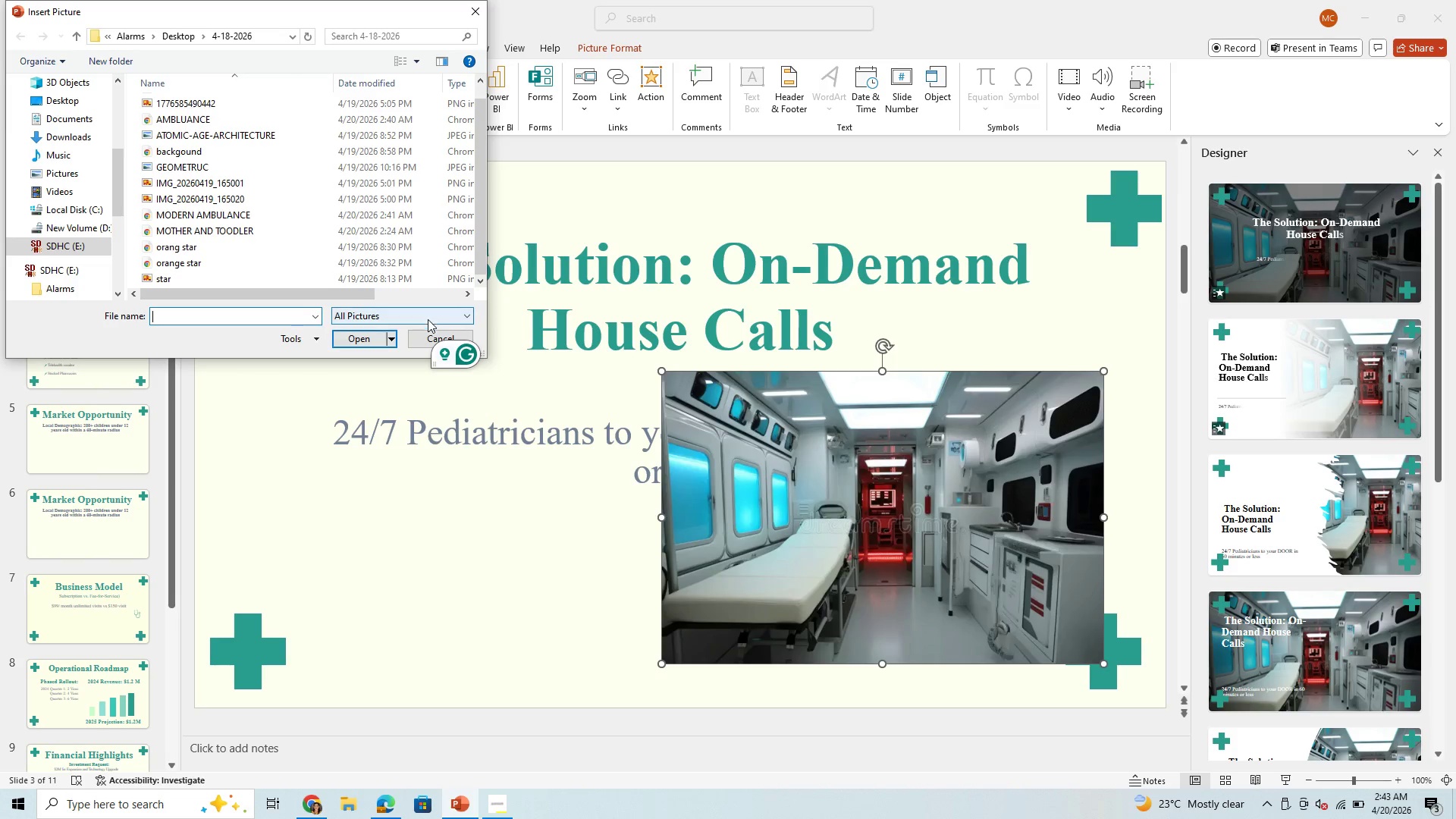 
left_click([426, 337])
 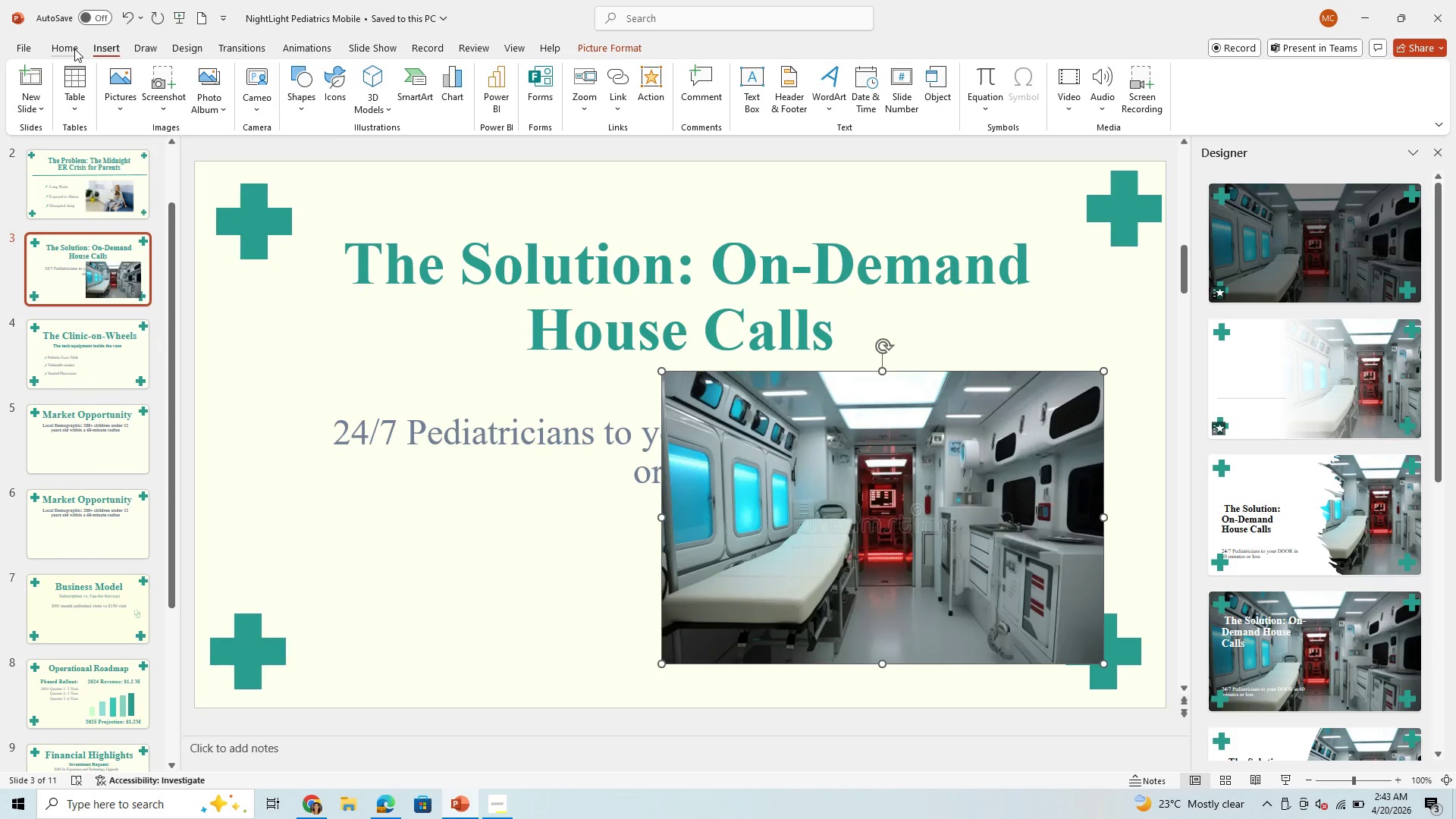 
left_click([98, 49])
 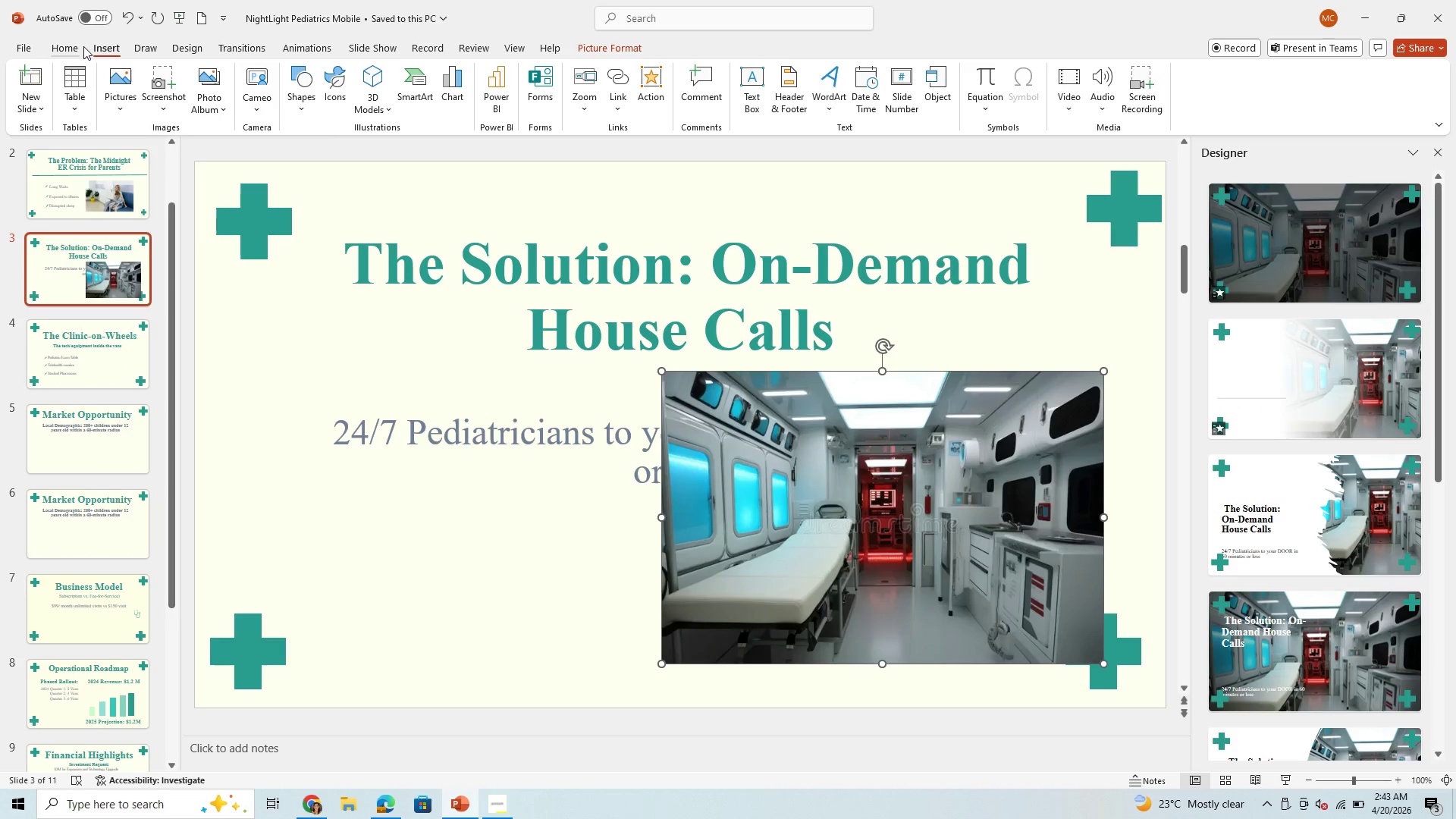 
wait(6.5)
 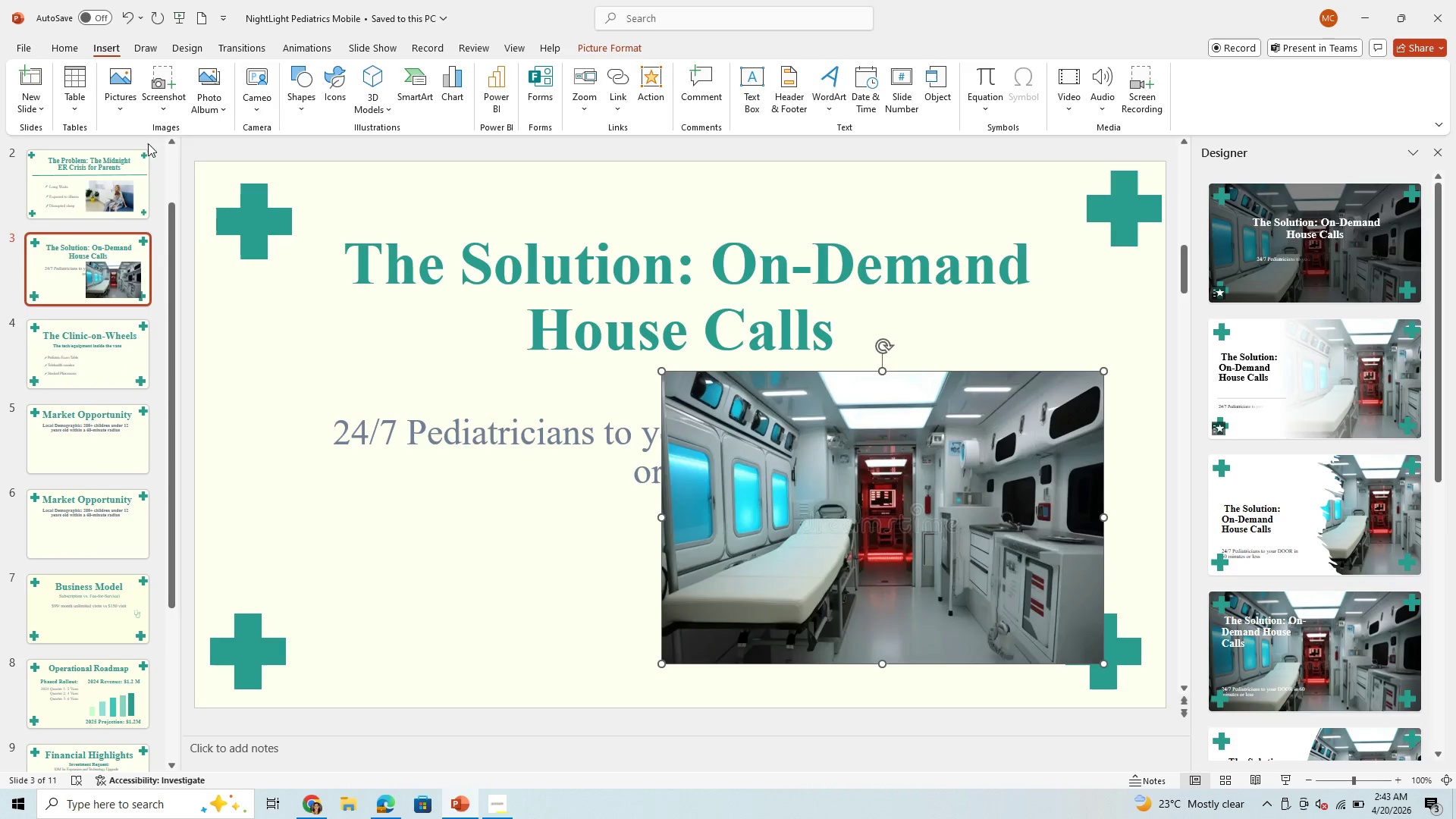 
left_click([100, 46])
 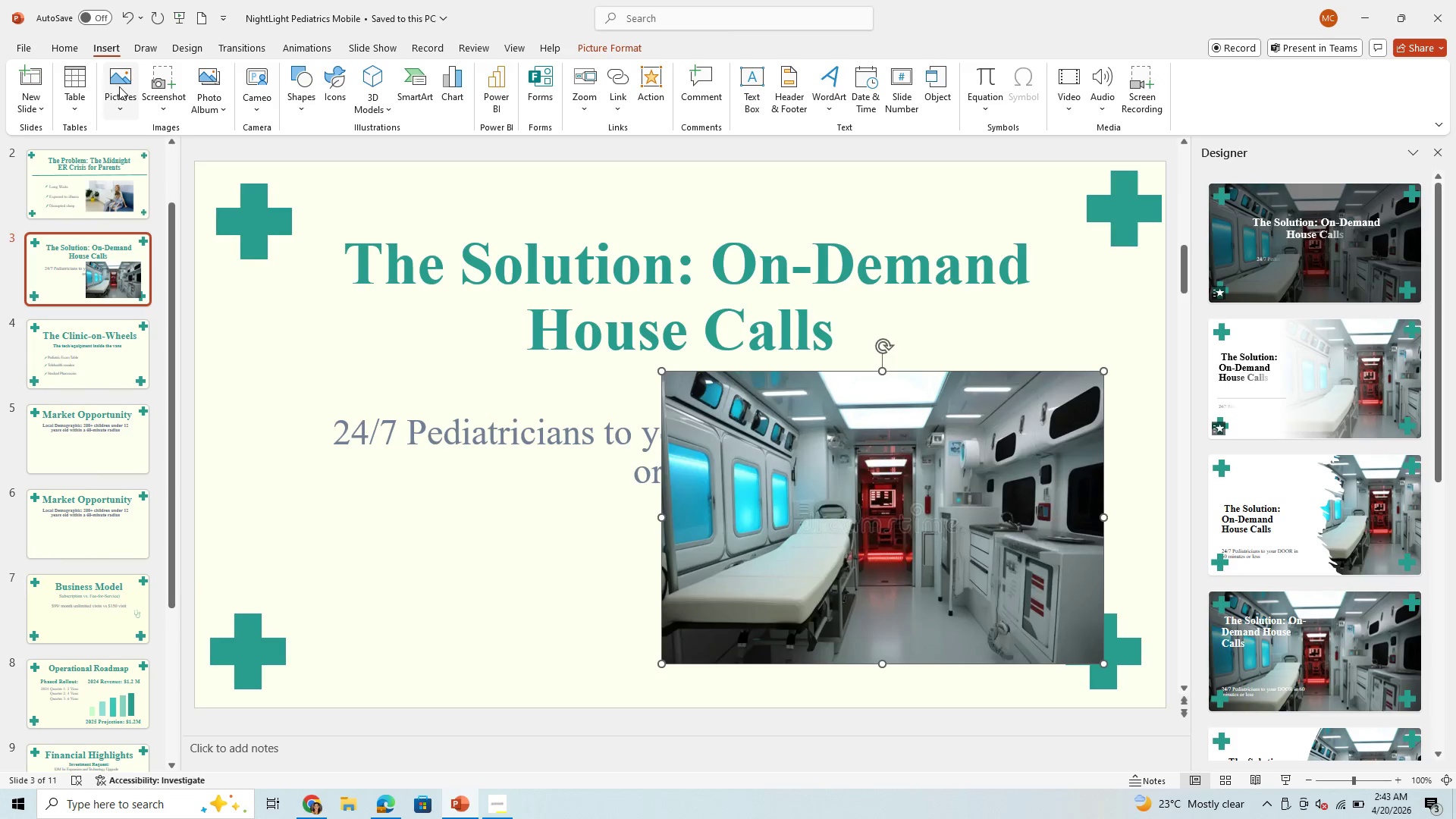 
left_click([119, 86])
 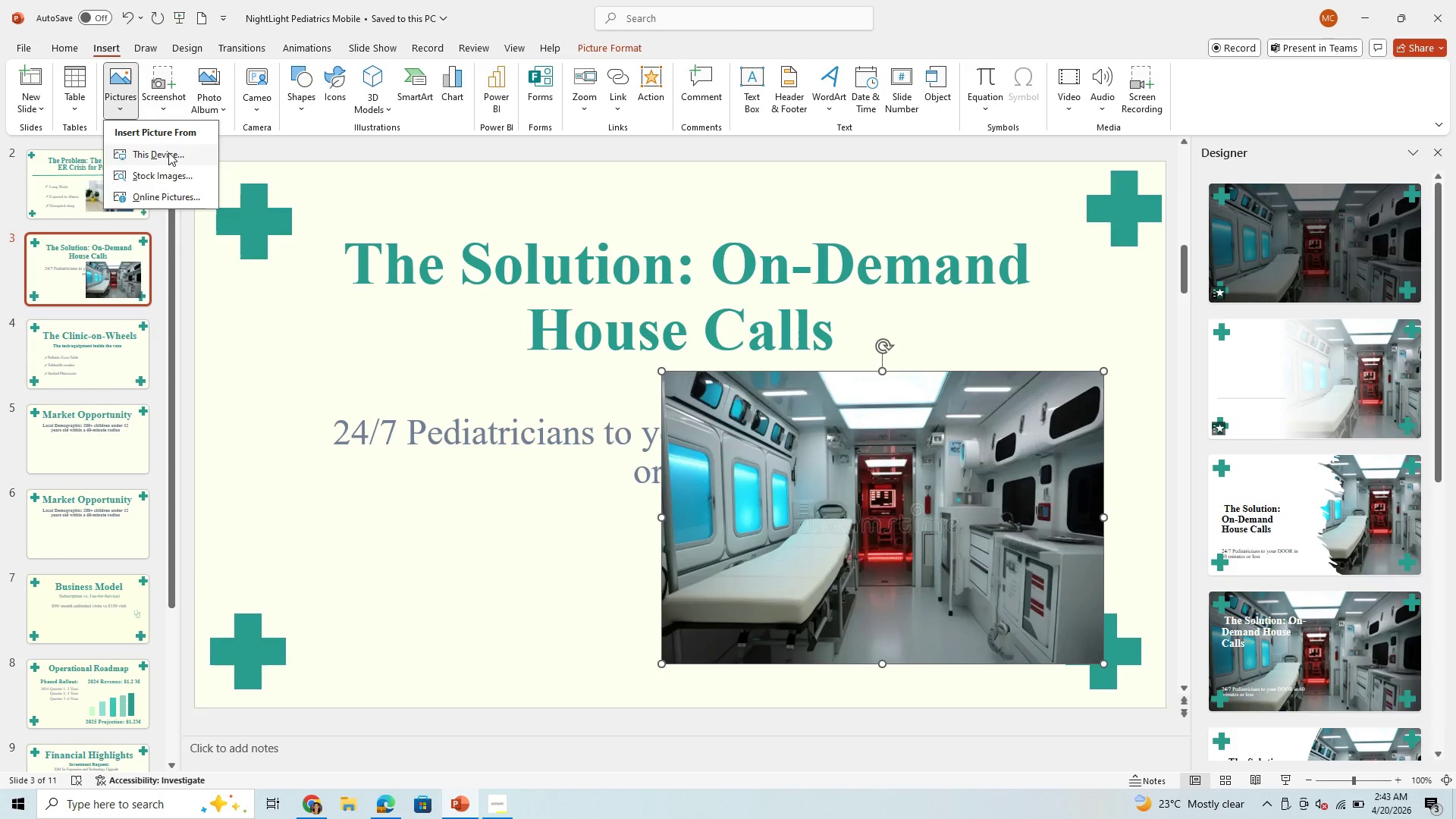 
left_click([168, 152])
 